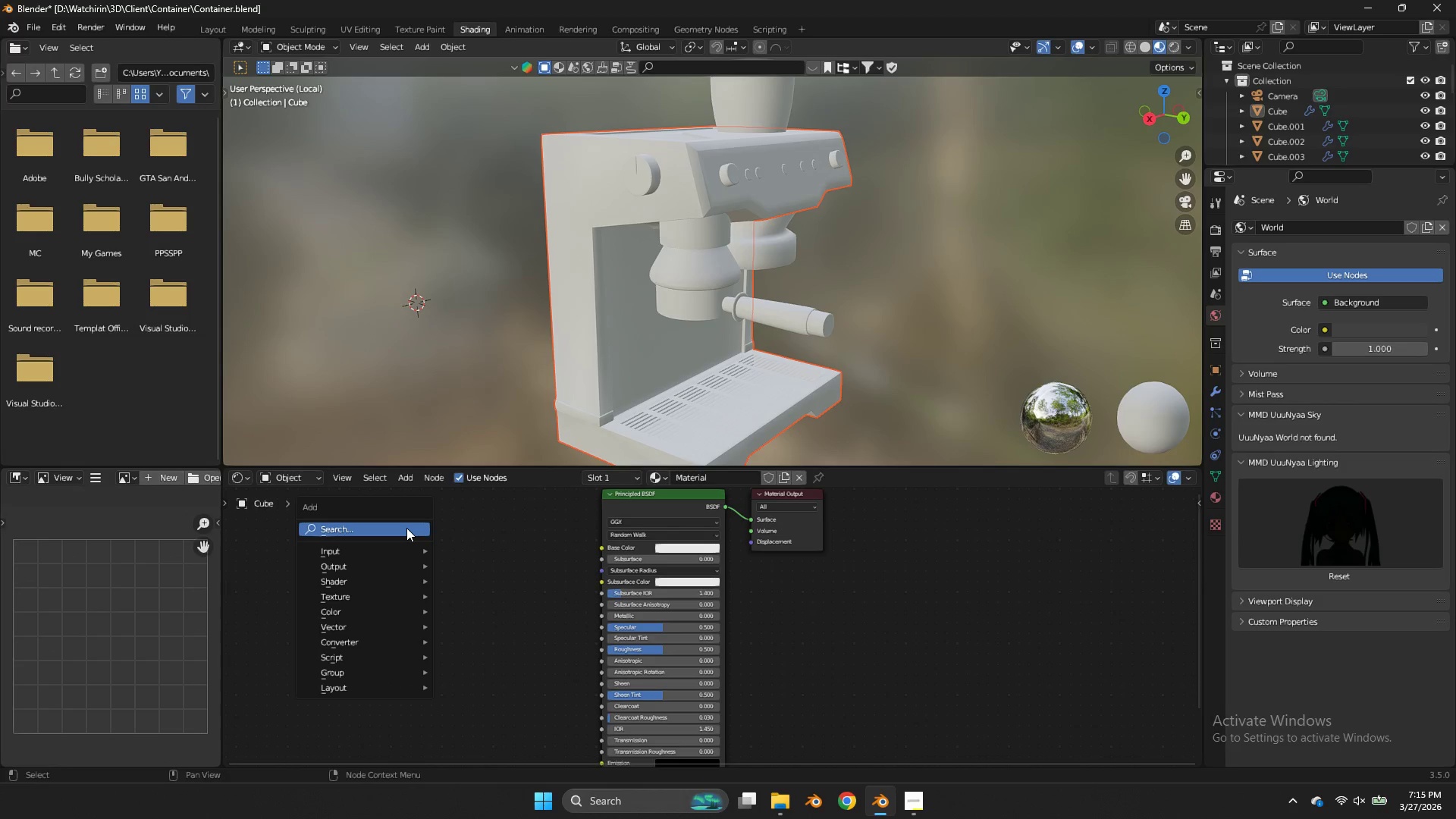 
left_click([406, 528])
 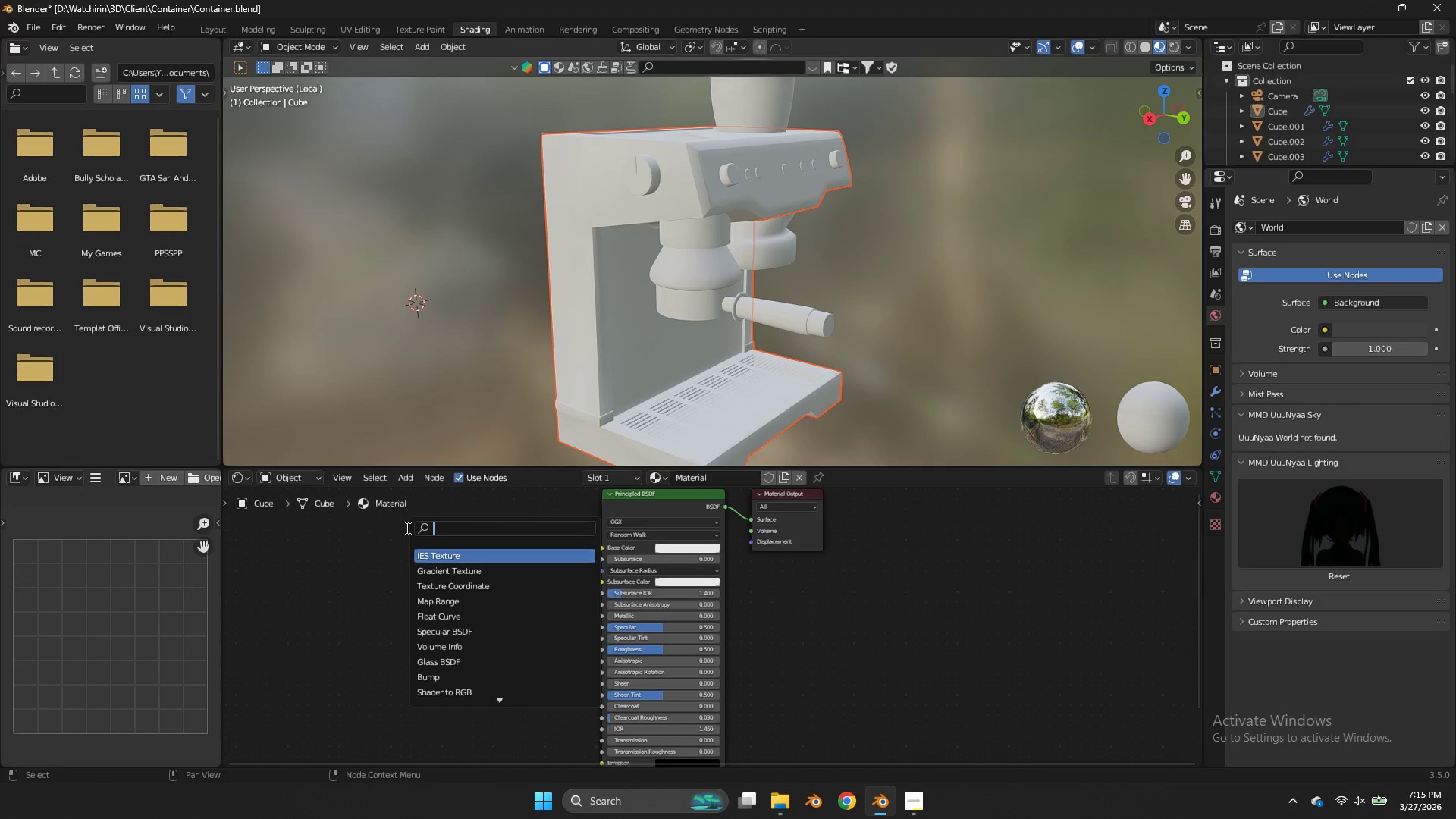 
type(texture coo)
 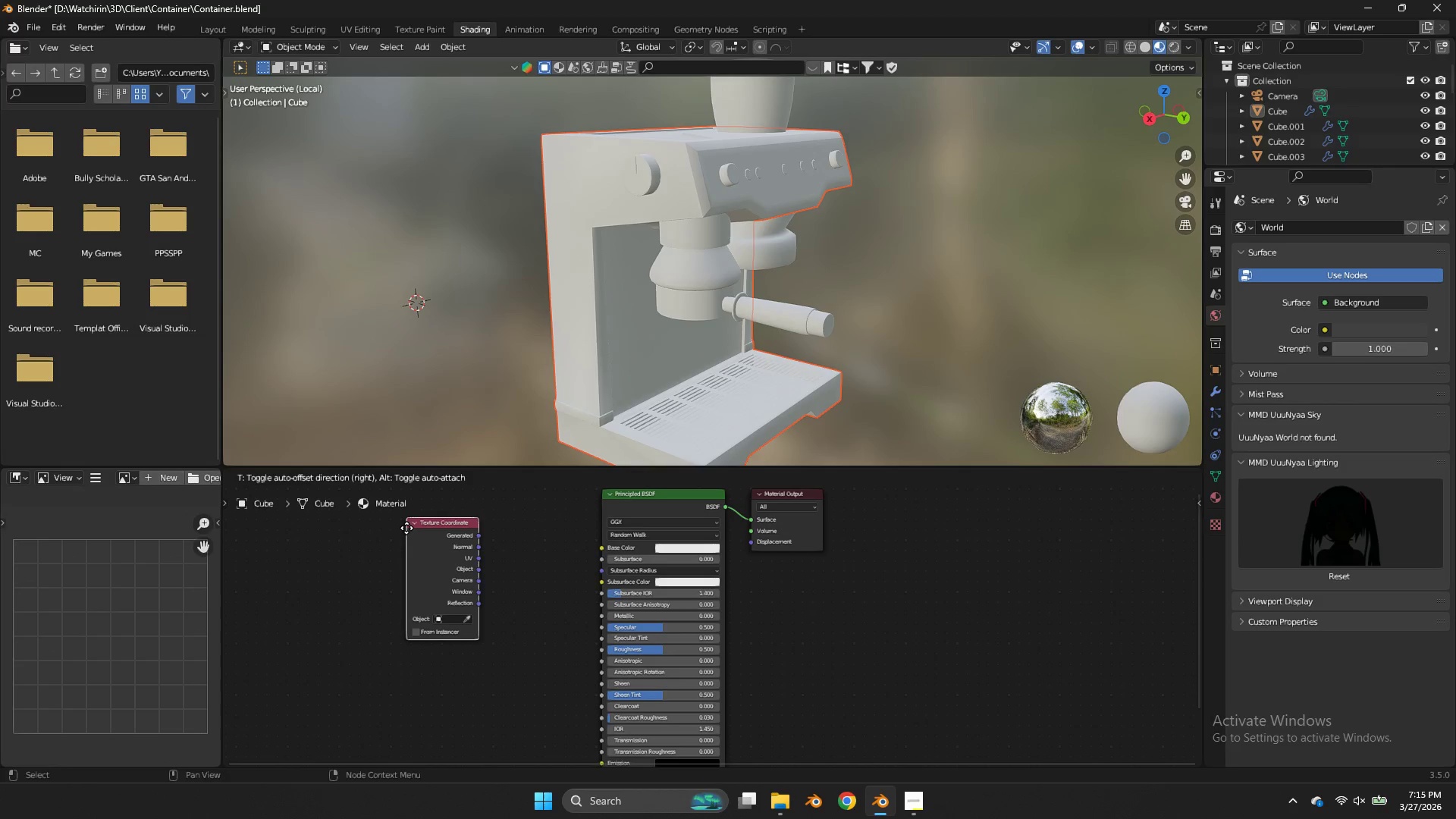 
key(Enter)
 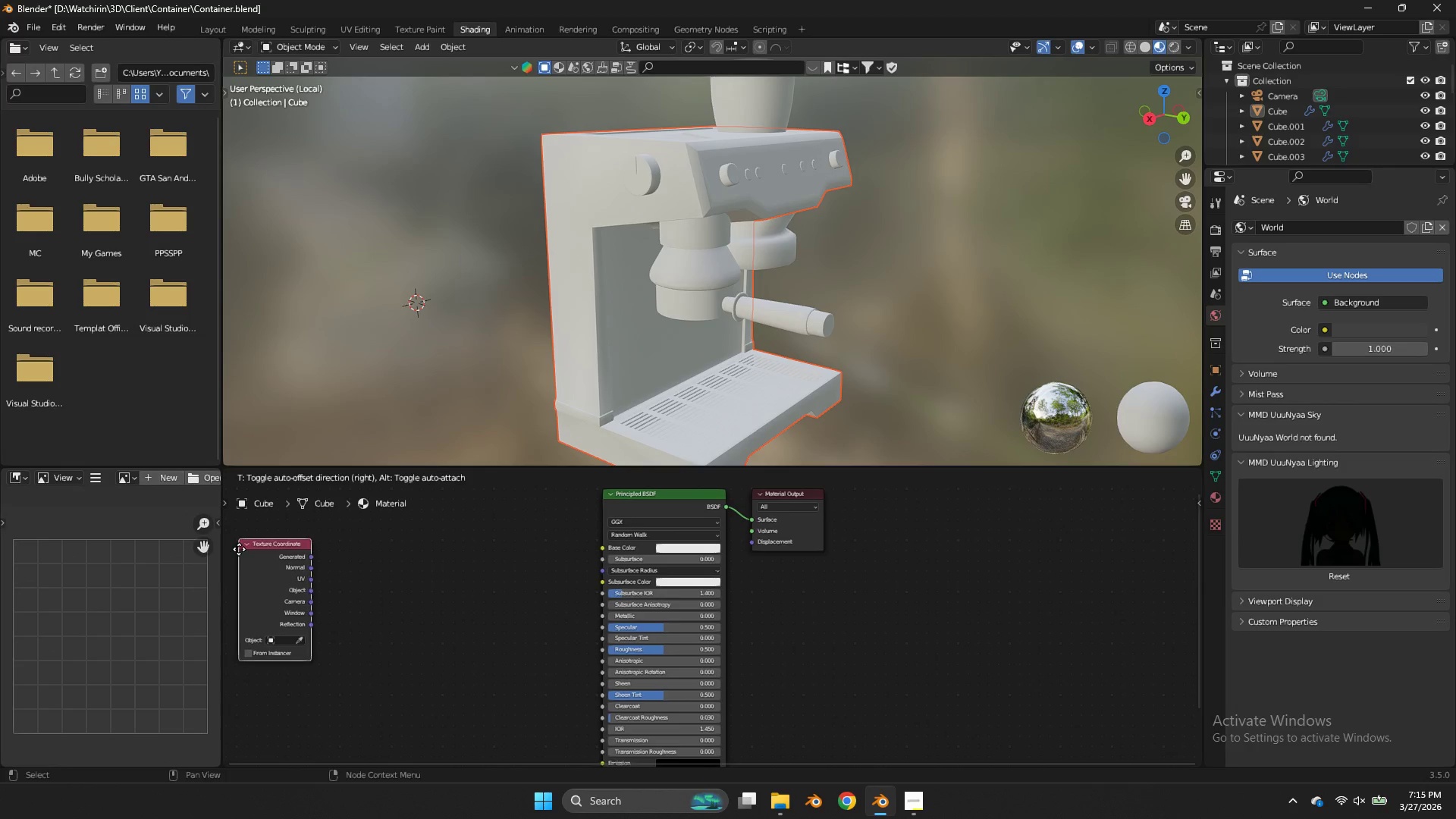 
left_click([249, 559])
 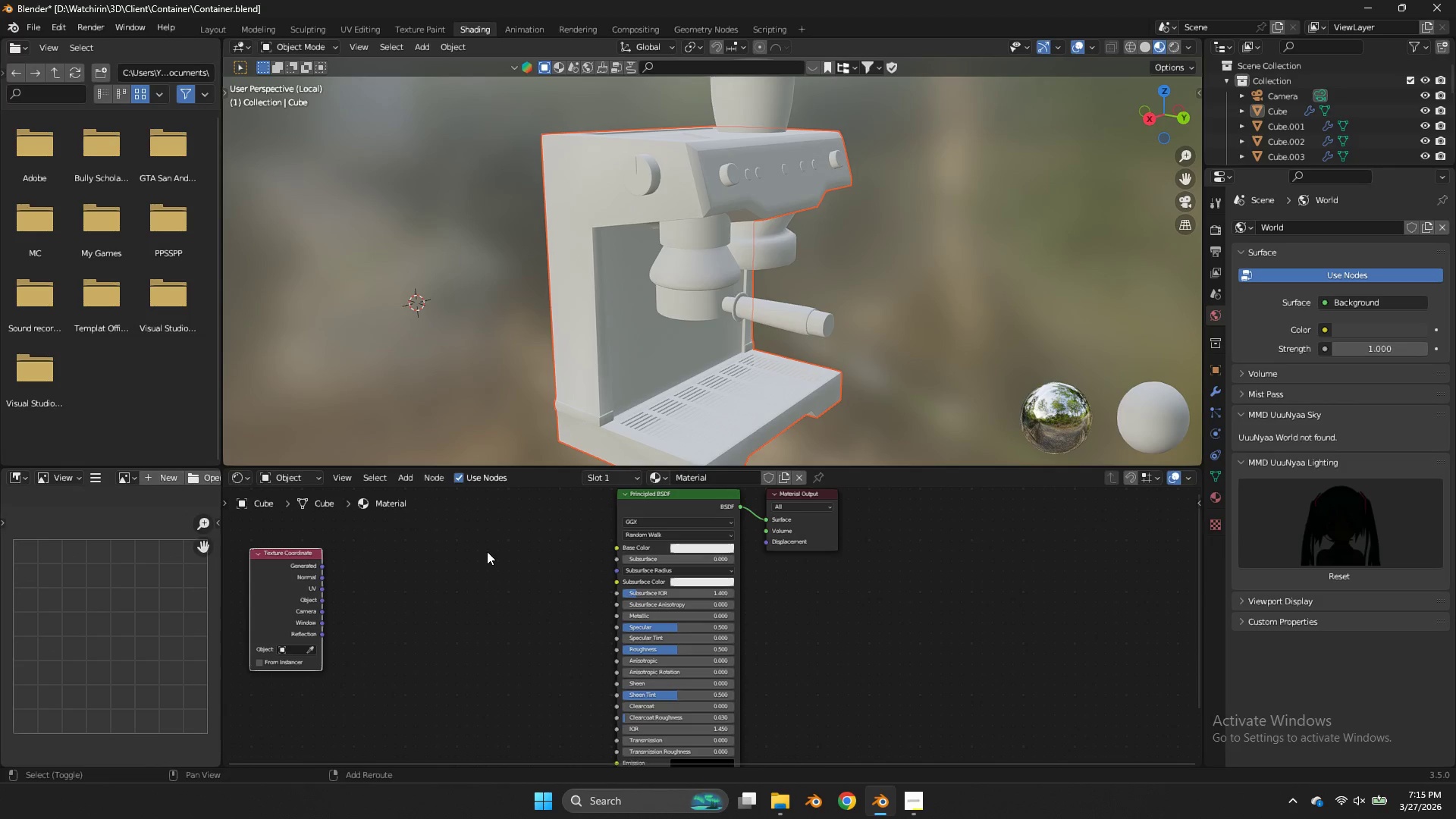 
key(Shift+ShiftLeft)
 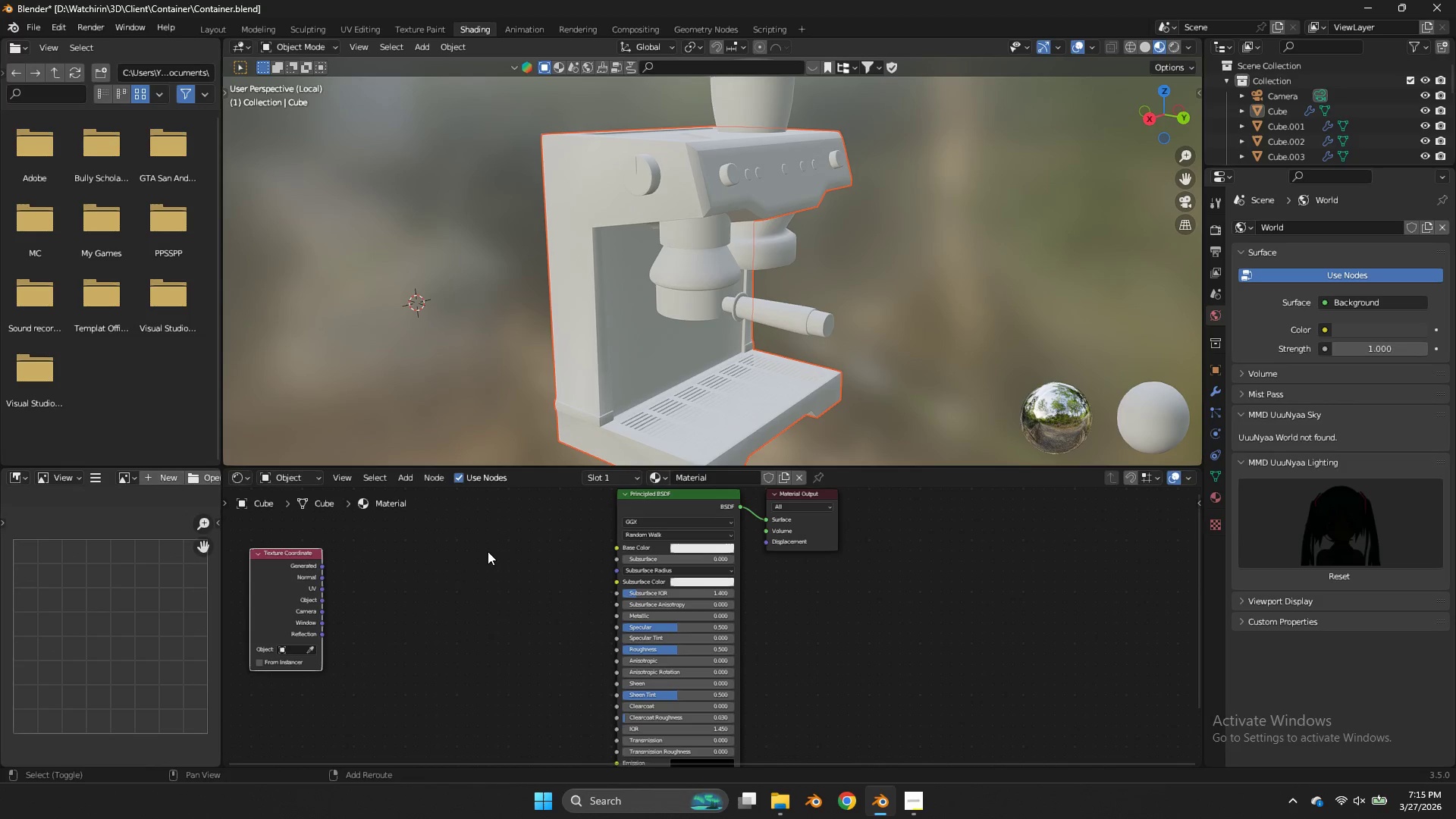 
key(Shift+A)
 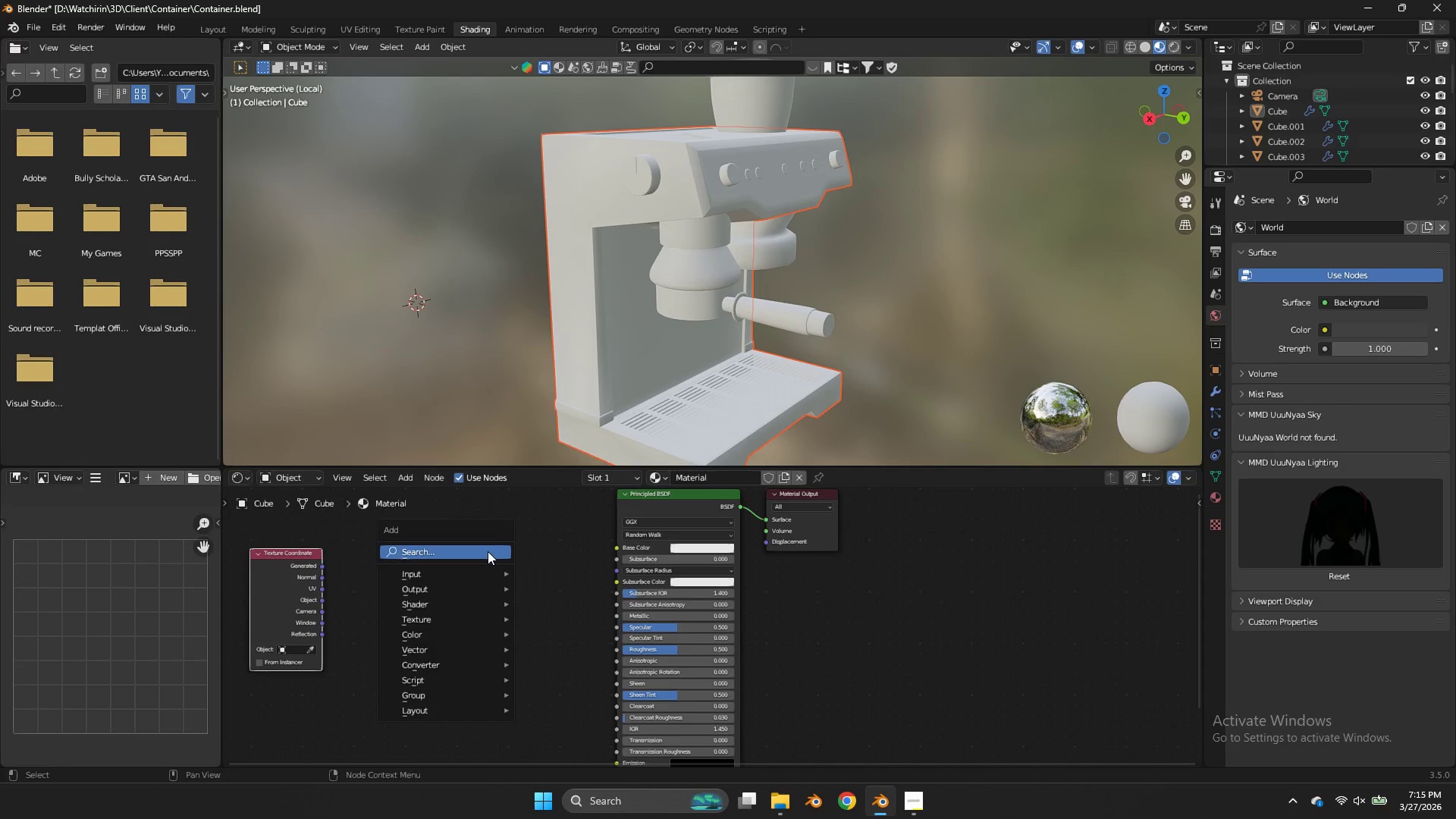 
left_click([488, 551])
 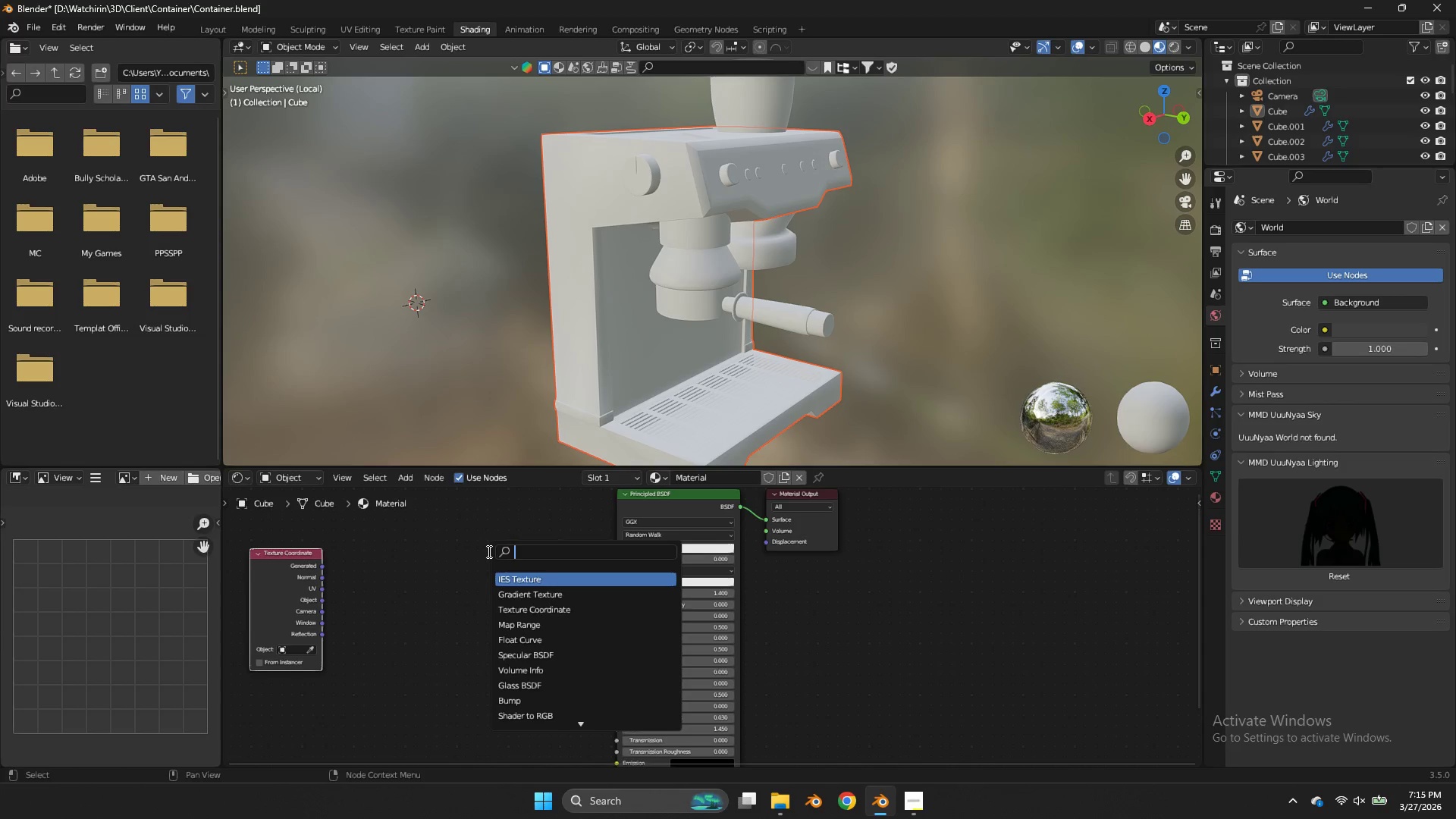 
type(mapp)
 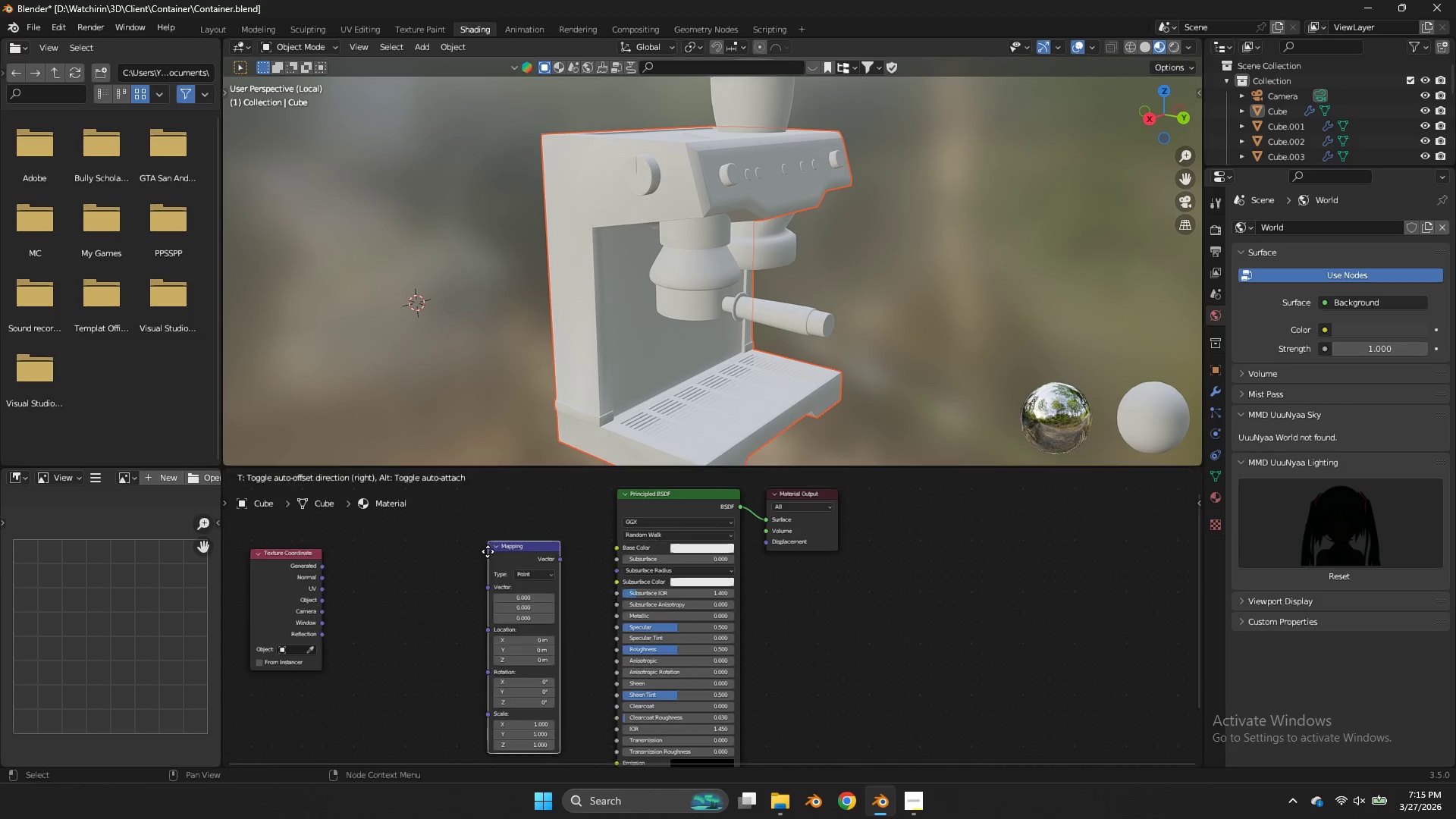 
key(Enter)
 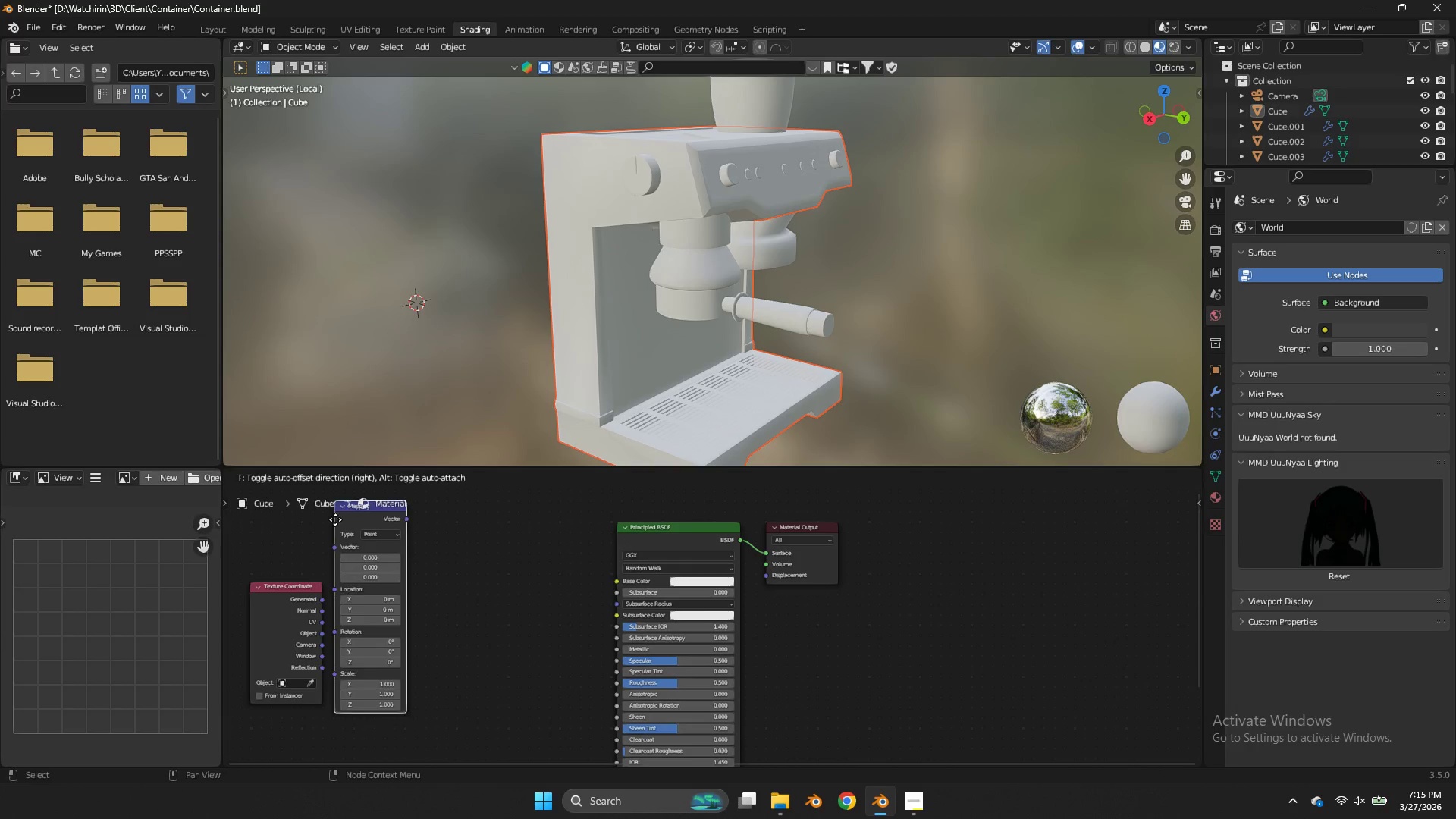 
left_click([345, 558])
 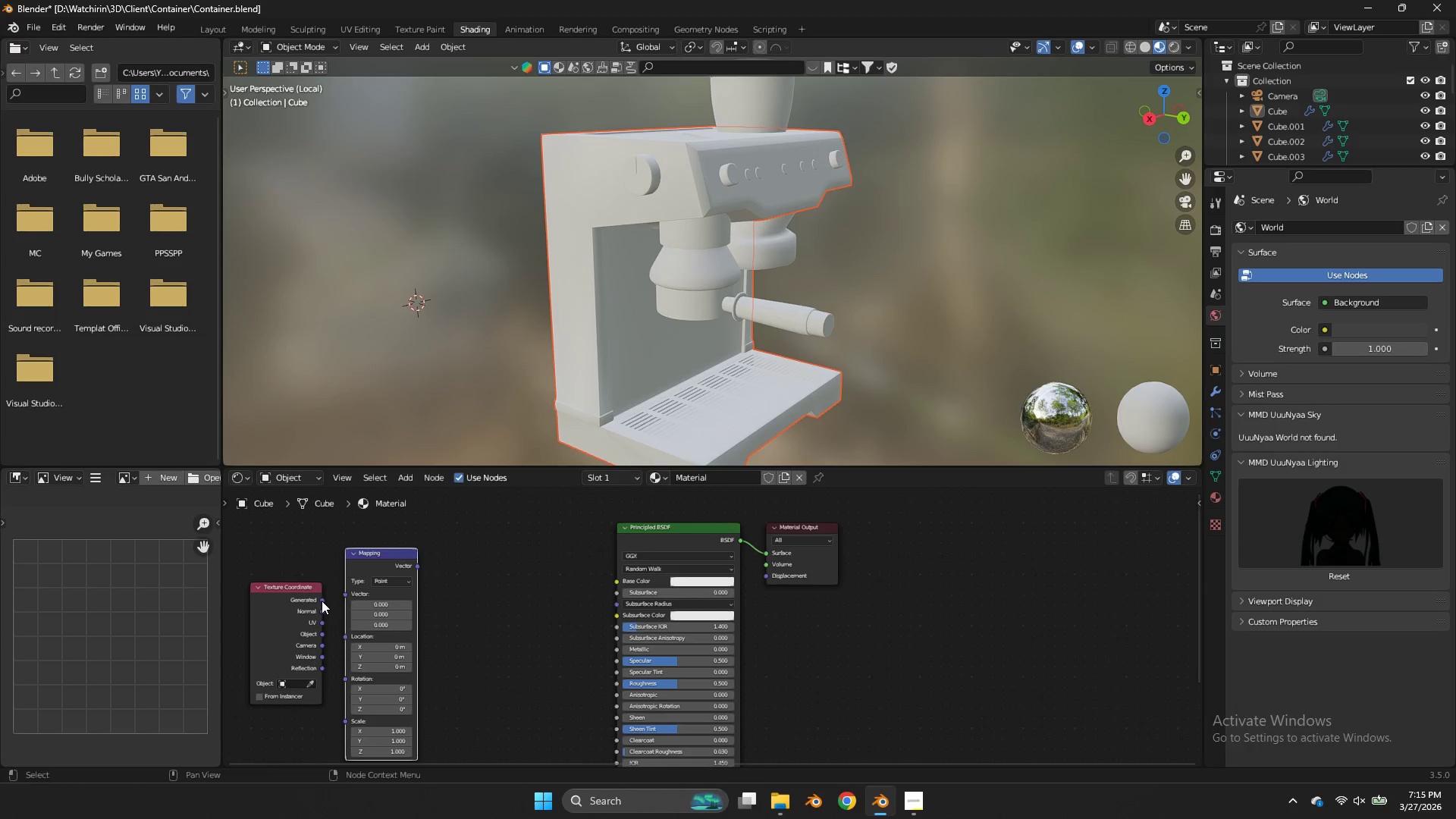 
left_click_drag(start_coordinate=[322, 601], to_coordinate=[347, 594])
 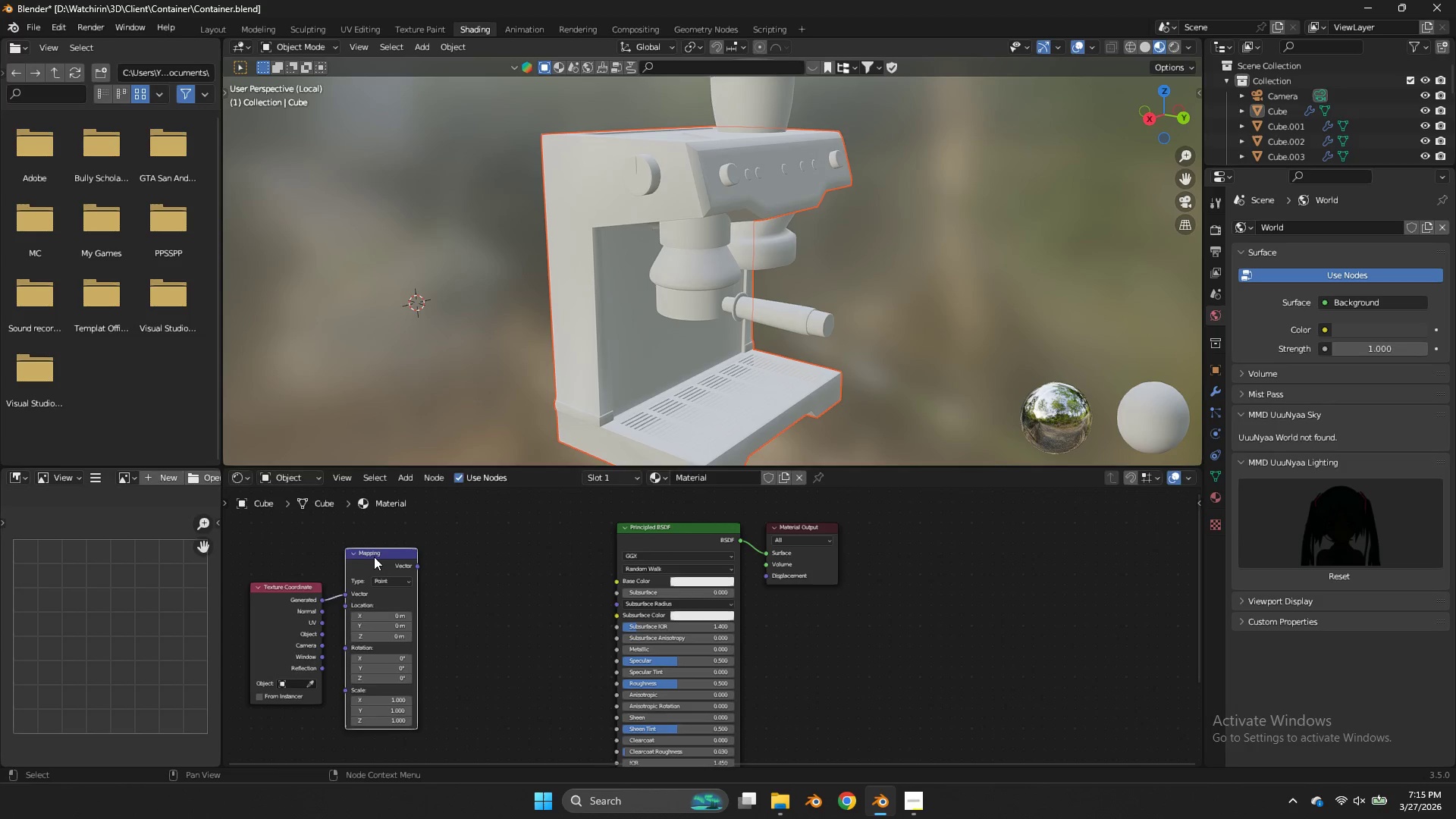 
left_click_drag(start_coordinate=[378, 557], to_coordinate=[361, 555])
 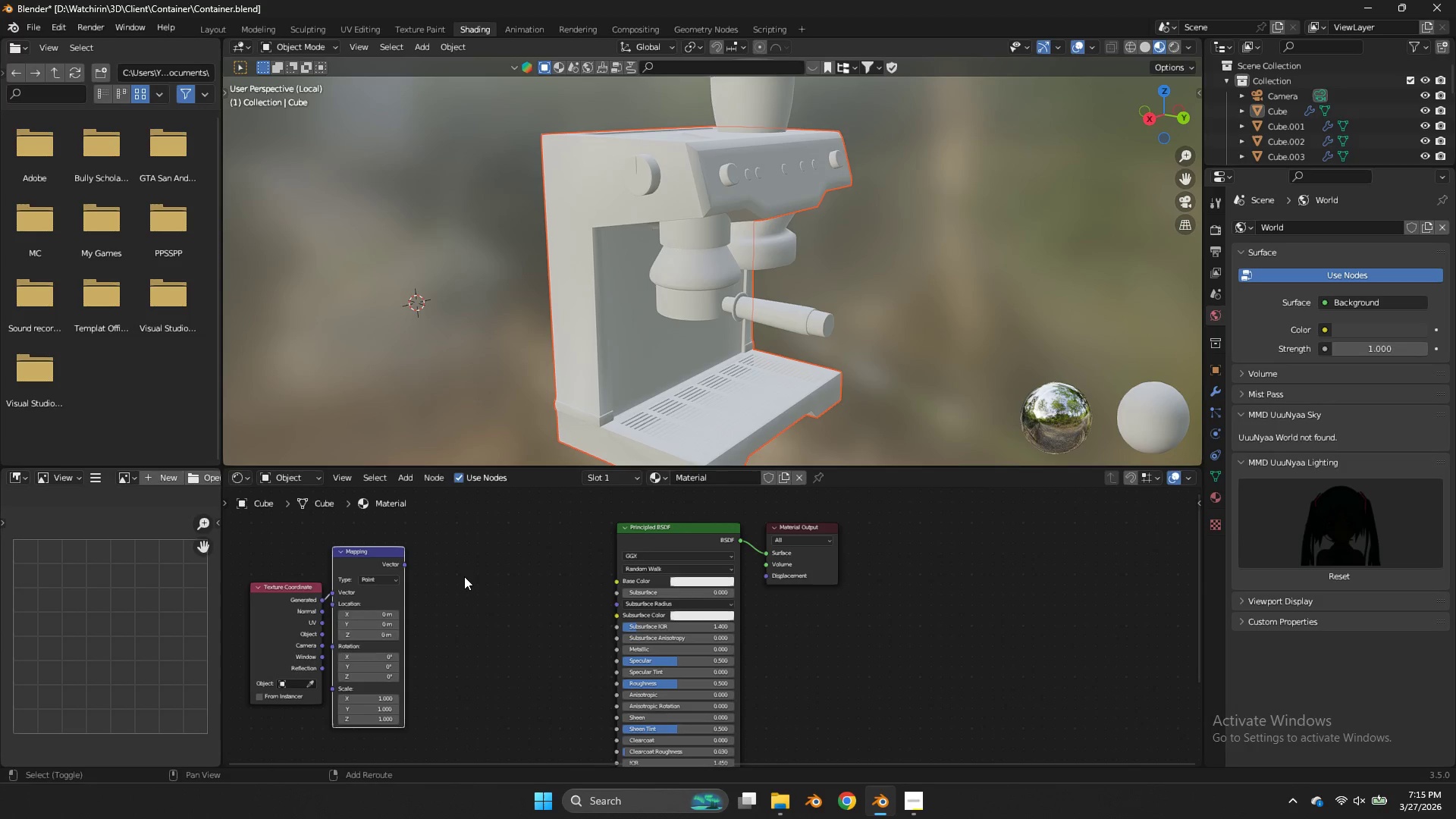 
type(SA)
 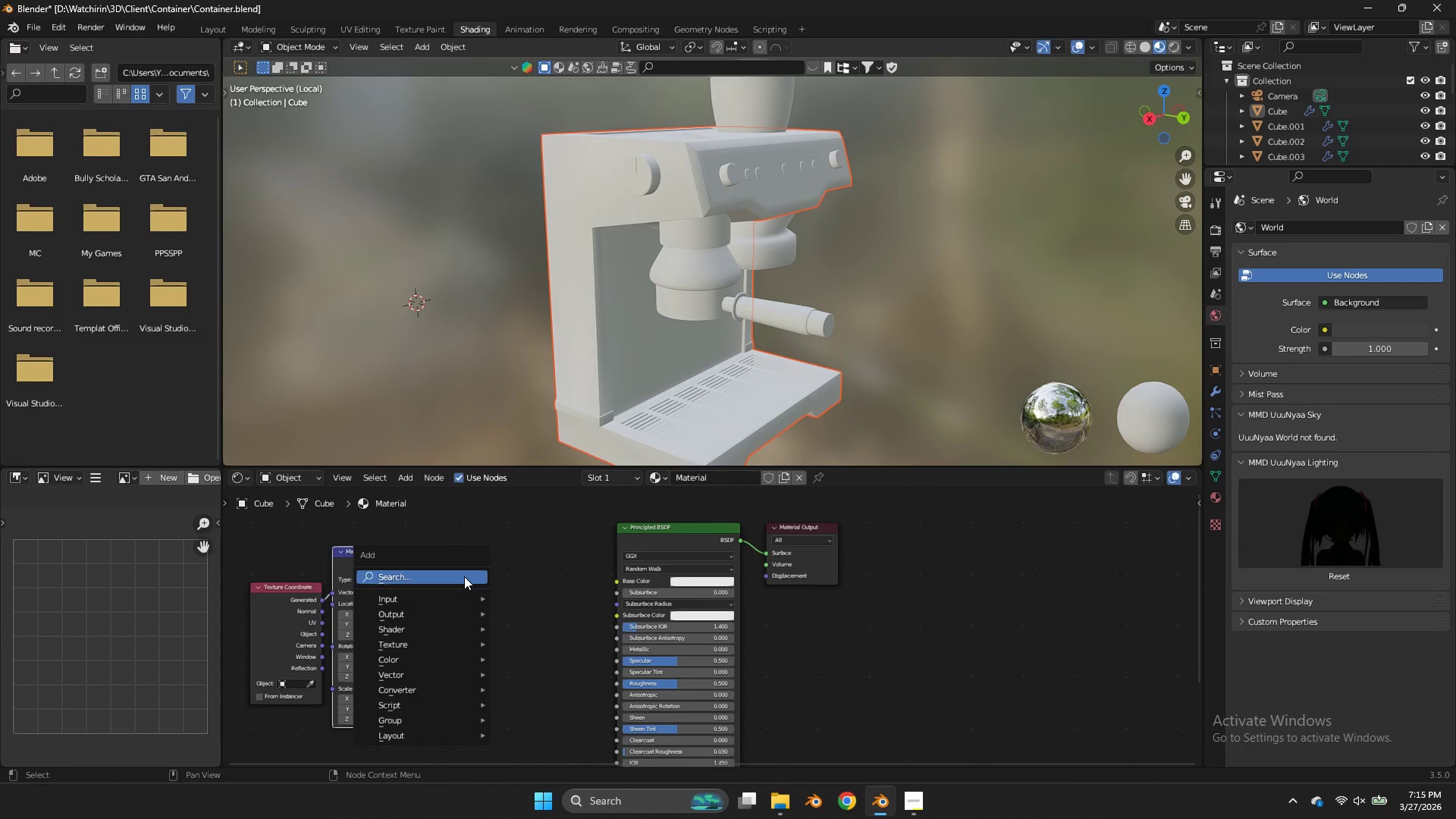 
left_click([464, 576])
 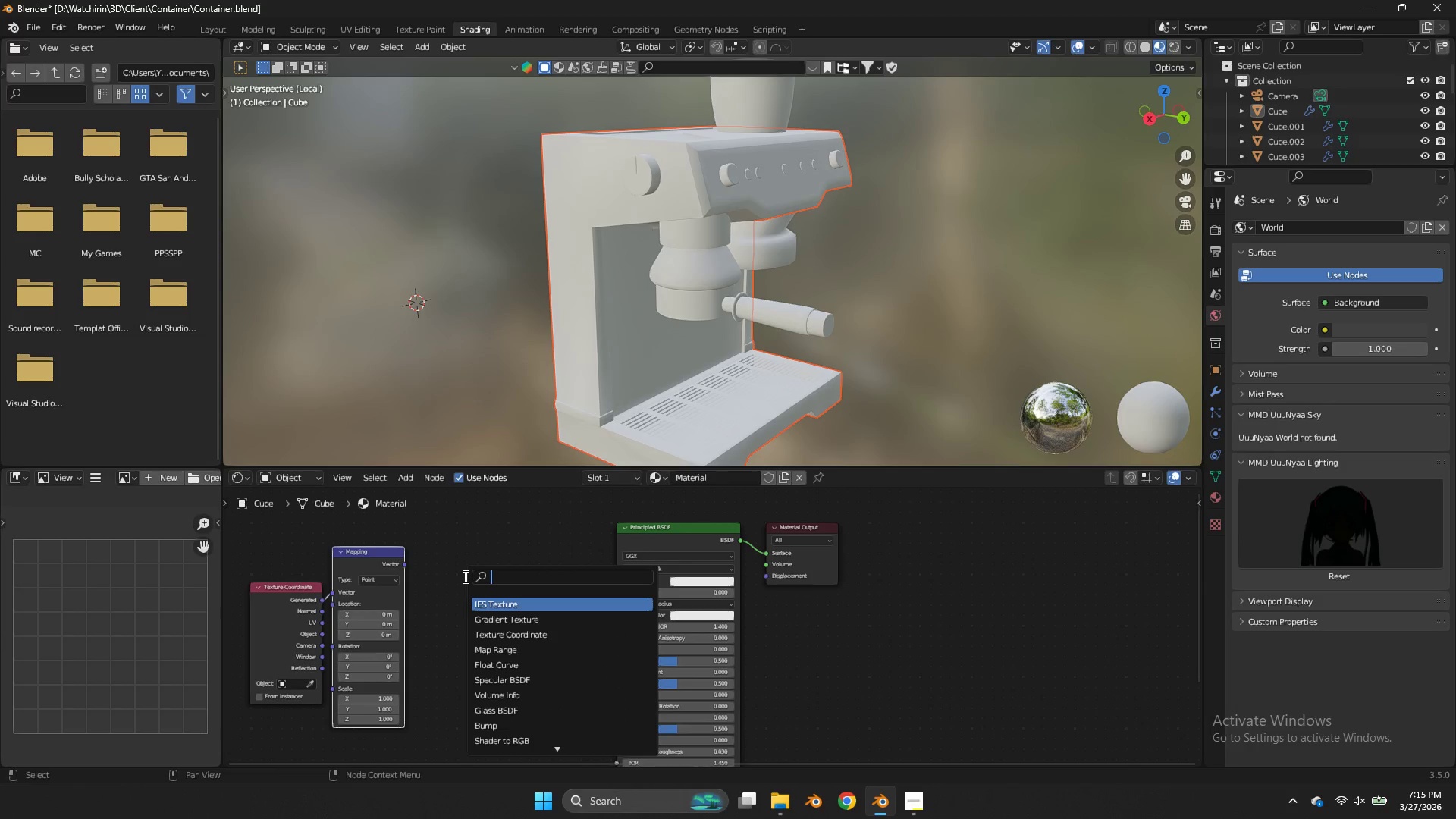 
type(mus)
 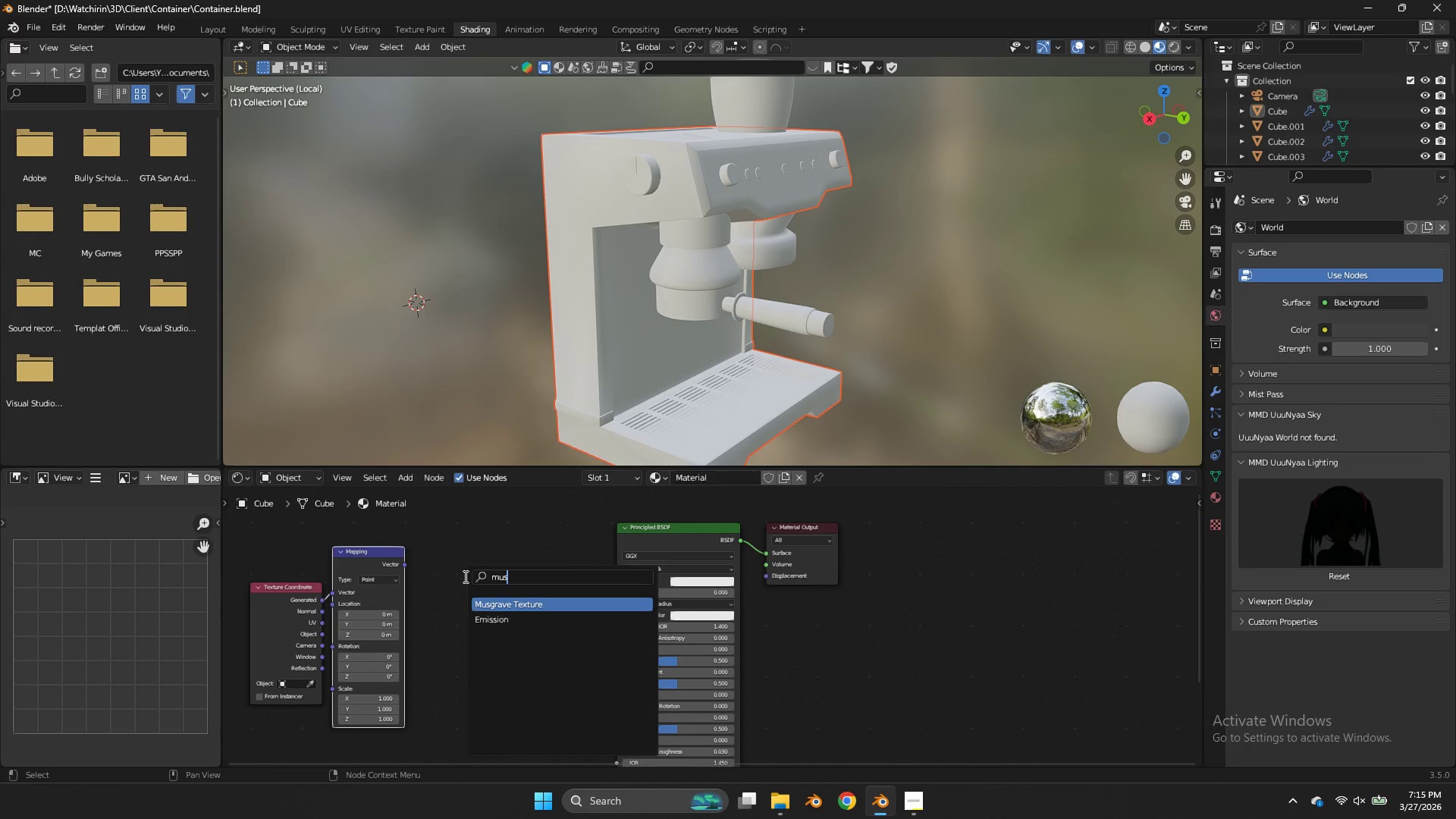 
key(Enter)
 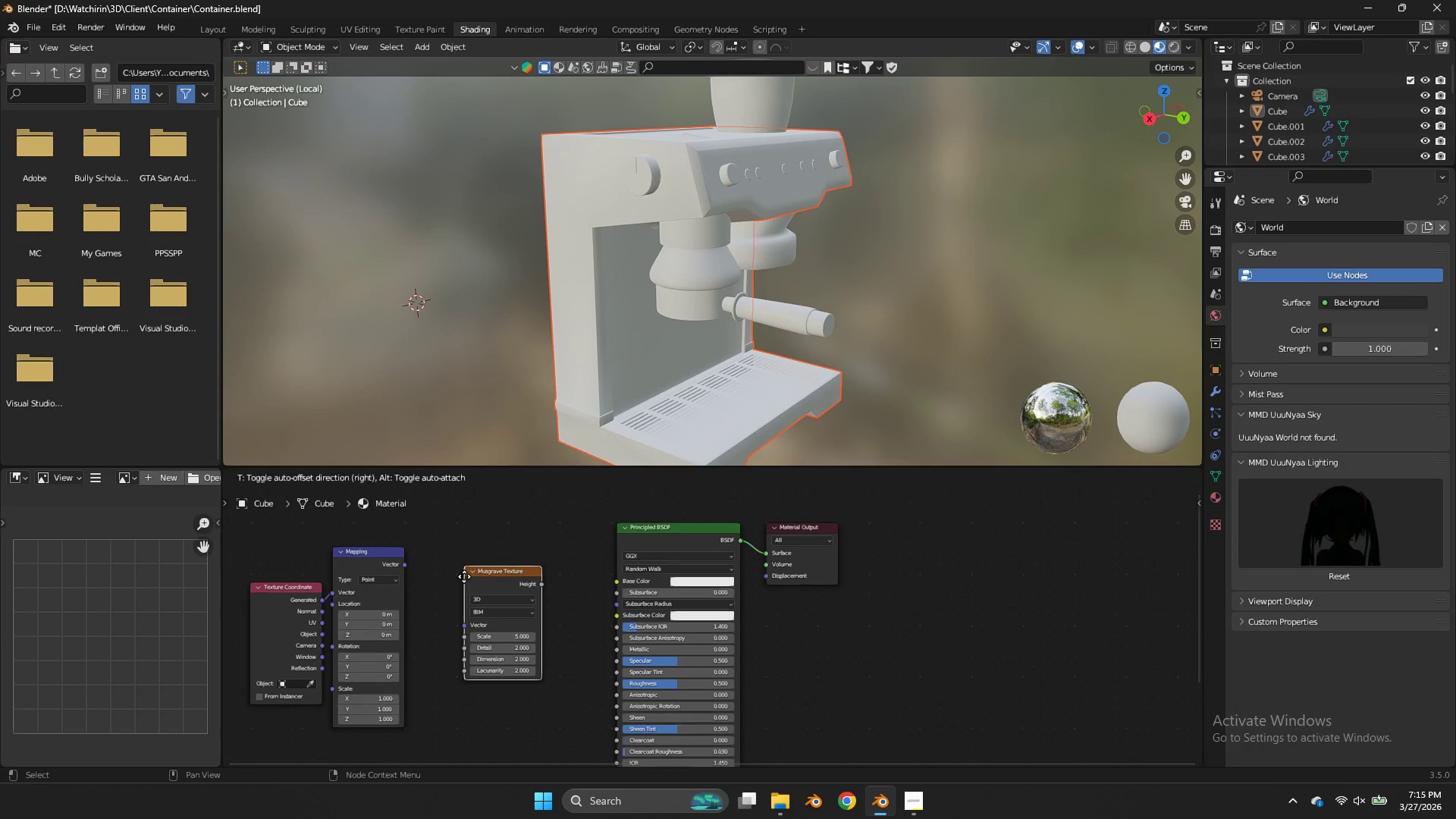 
left_click([450, 570])
 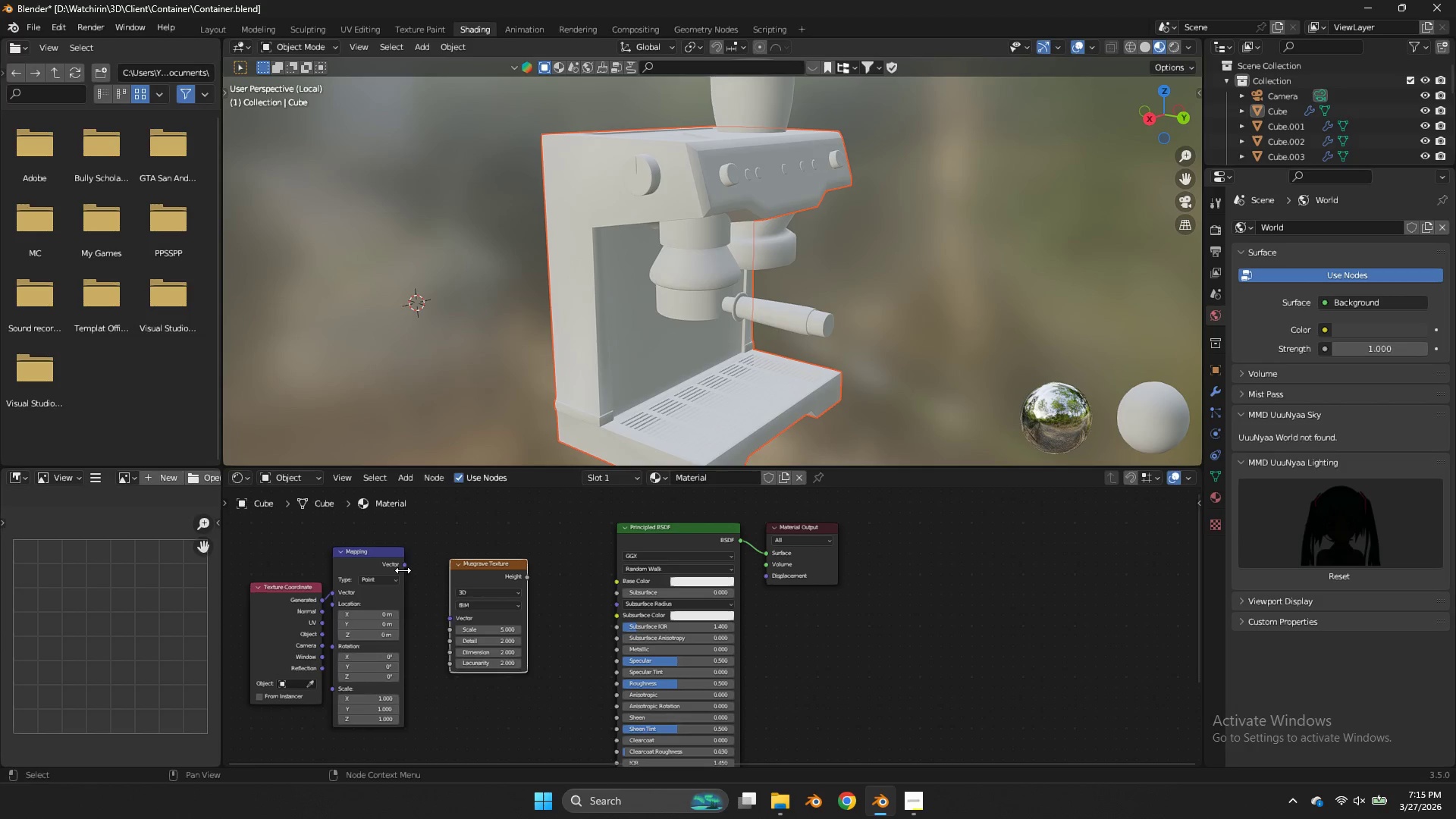 
left_click_drag(start_coordinate=[403, 570], to_coordinate=[420, 613])
 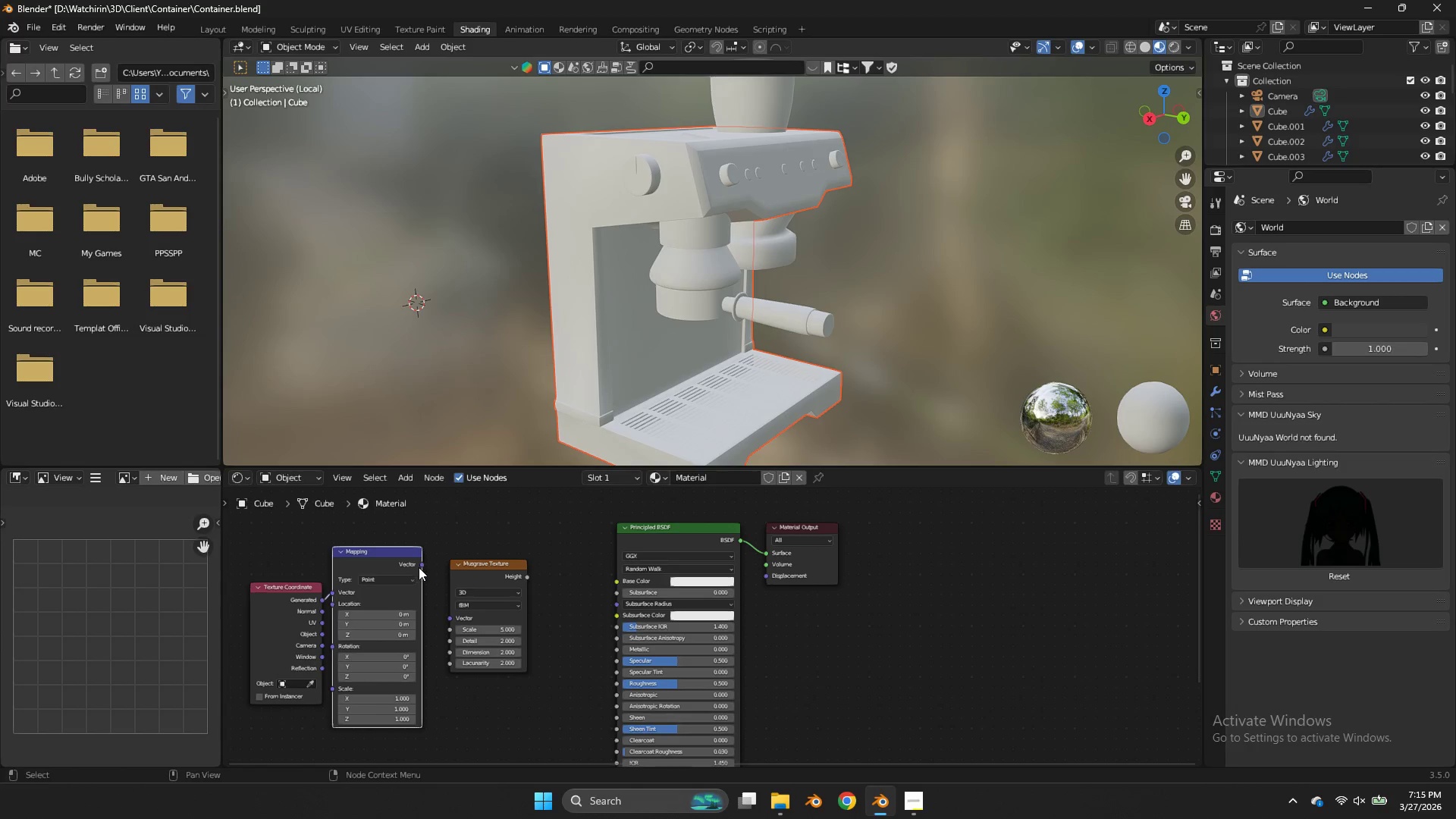 
left_click_drag(start_coordinate=[419, 567], to_coordinate=[452, 622])
 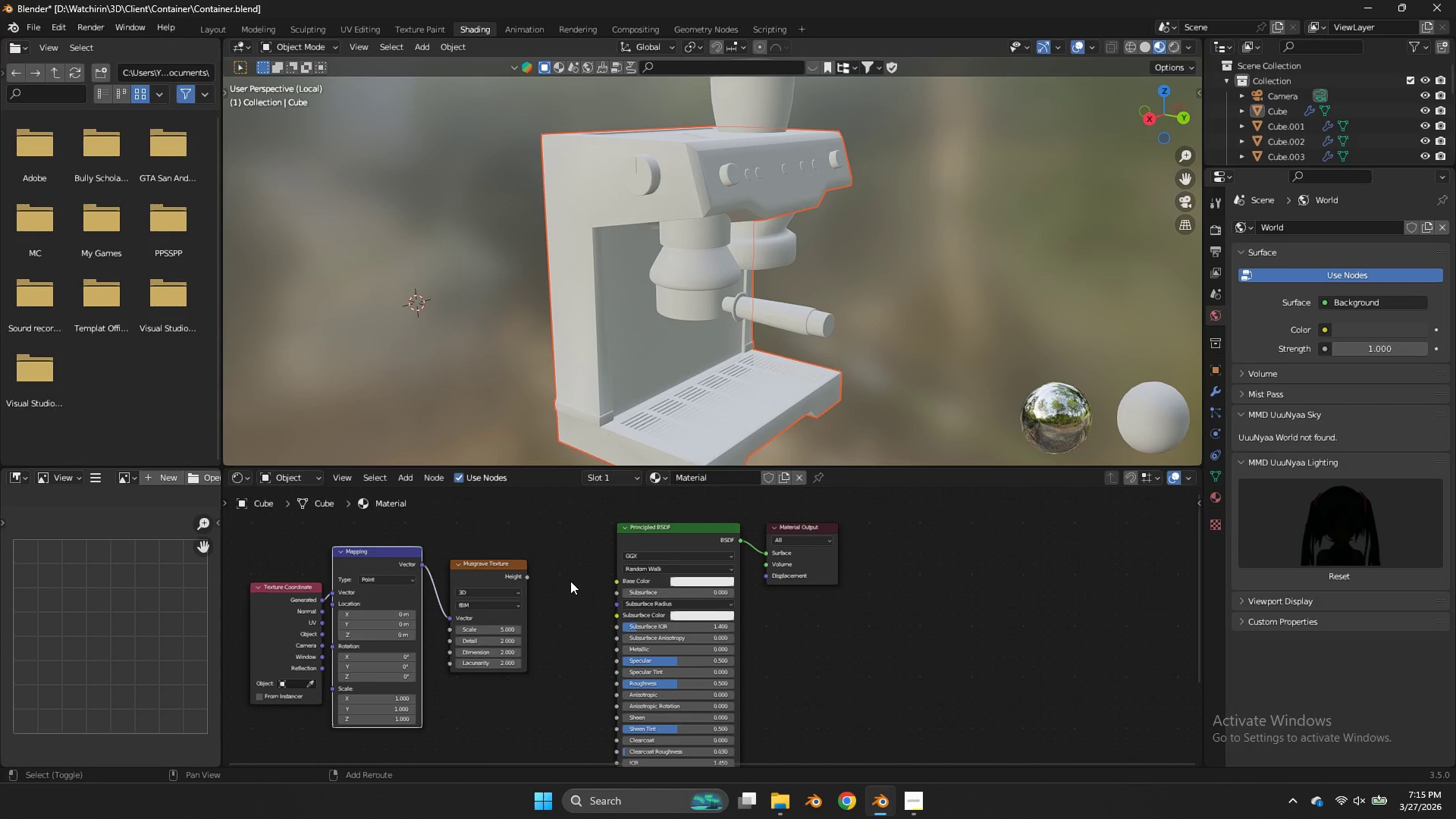 
key(Shift+ShiftLeft)
 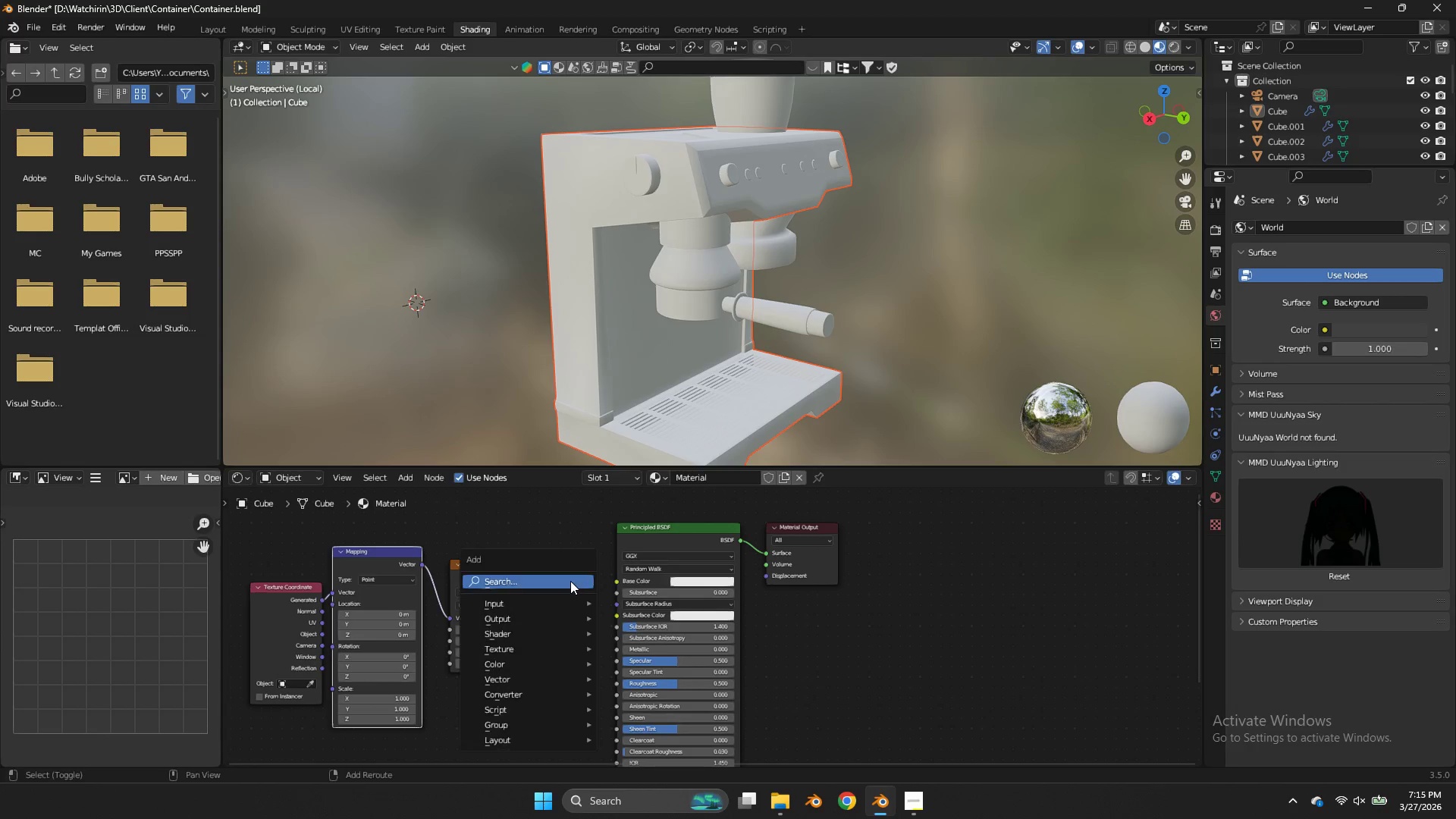 
key(Shift+A)
 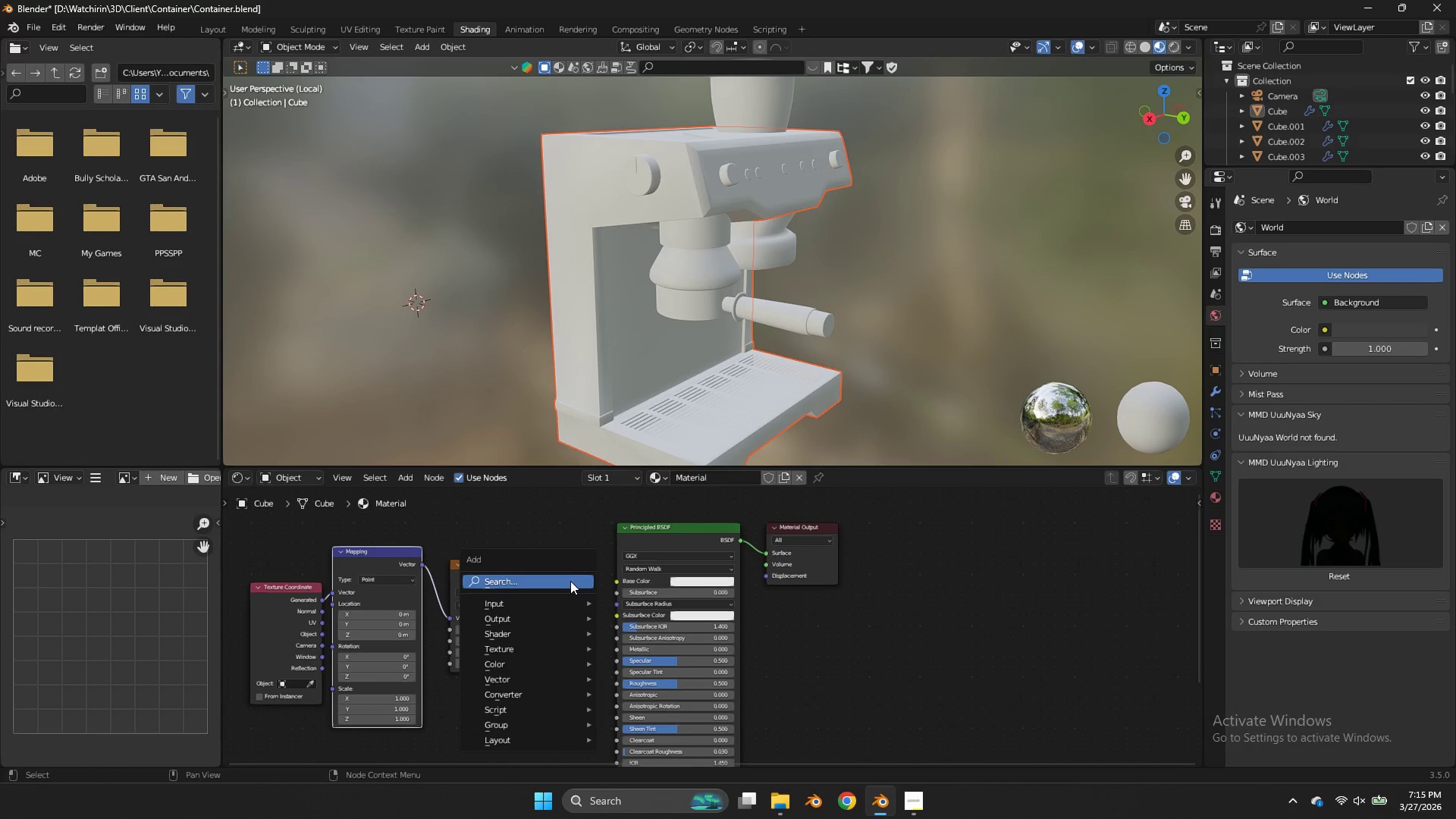 
left_click([570, 581])
 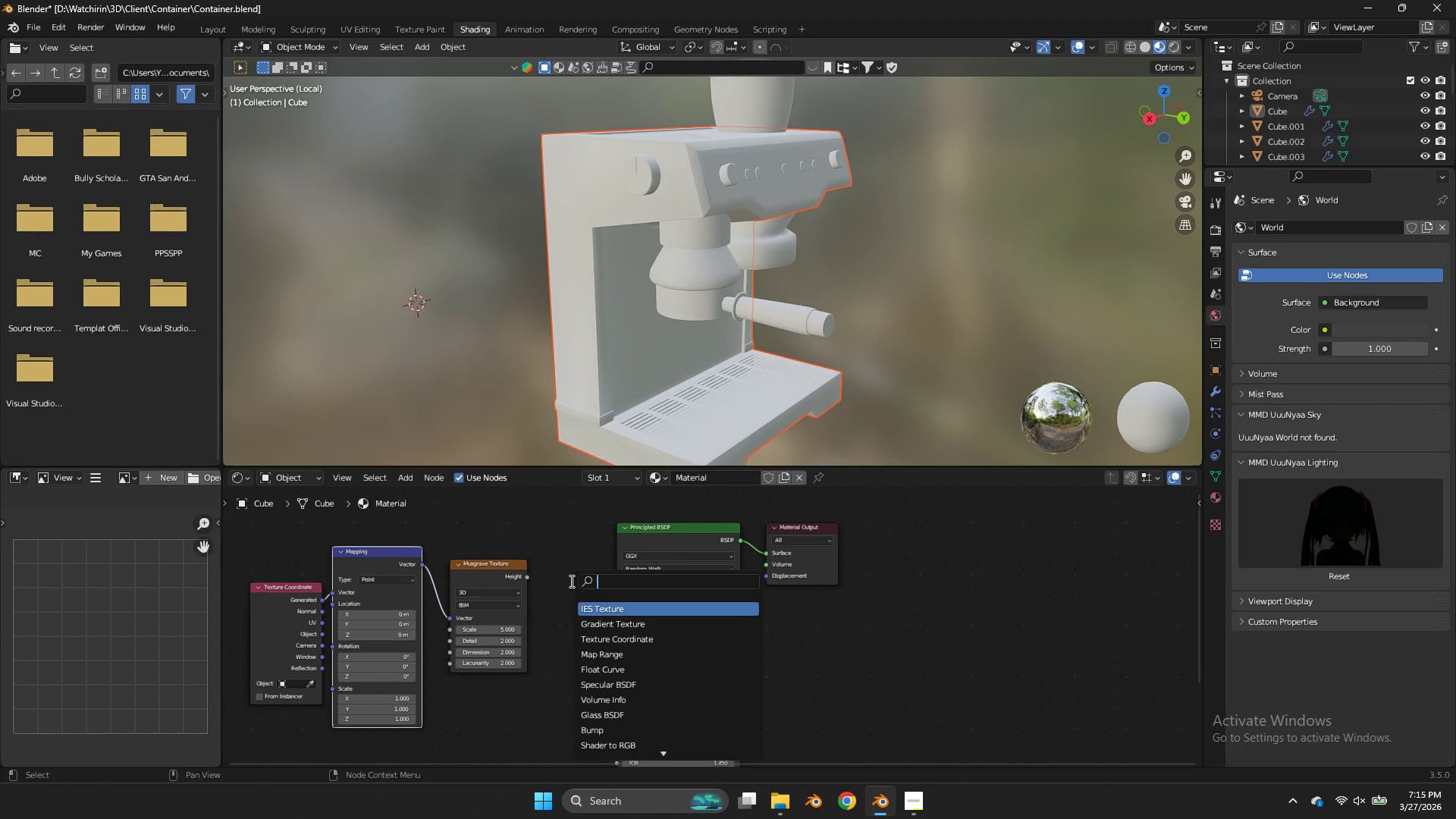 
type(nois)
 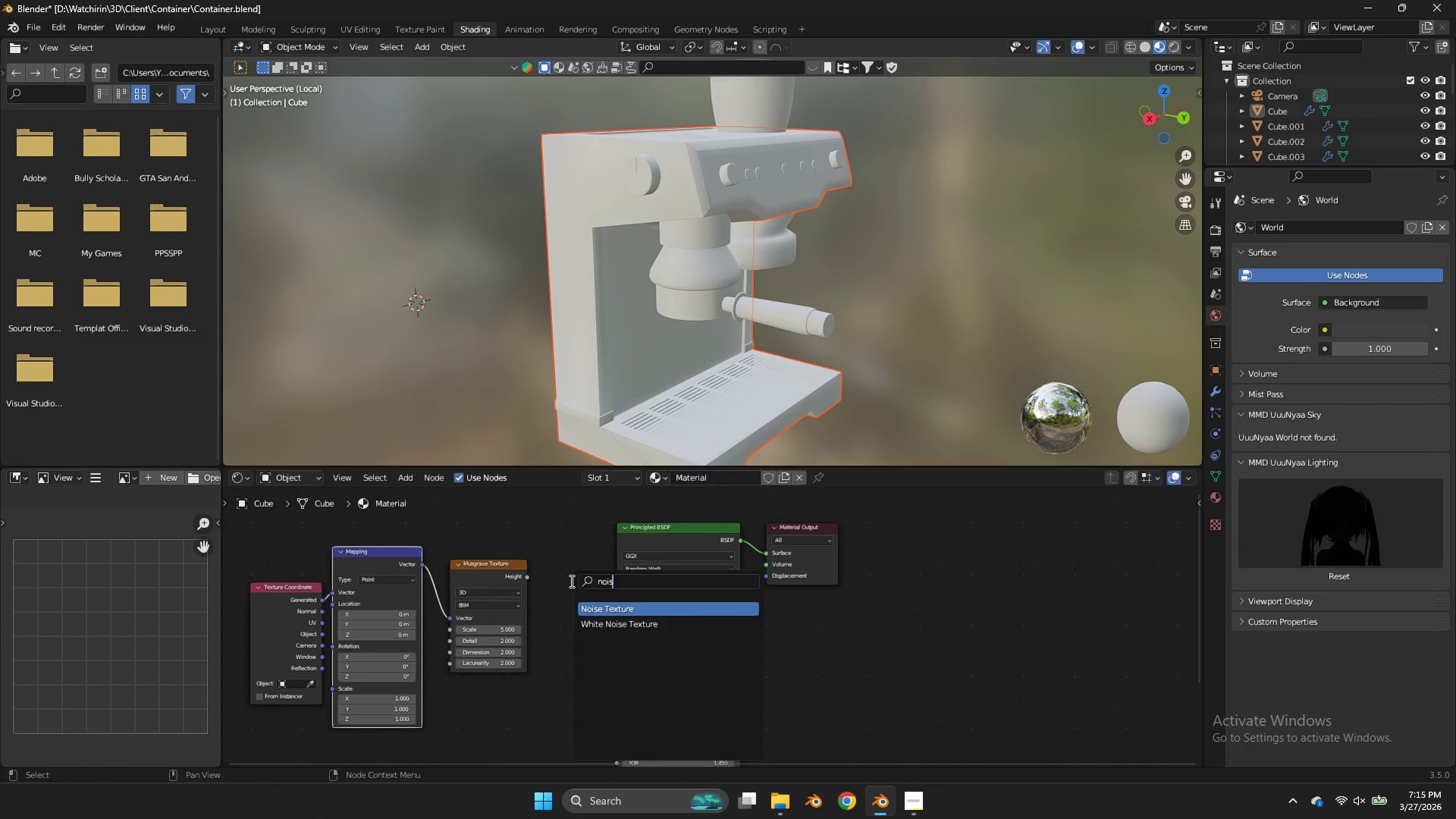 
key(Enter)
 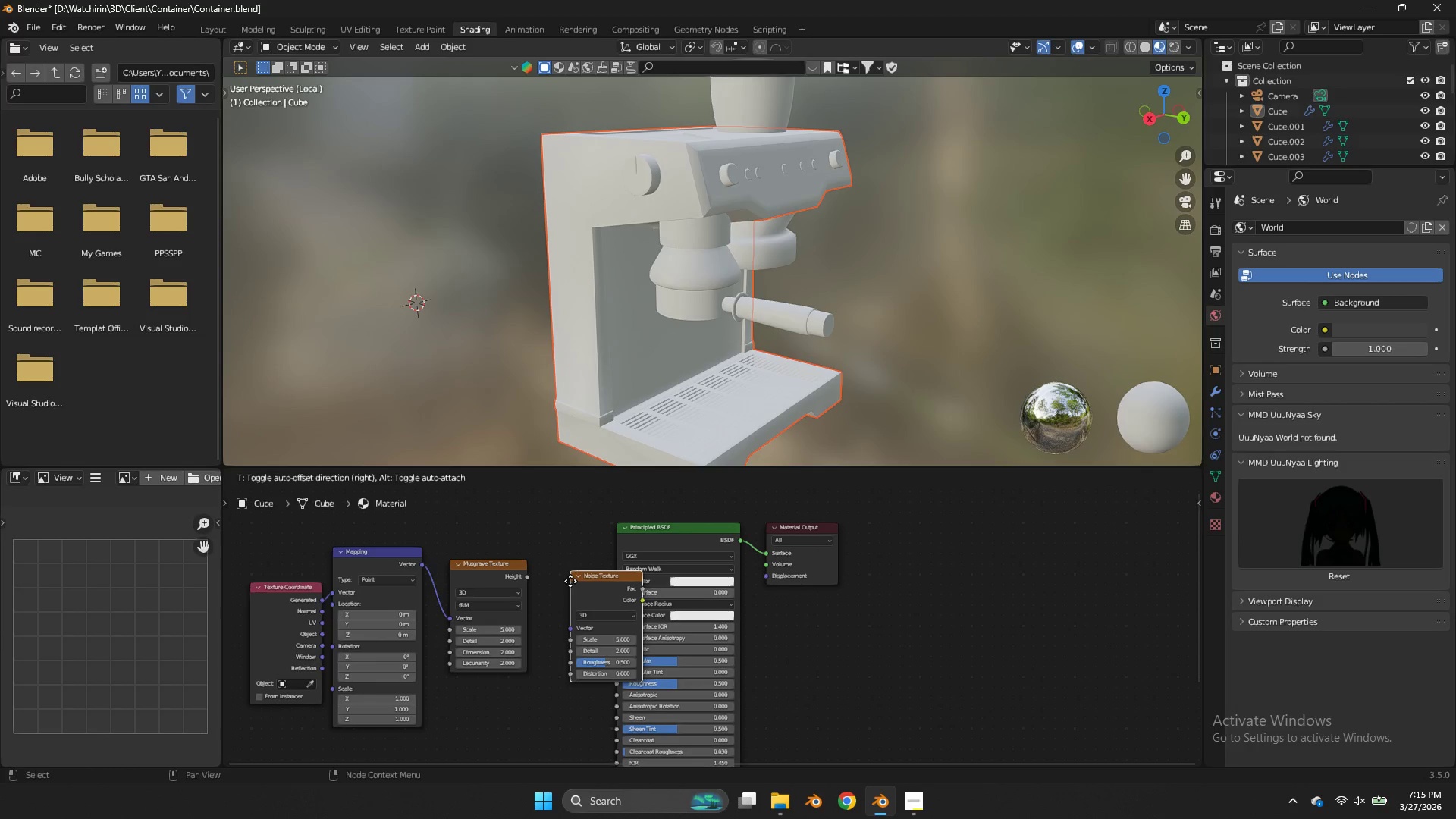 
left_click([570, 581])
 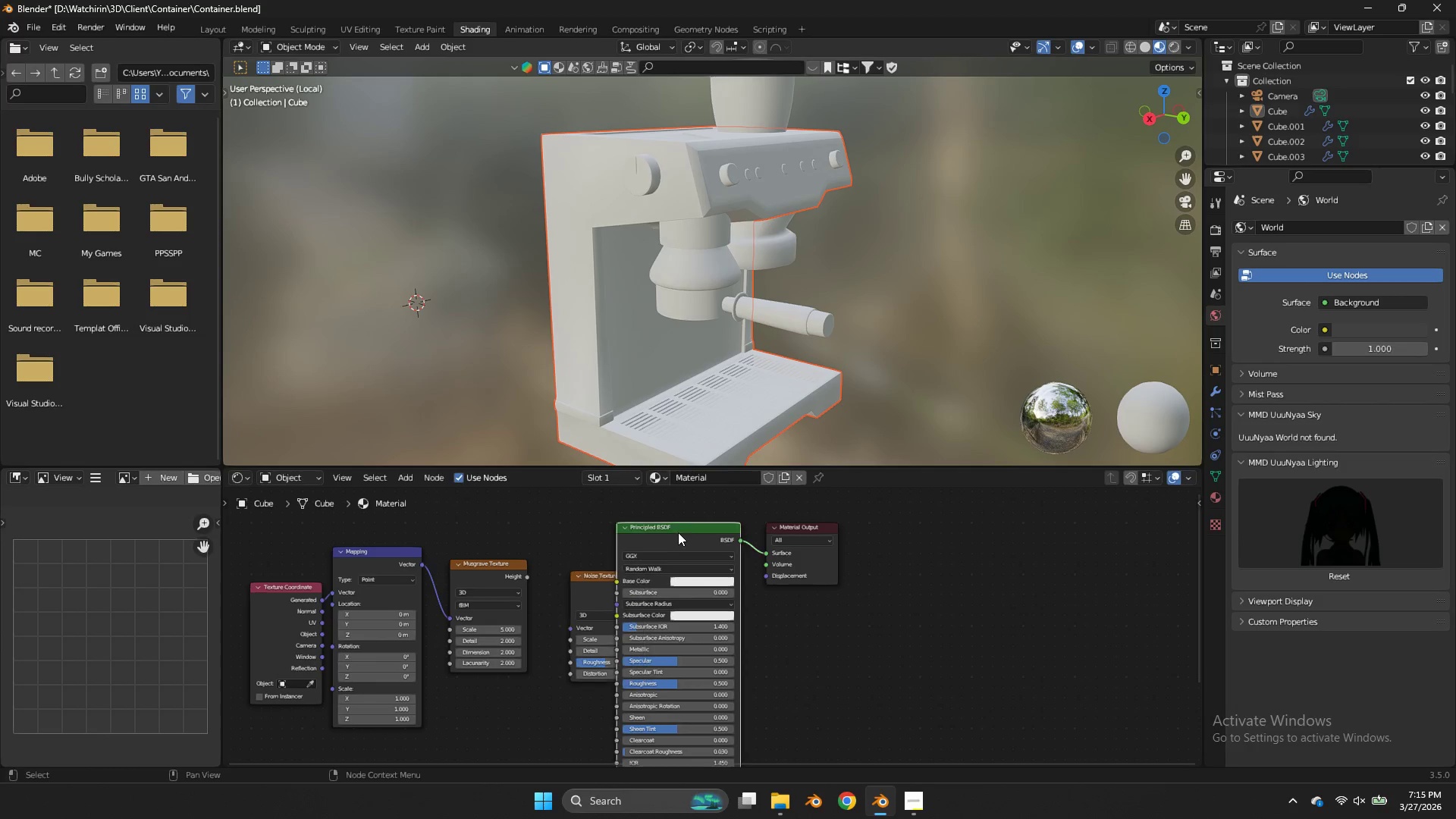 
double_click([678, 532])
 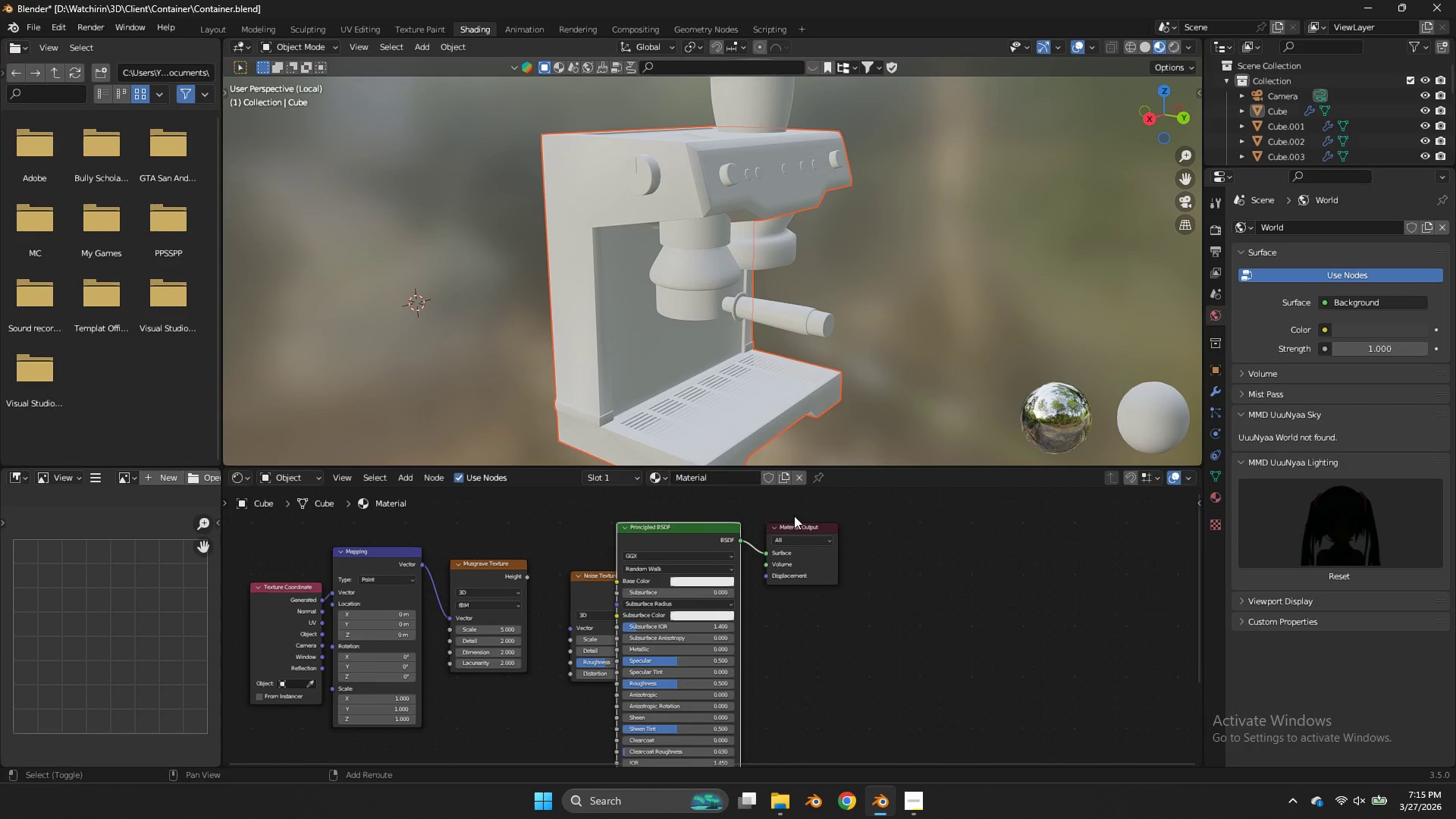 
hold_key(key=ShiftLeft, duration=0.62)
triple_click([800, 524])
 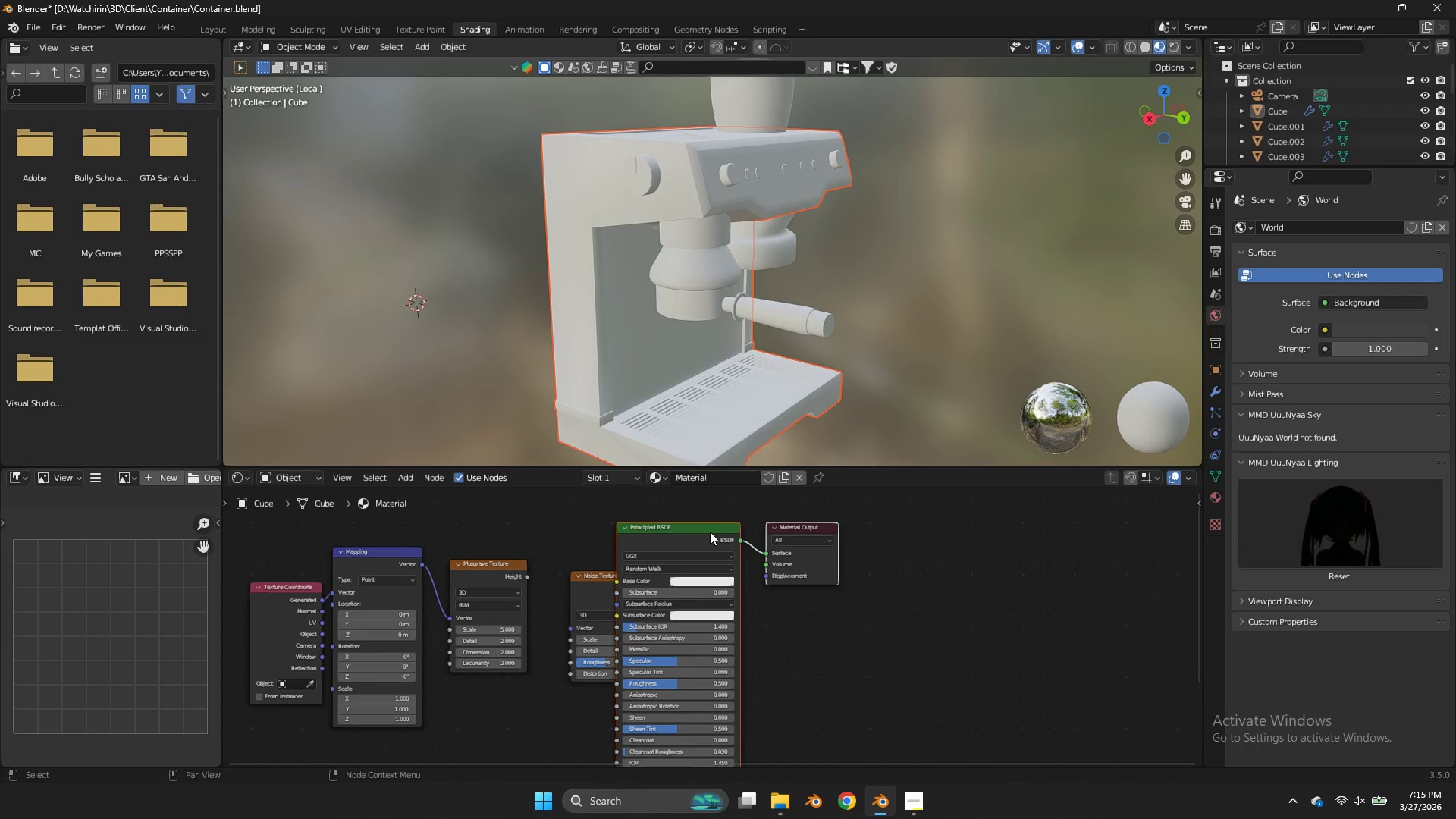 
left_click_drag(start_coordinate=[710, 532], to_coordinate=[872, 533])
 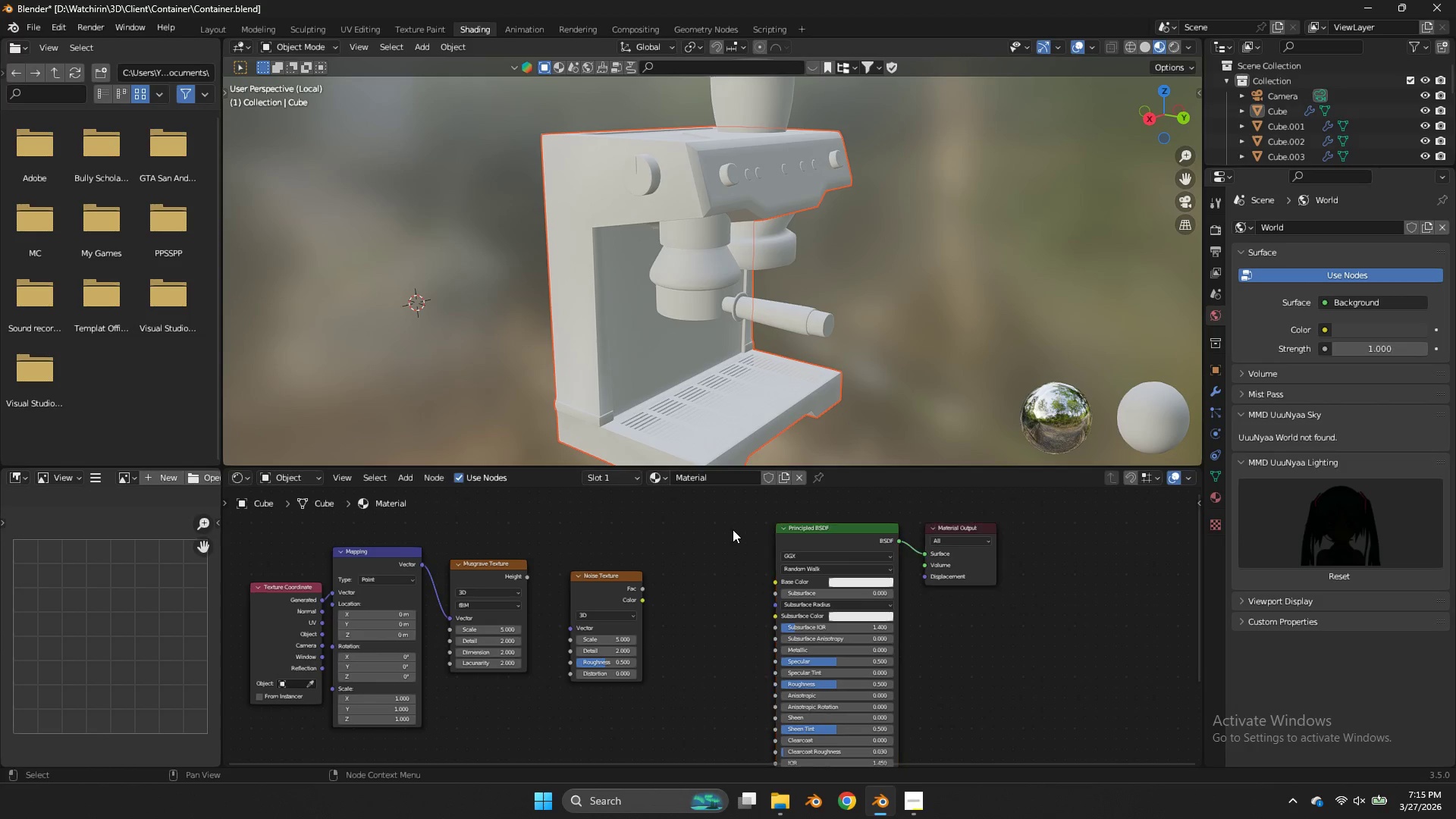 
left_click([733, 529])
 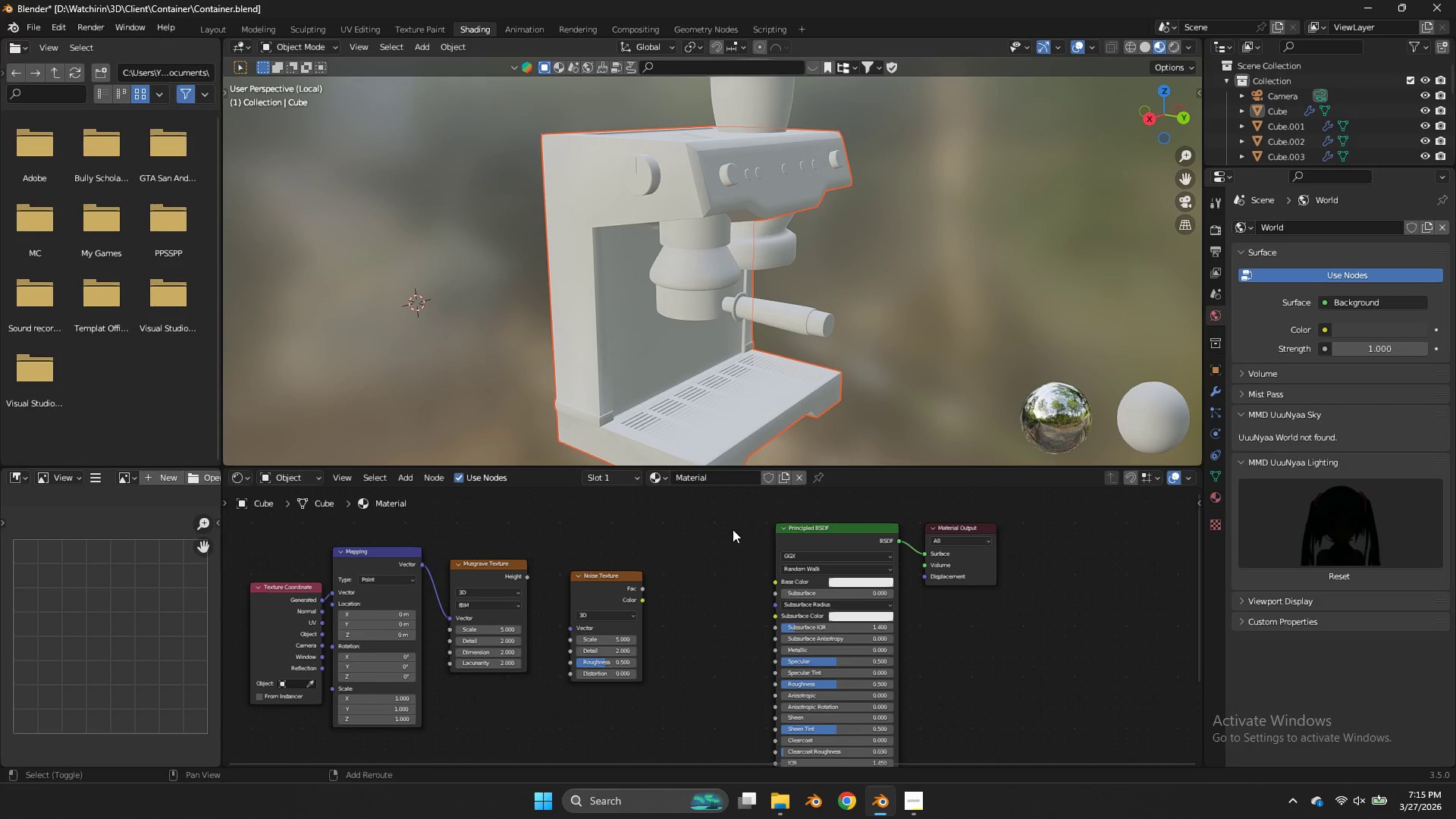 
key(Shift+ShiftLeft)
 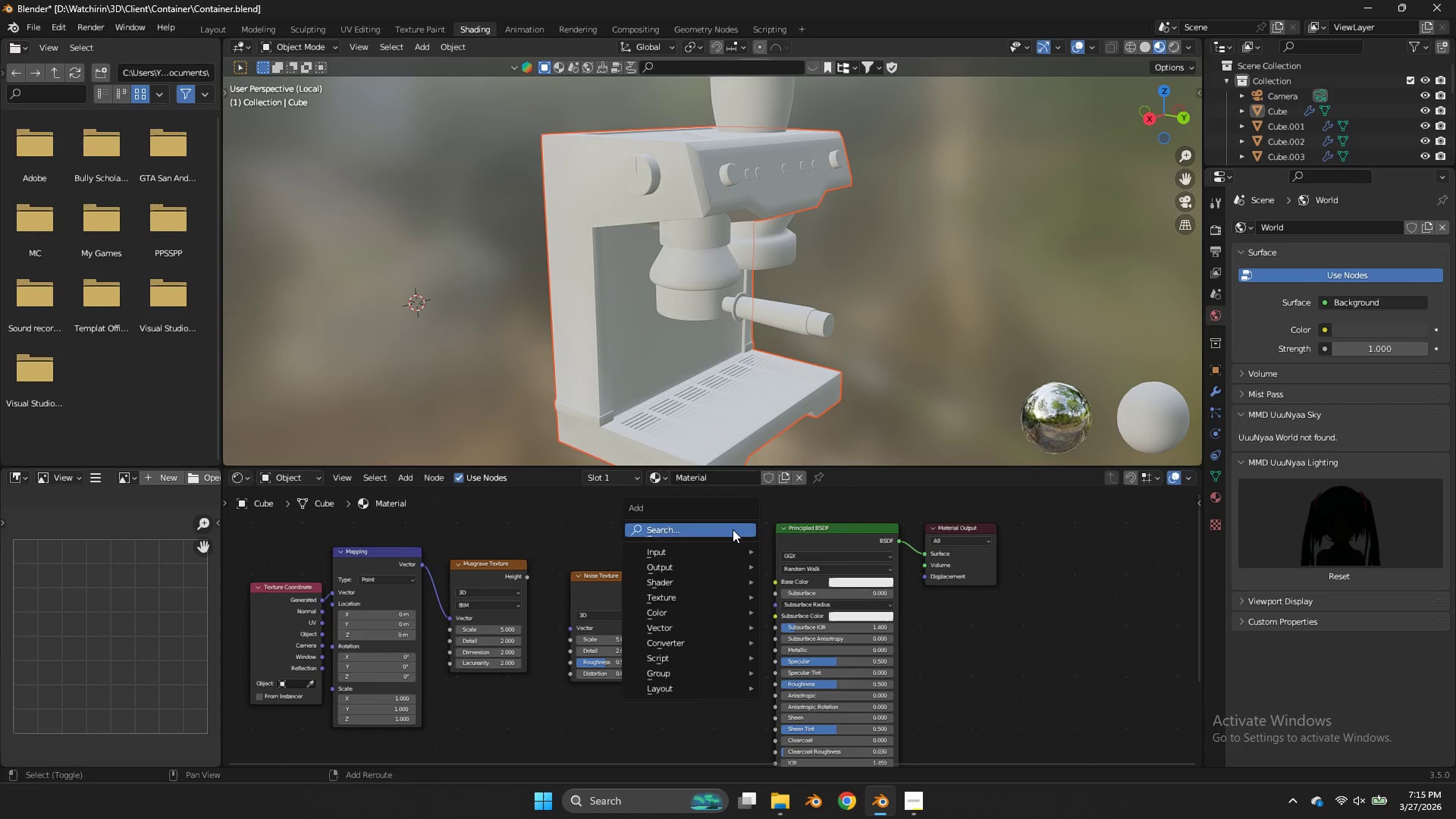 
key(Shift+A)
 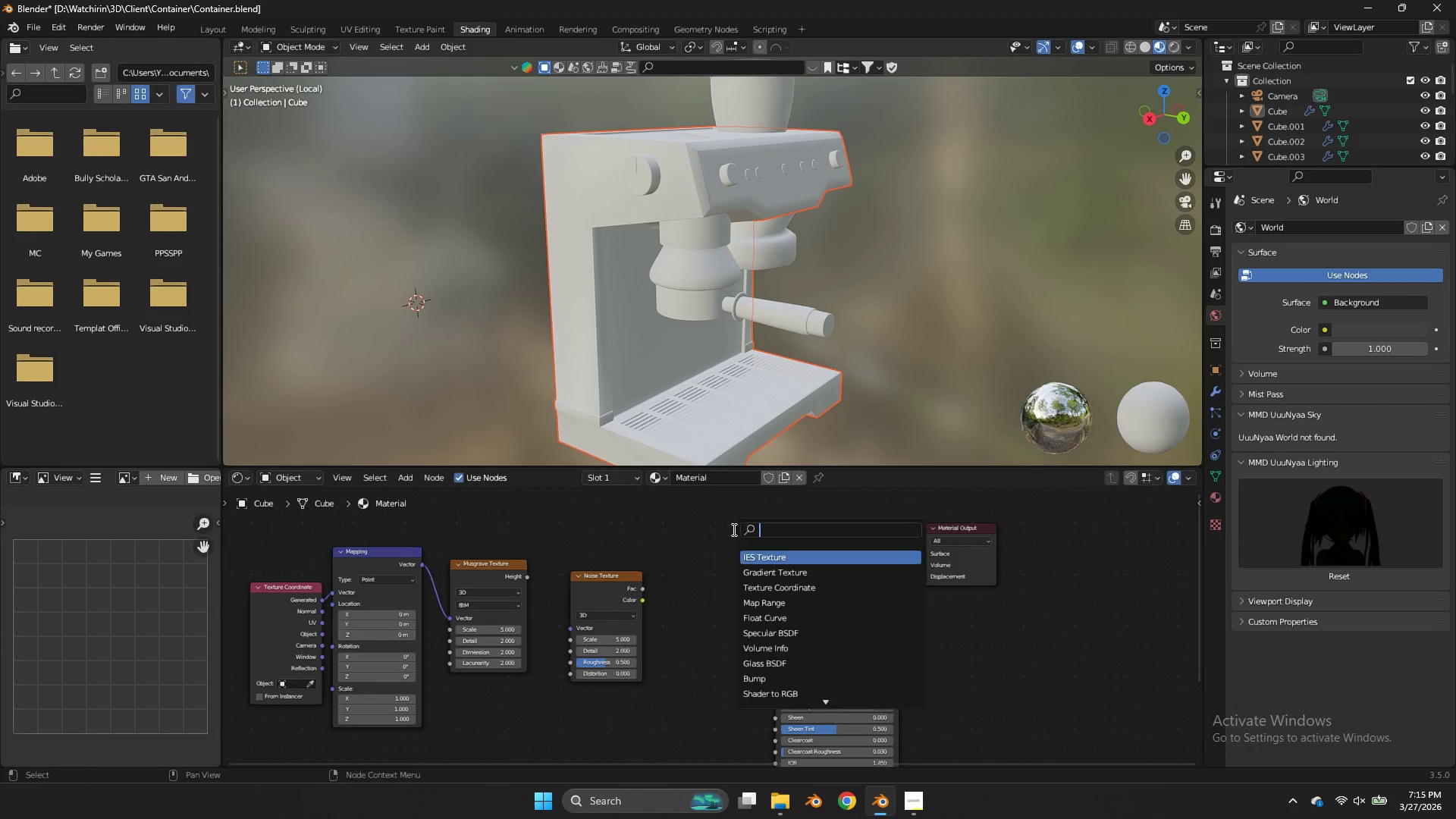 
double_click([733, 529])
 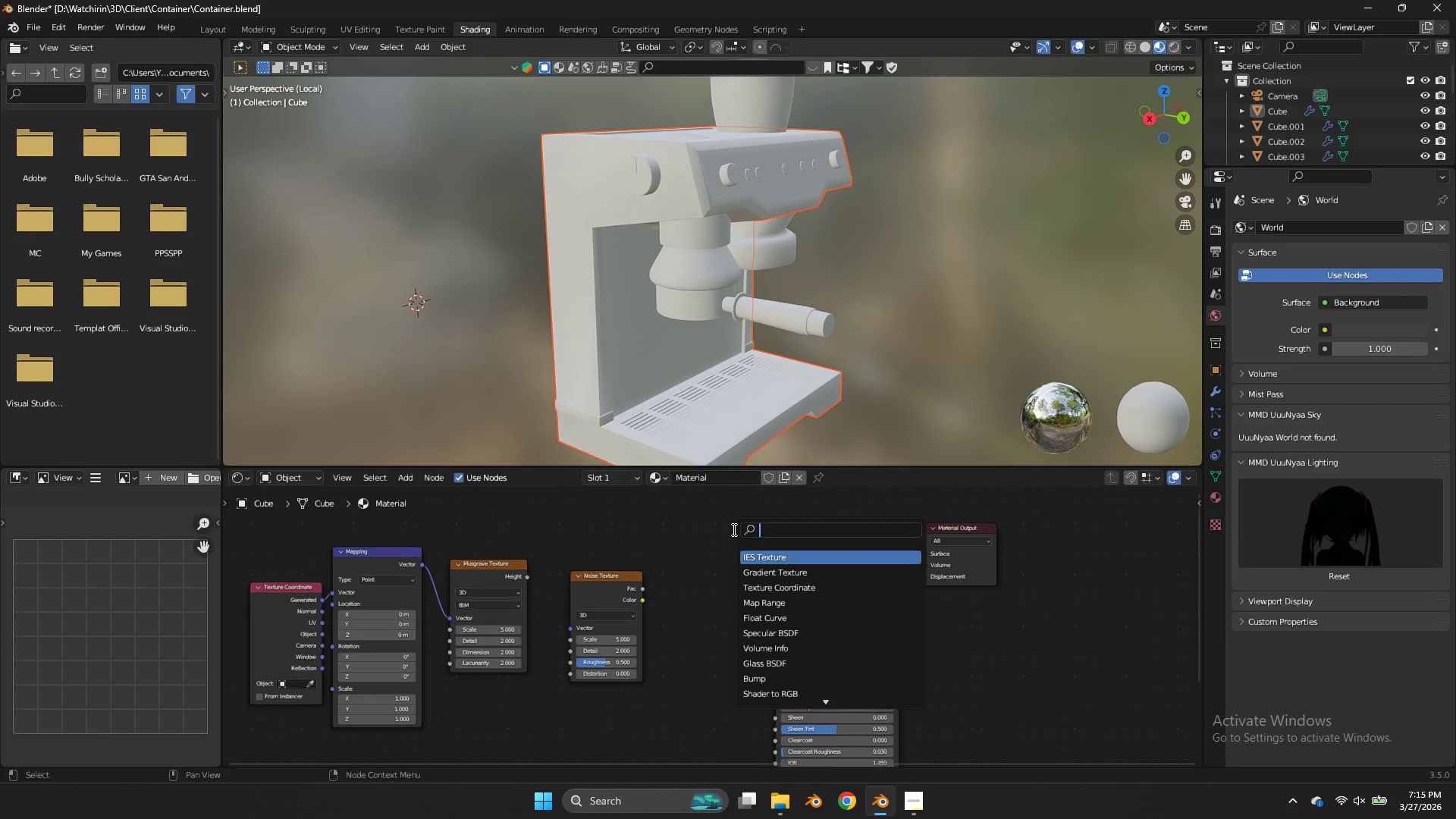 
type(color)
 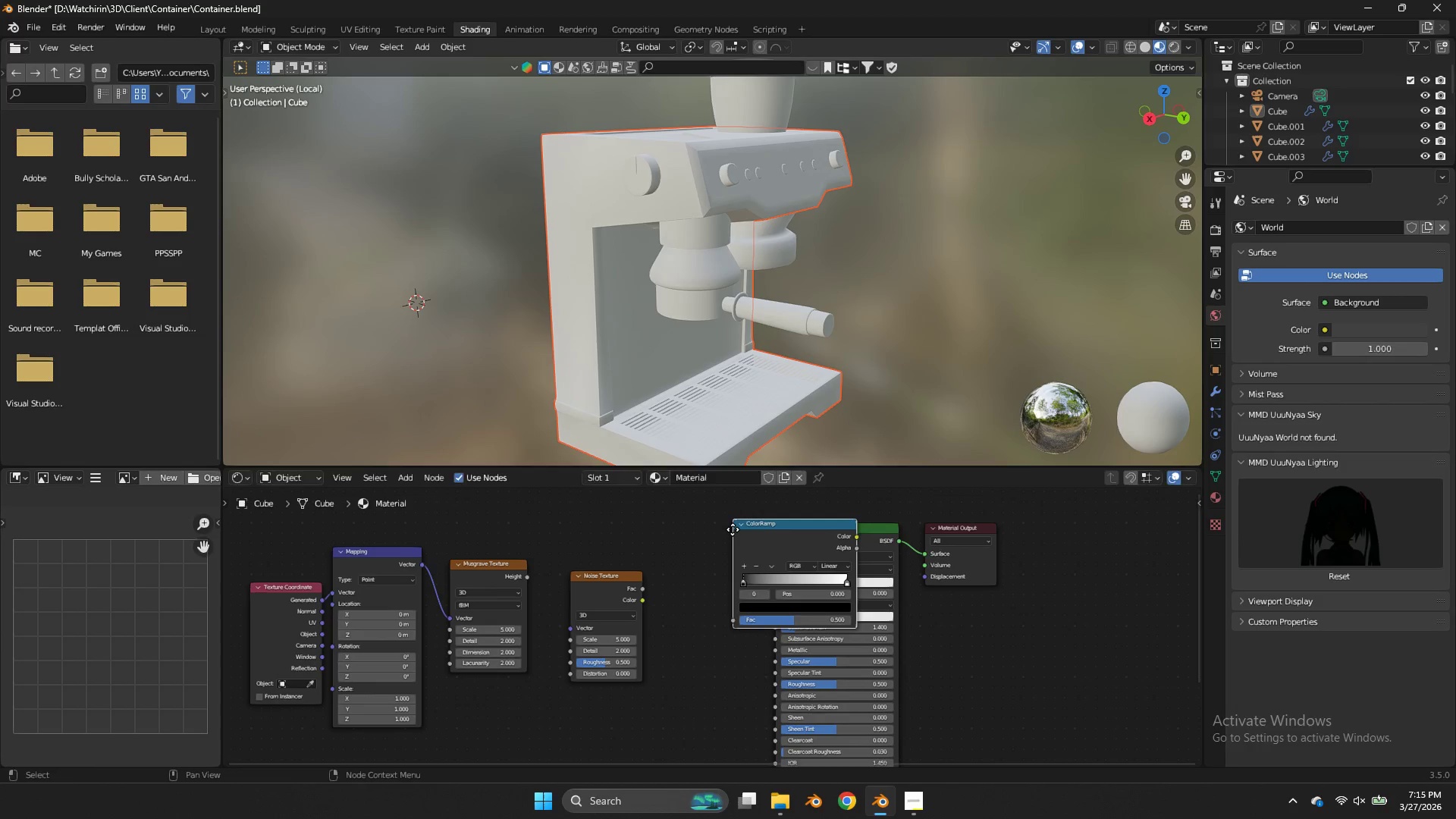 
key(Enter)
 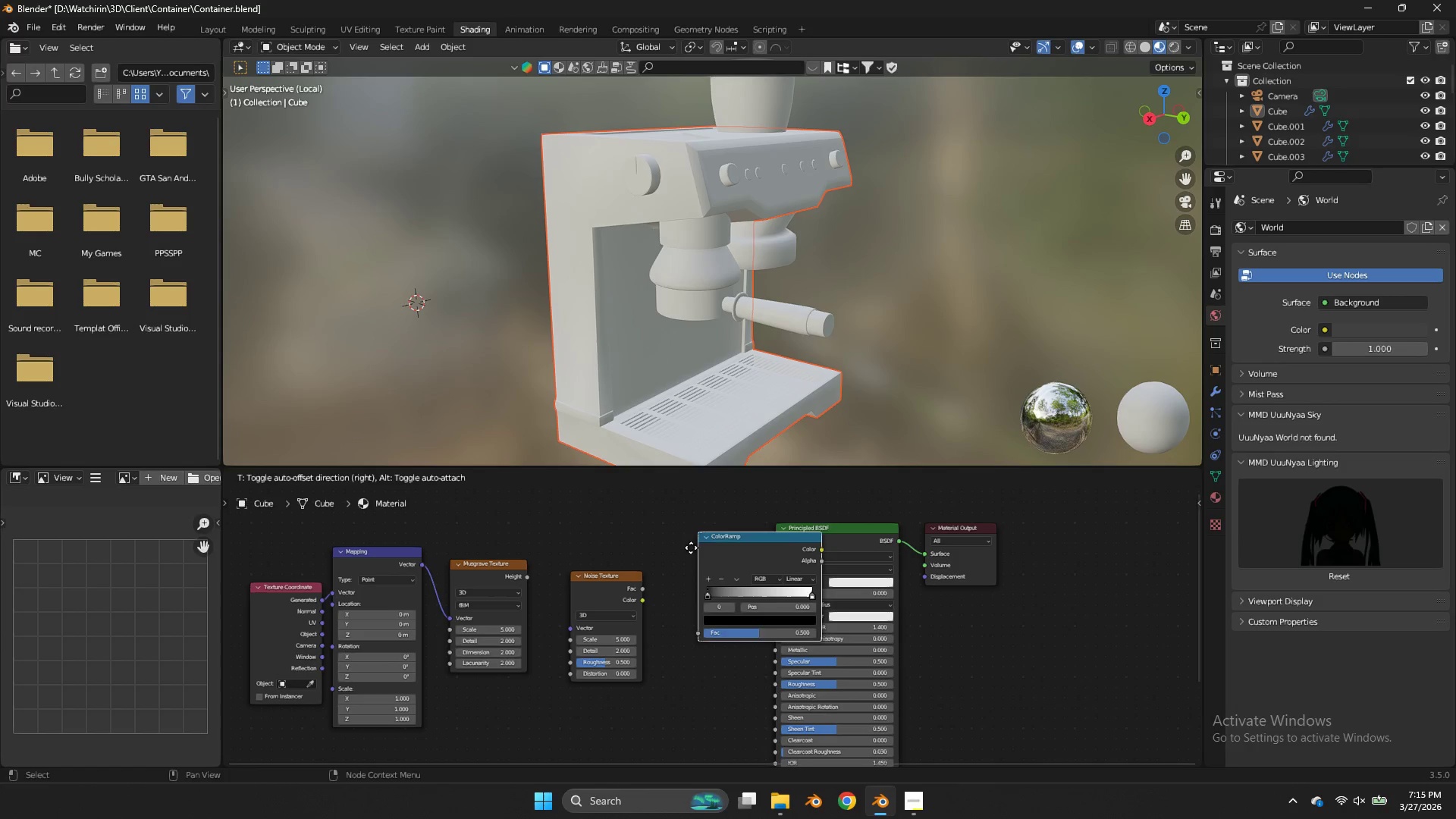 
left_click([688, 549])
 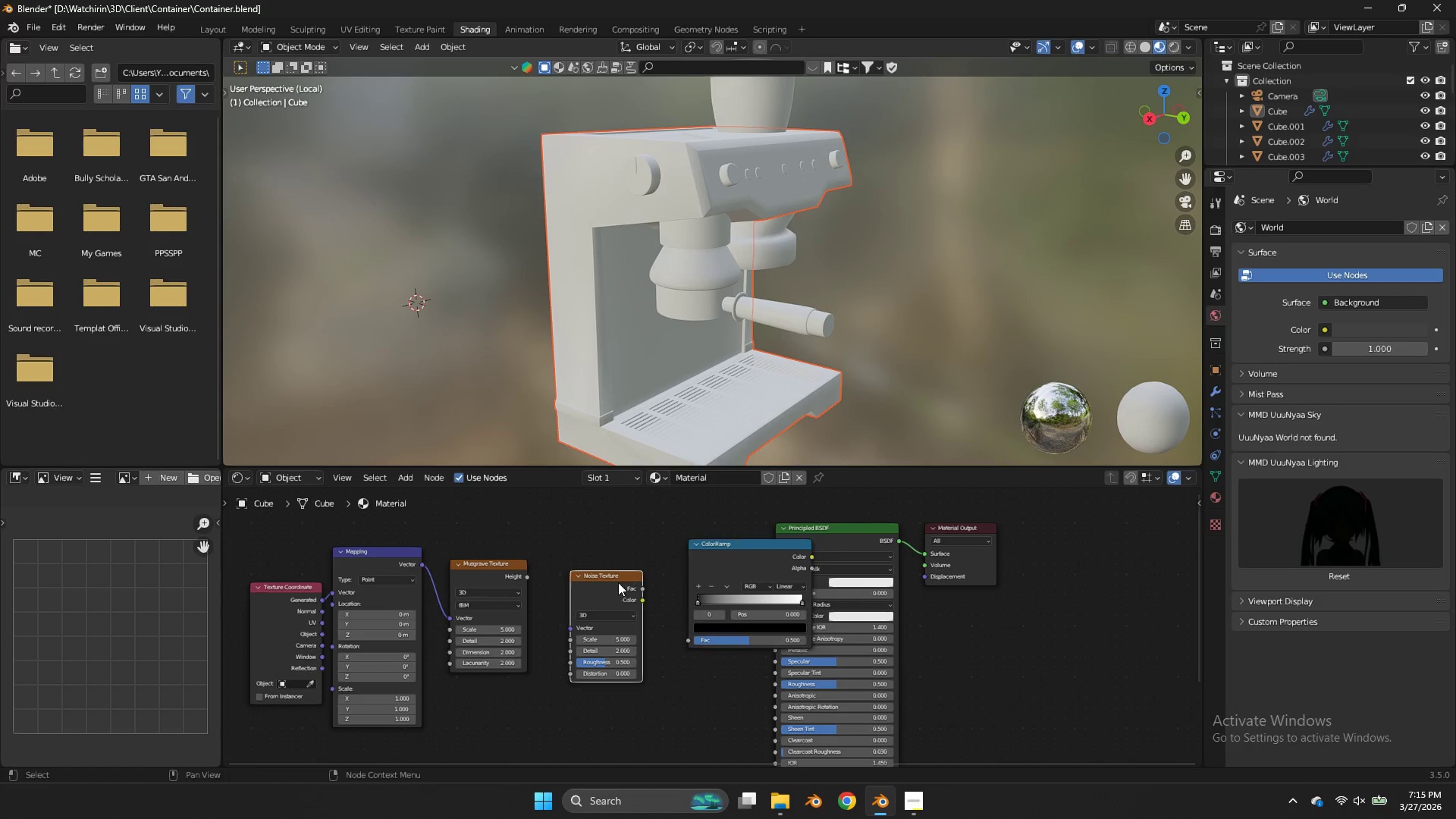 
left_click_drag(start_coordinate=[619, 582], to_coordinate=[598, 571])
 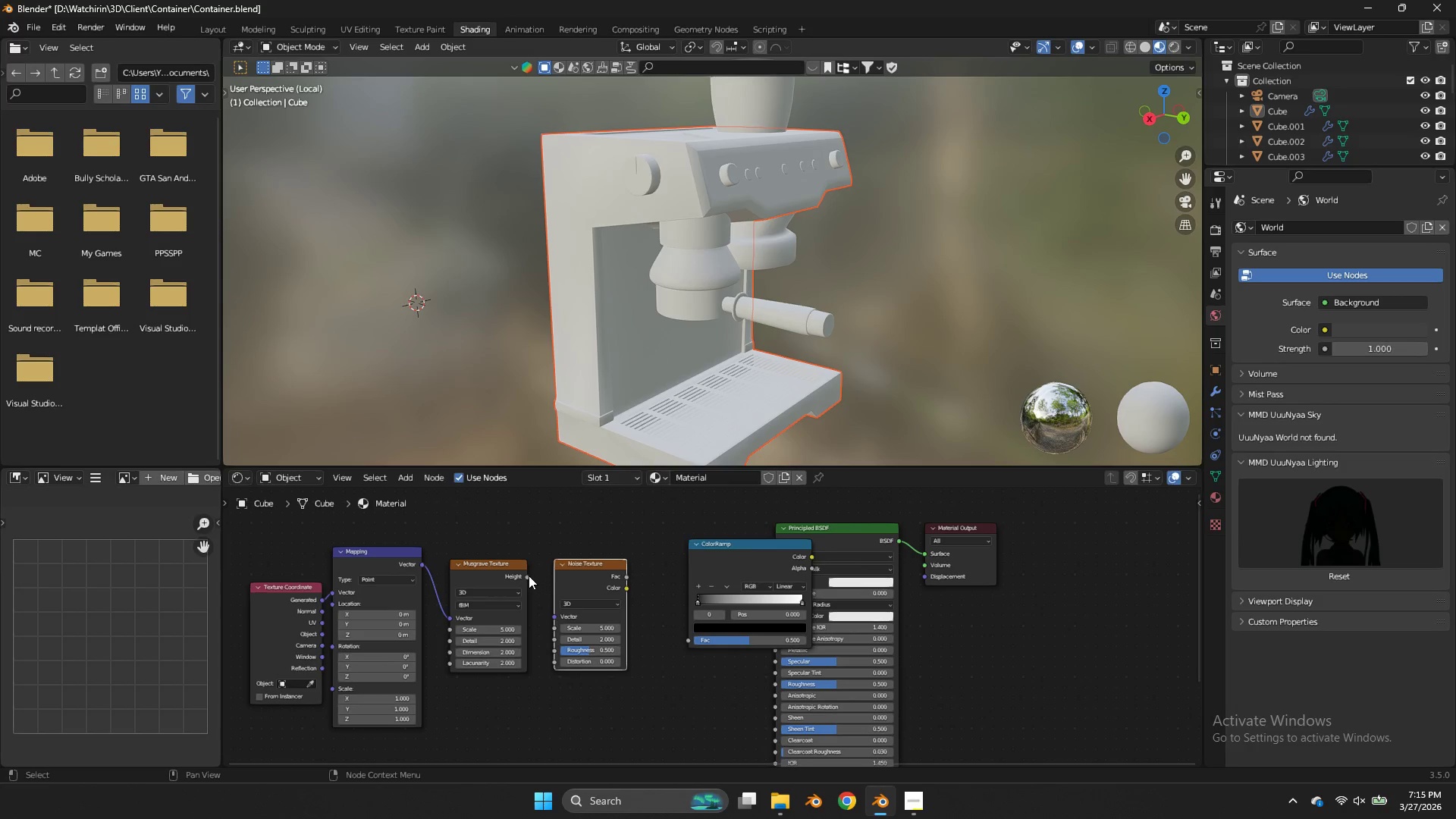 
left_click_drag(start_coordinate=[528, 576], to_coordinate=[555, 613])
 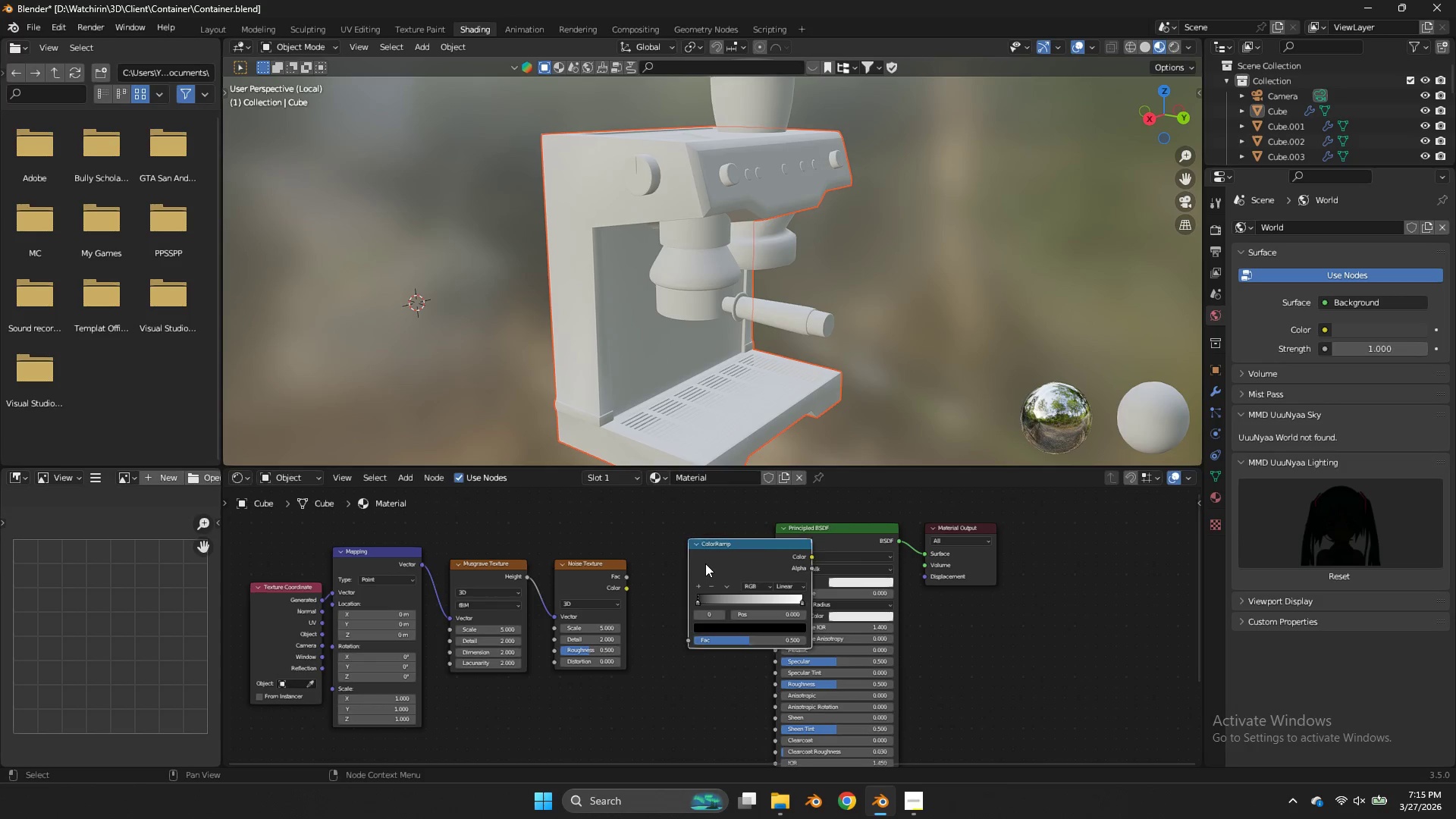 
left_click_drag(start_coordinate=[705, 563], to_coordinate=[670, 552])
 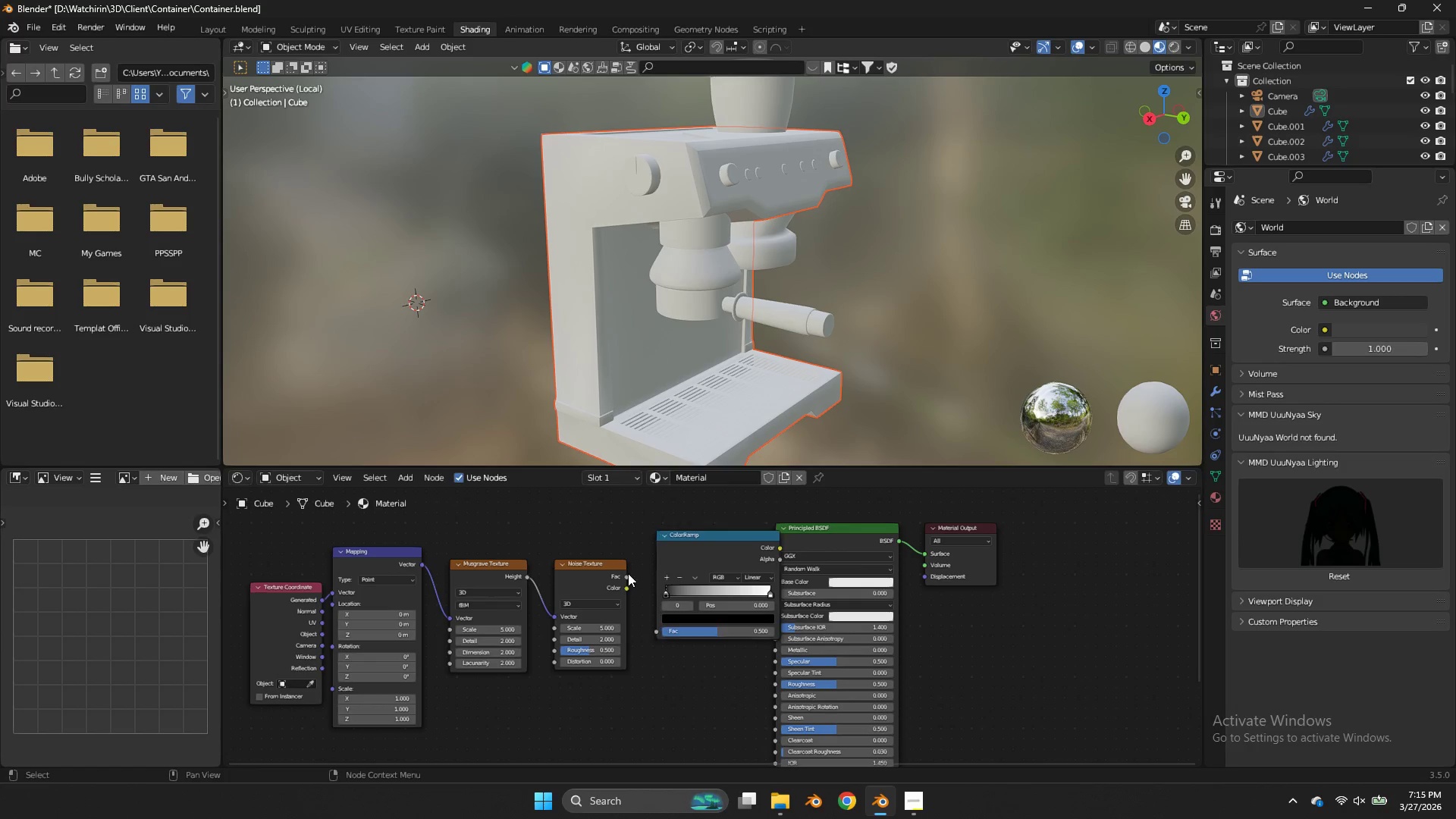 
left_click_drag(start_coordinate=[628, 573], to_coordinate=[660, 629])
 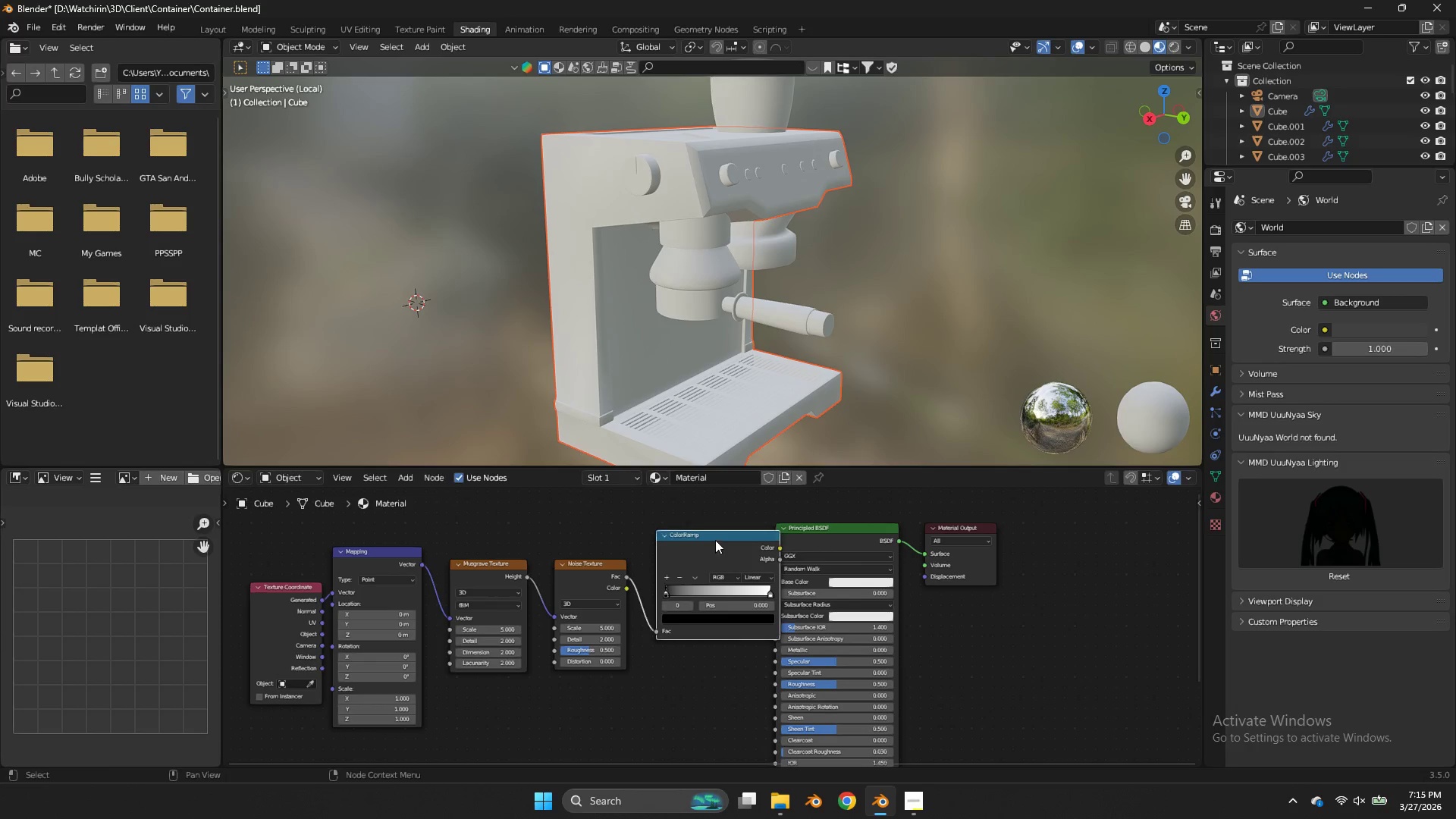 
left_click_drag(start_coordinate=[716, 540], to_coordinate=[689, 538])
 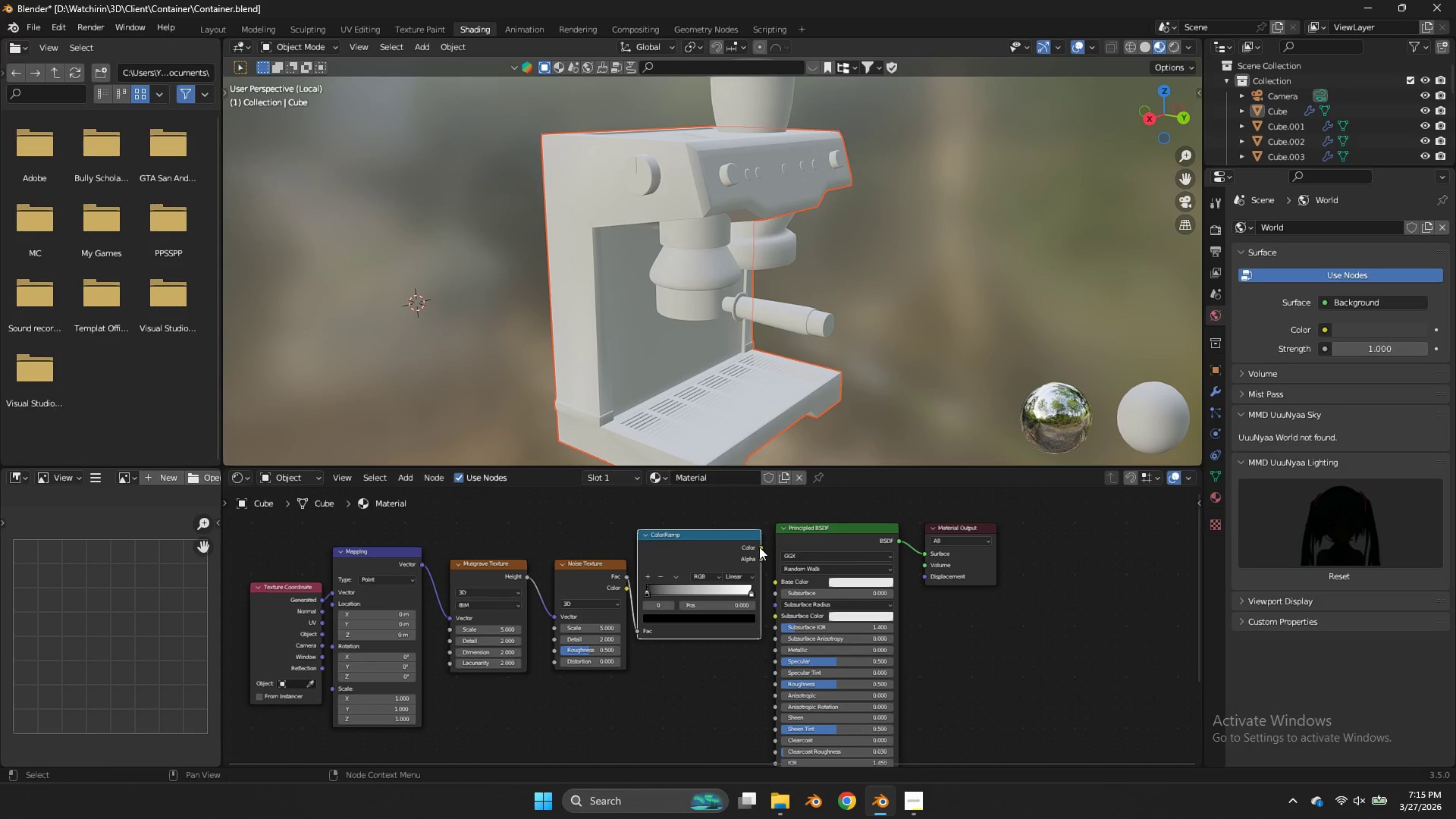 
left_click_drag(start_coordinate=[759, 547], to_coordinate=[777, 579])
 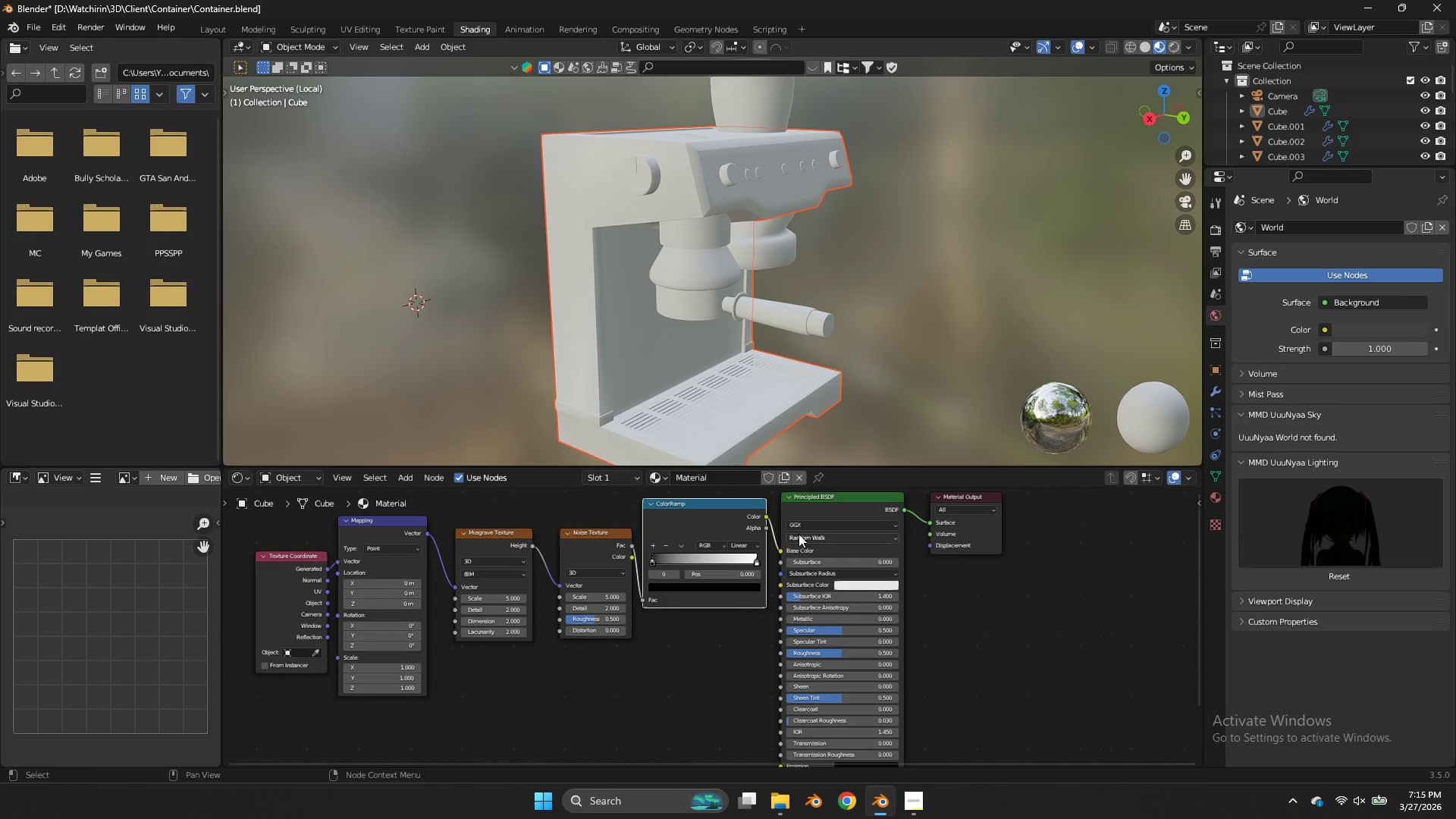 
scroll: coordinate [846, 663], scroll_direction: up, amount: 1.0
 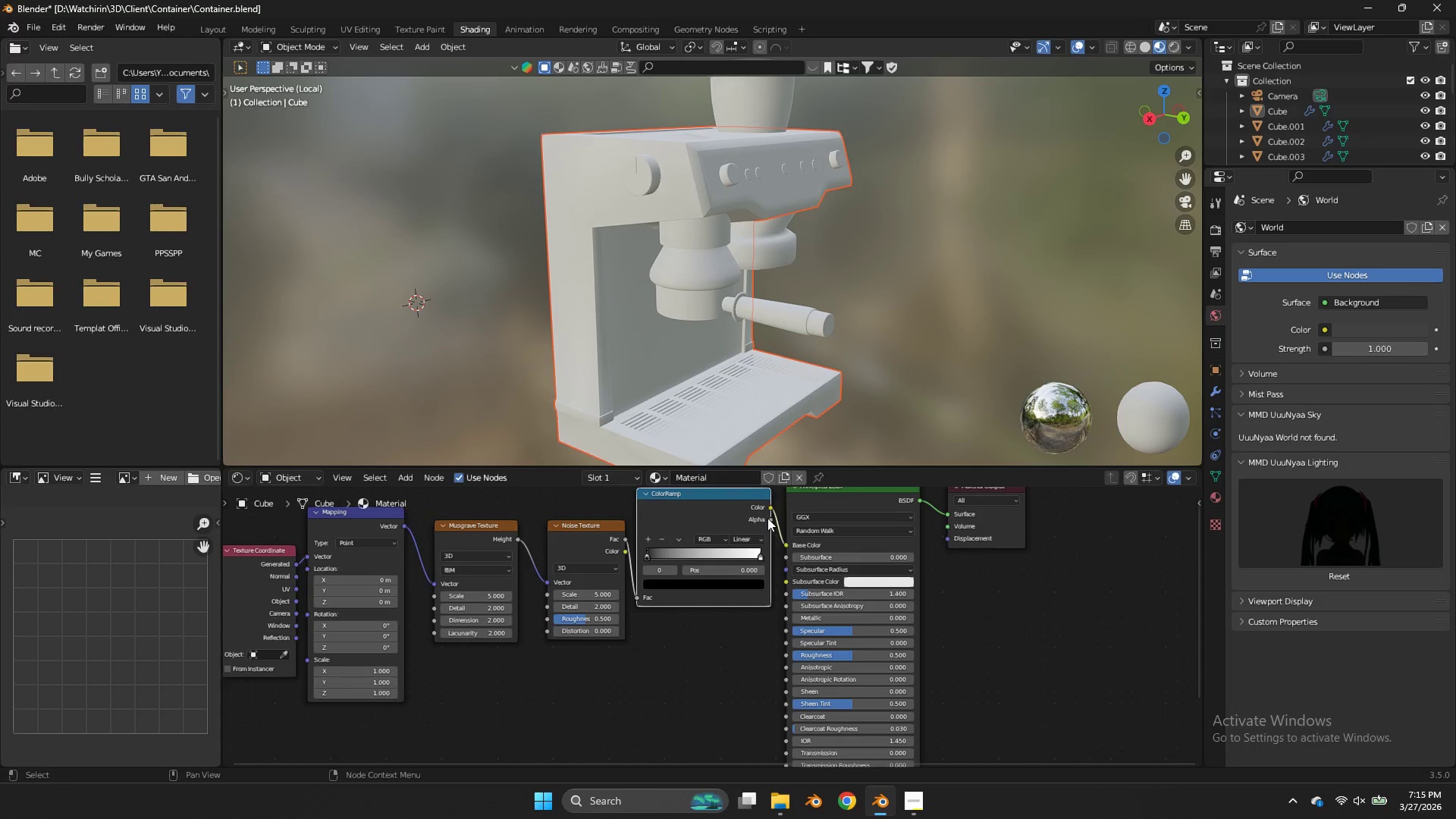 
left_click_drag(start_coordinate=[767, 518], to_coordinate=[786, 654])
 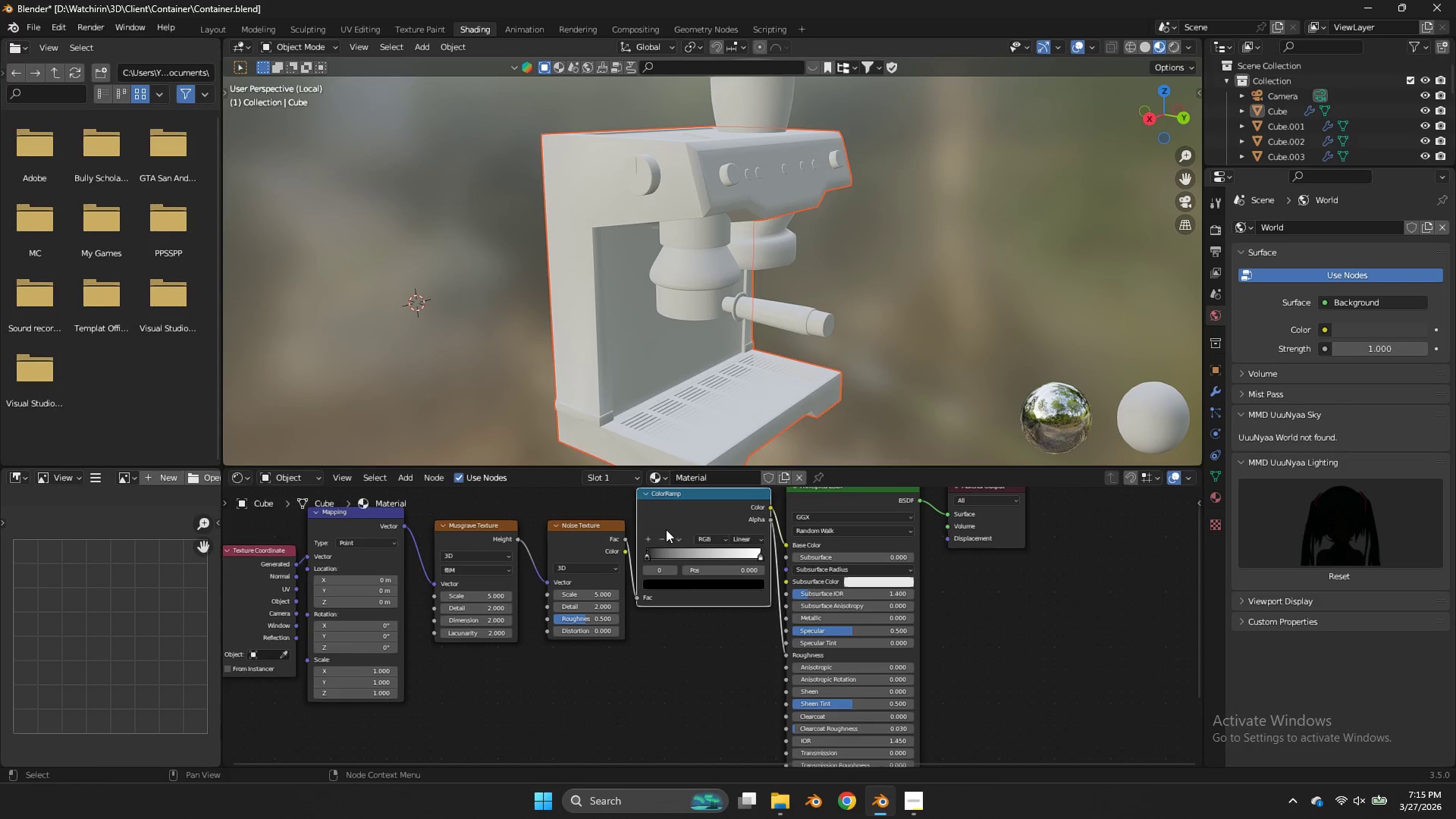 
left_click_drag(start_coordinate=[666, 529], to_coordinate=[662, 563])
 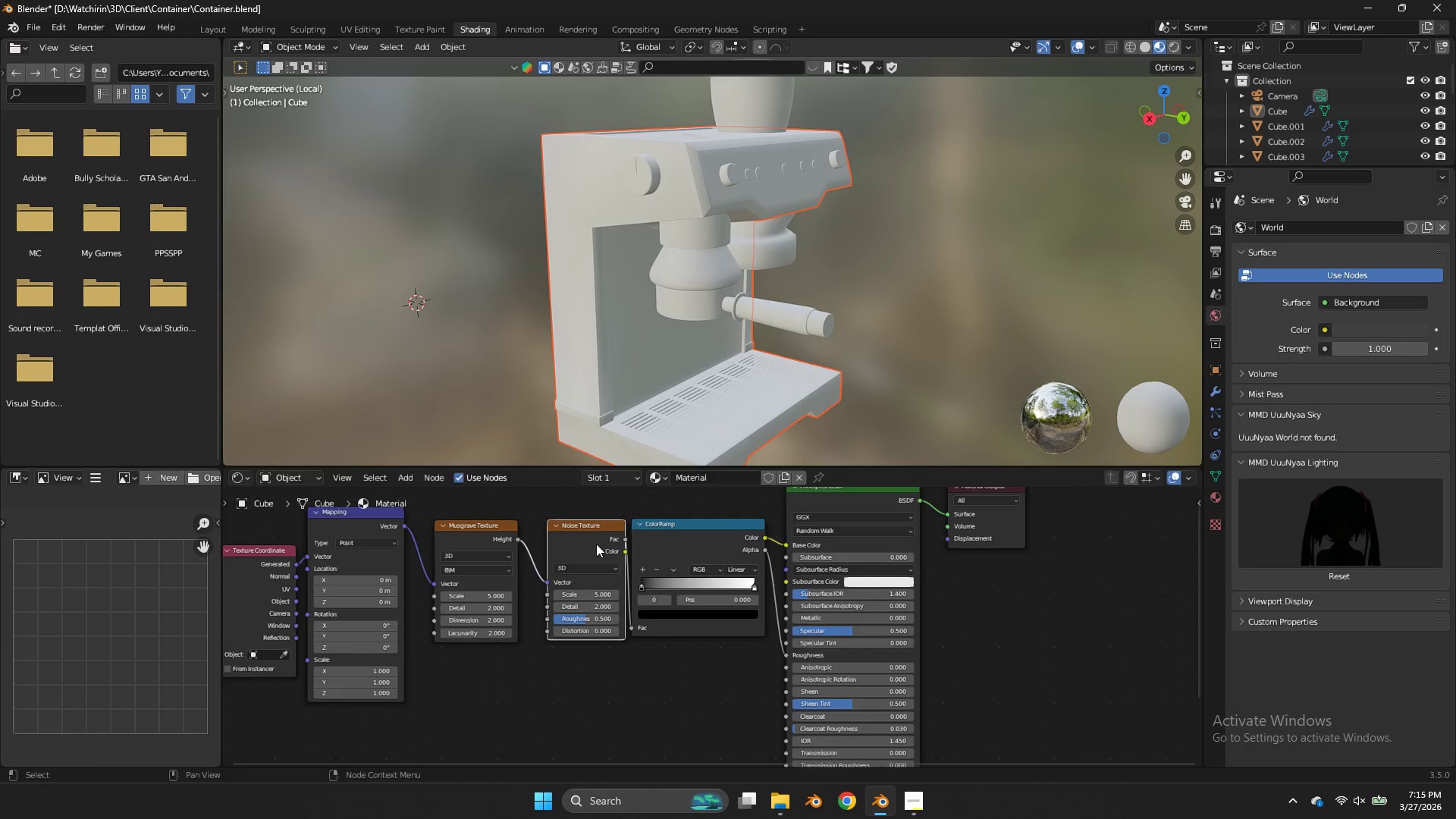 
left_click_drag(start_coordinate=[596, 544], to_coordinate=[574, 544])
 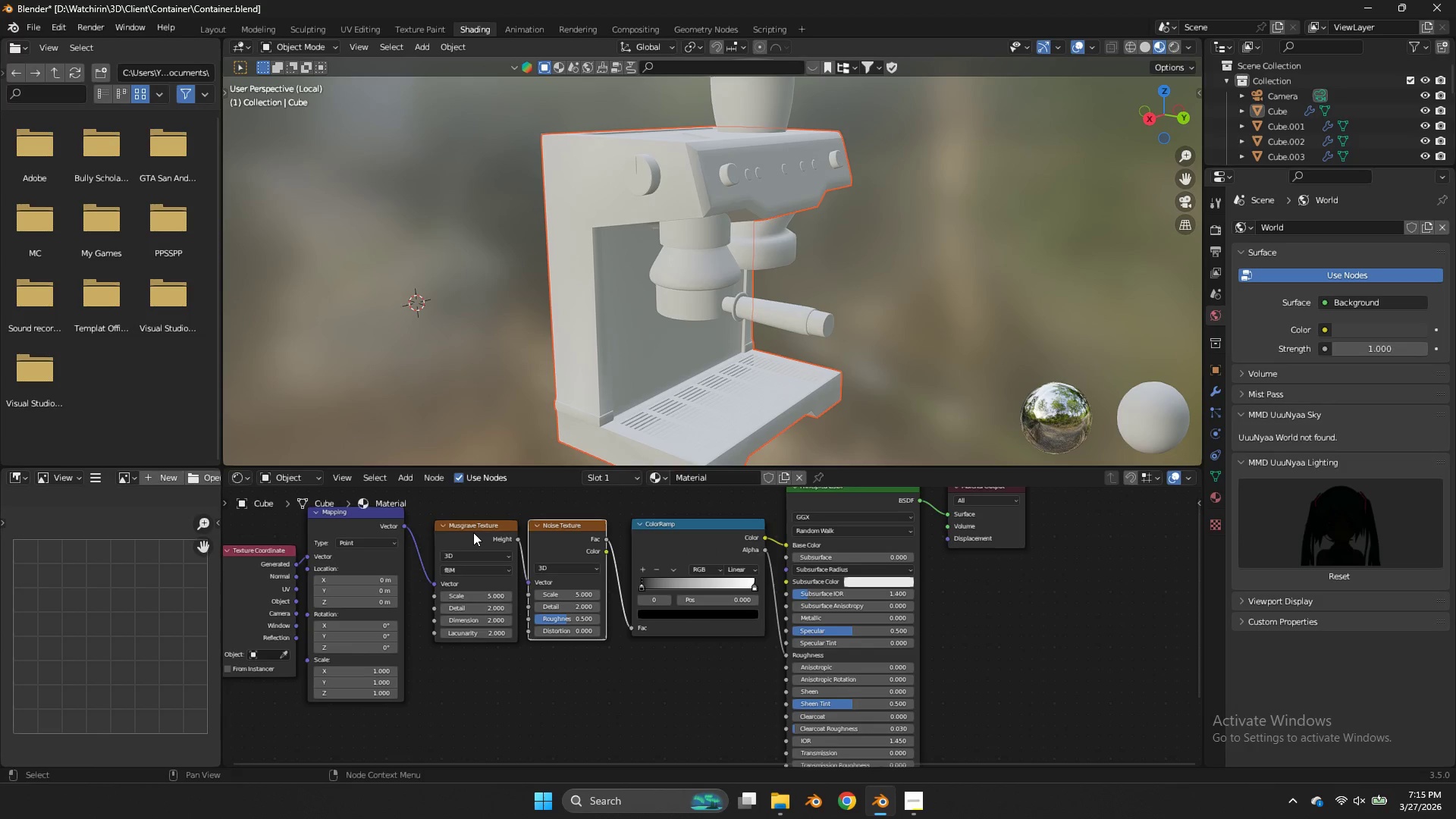 
key(Control+ControlLeft)
 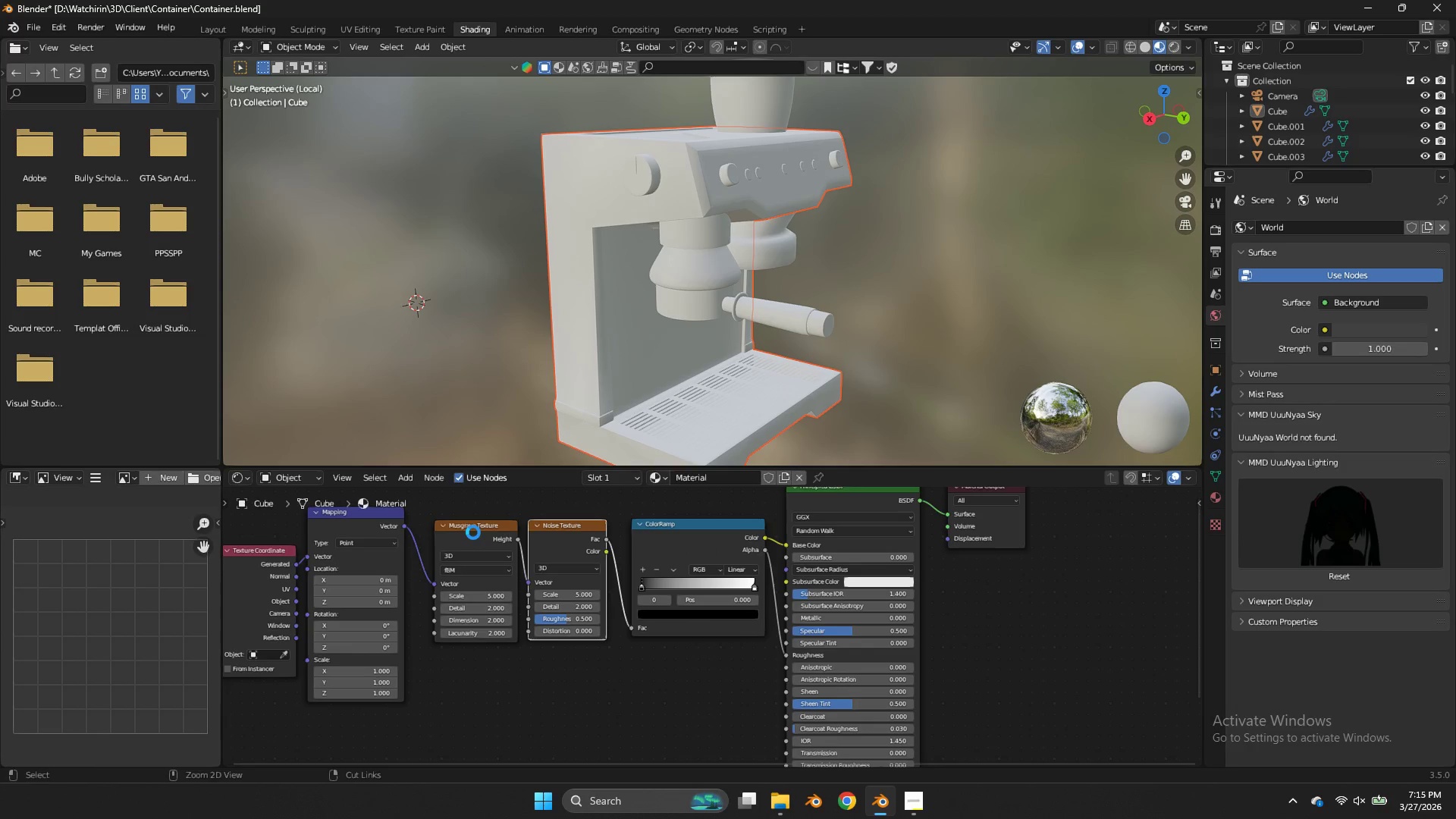 
key(Control+S)
 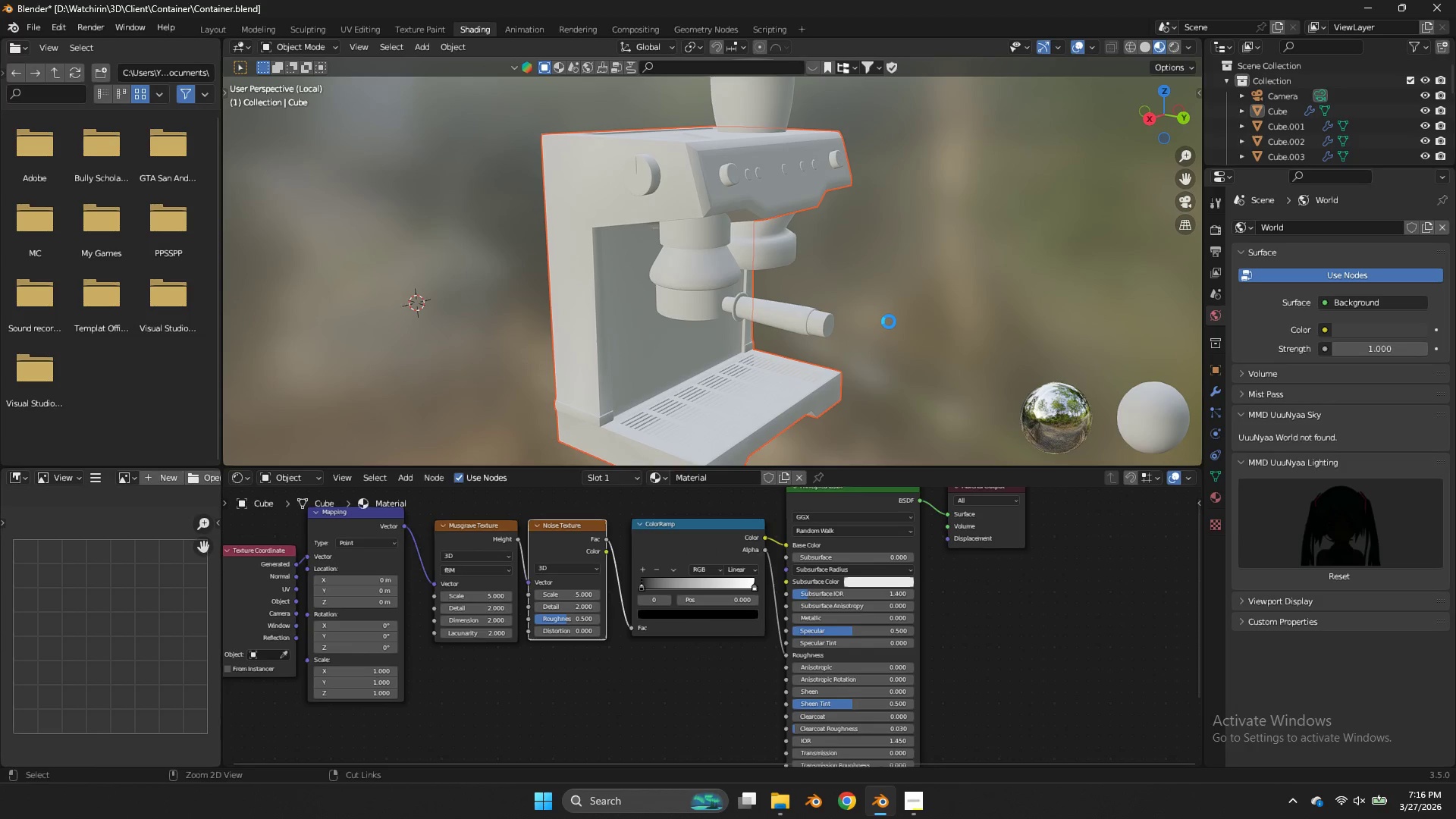 
wait(5.39)
 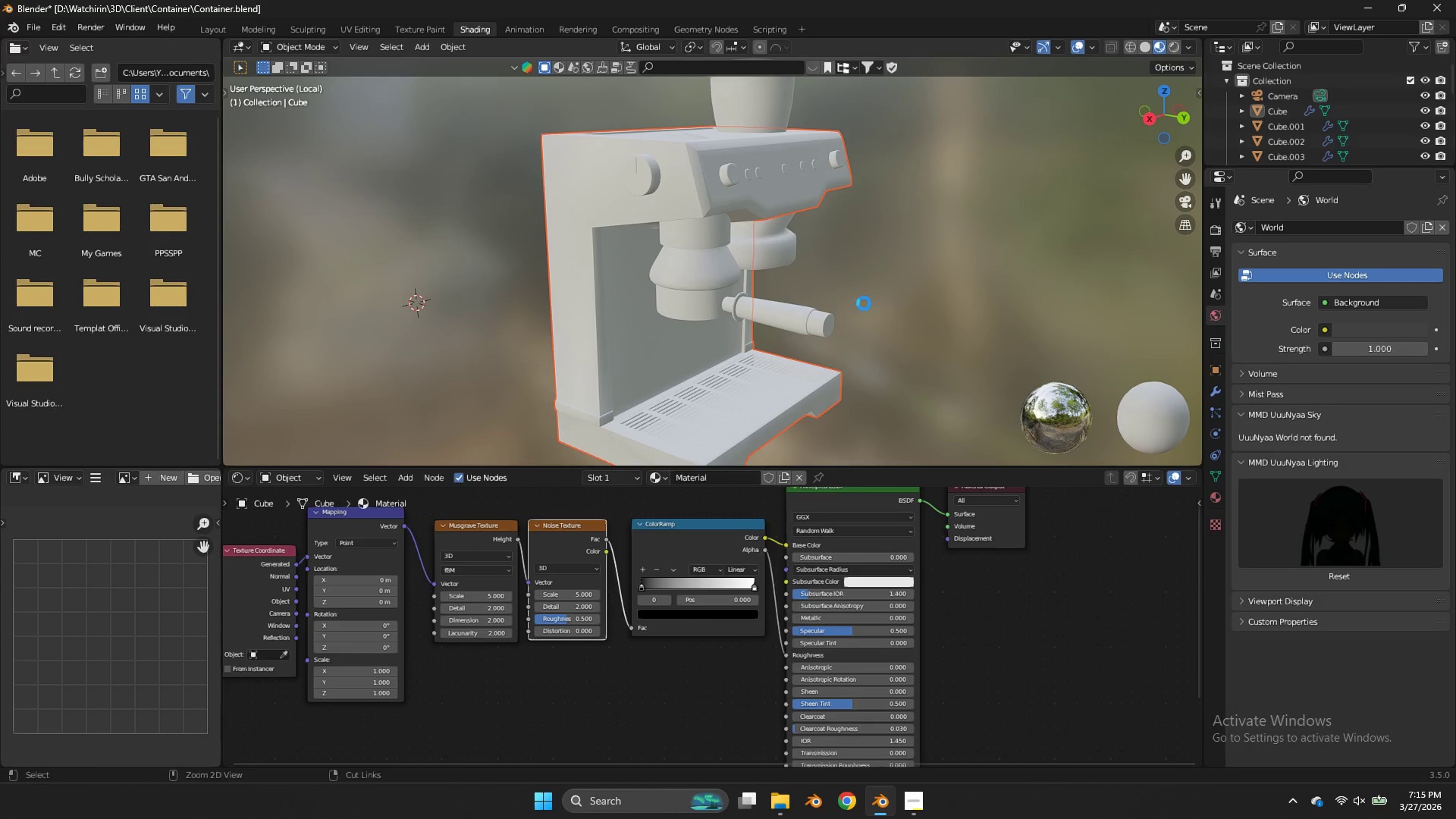 
scroll: coordinate [739, 563], scroll_direction: up, amount: 4.0
 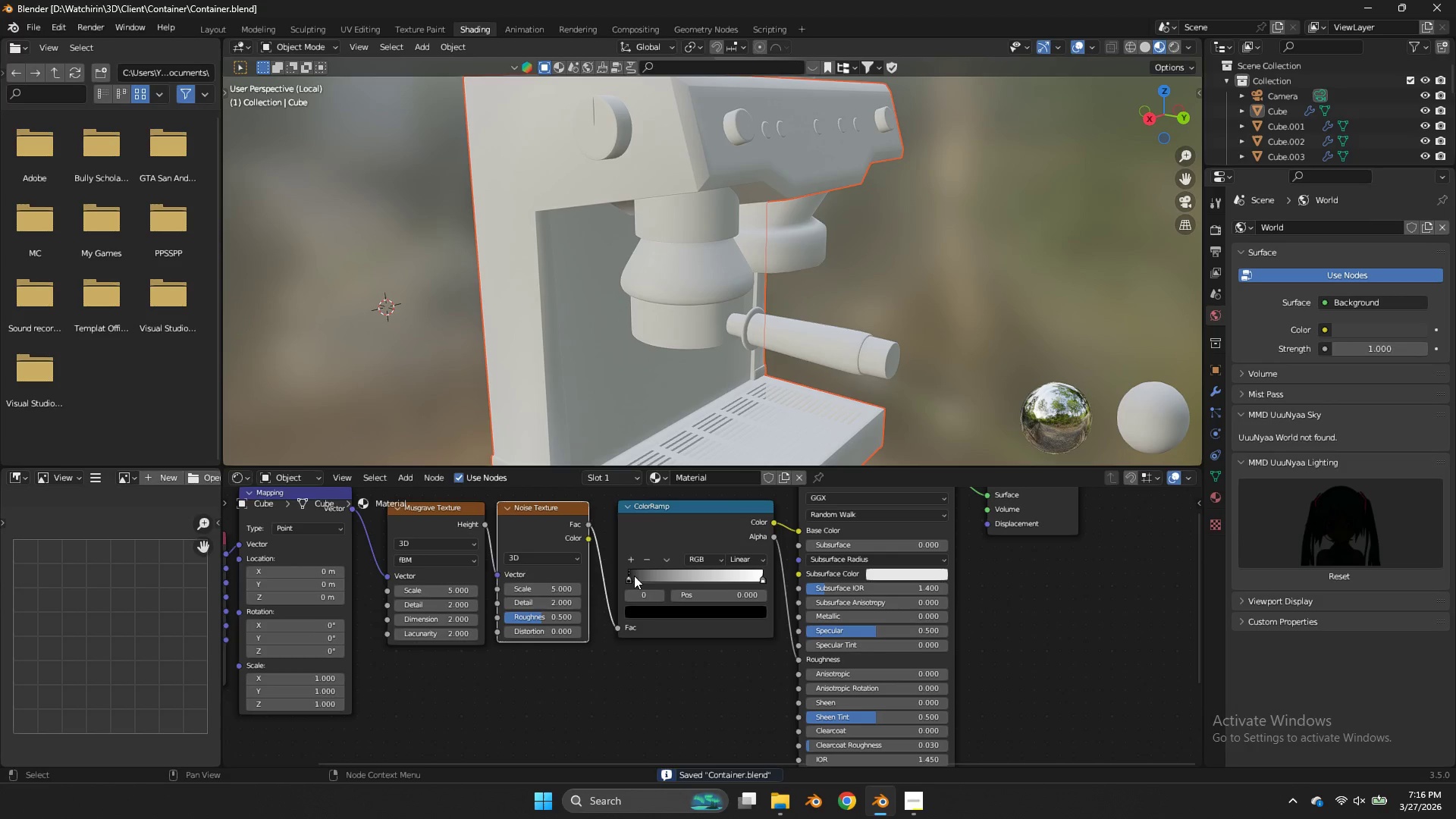 
left_click_drag(start_coordinate=[635, 576], to_coordinate=[690, 578])
 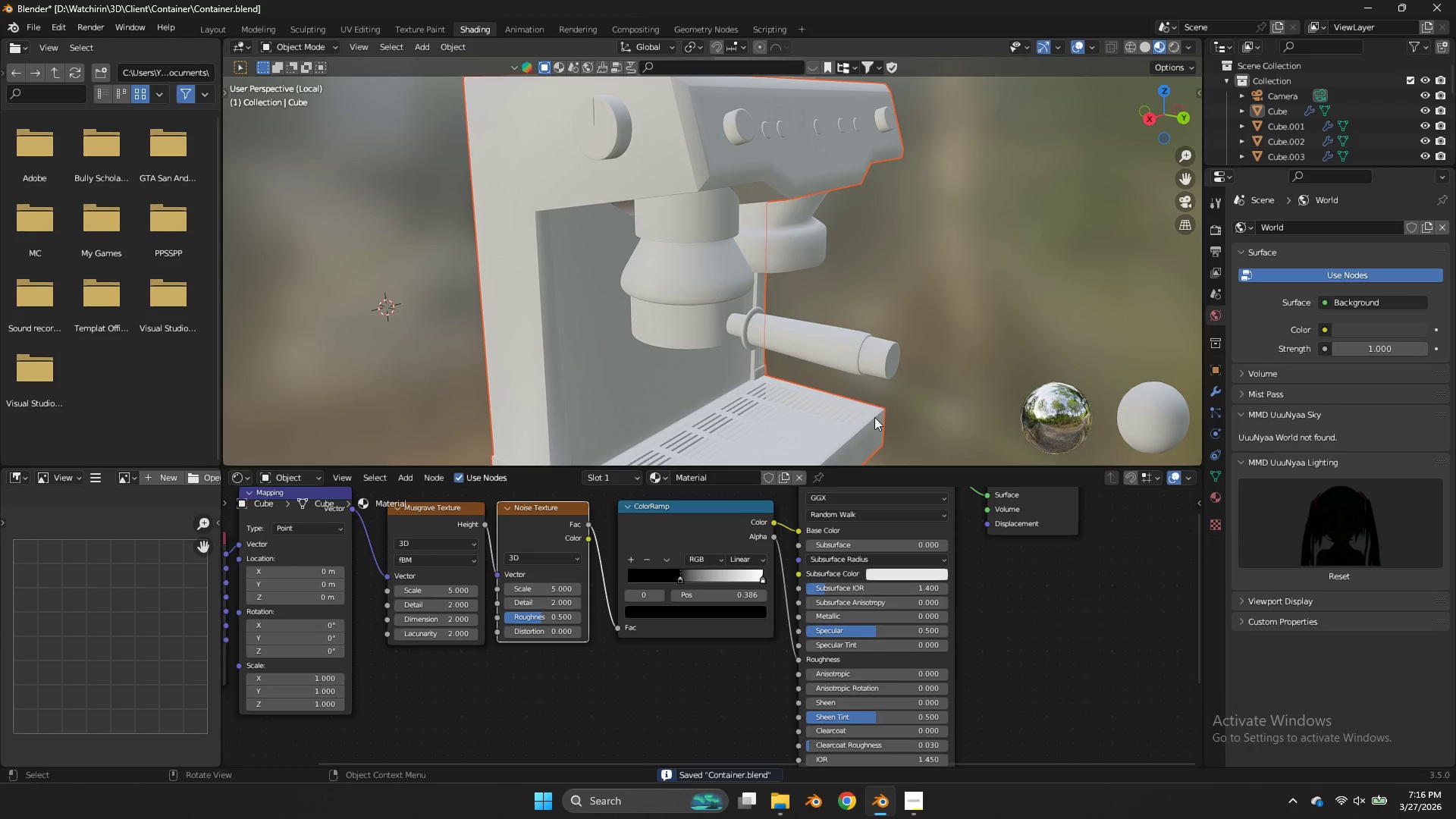 
left_click([874, 417])
 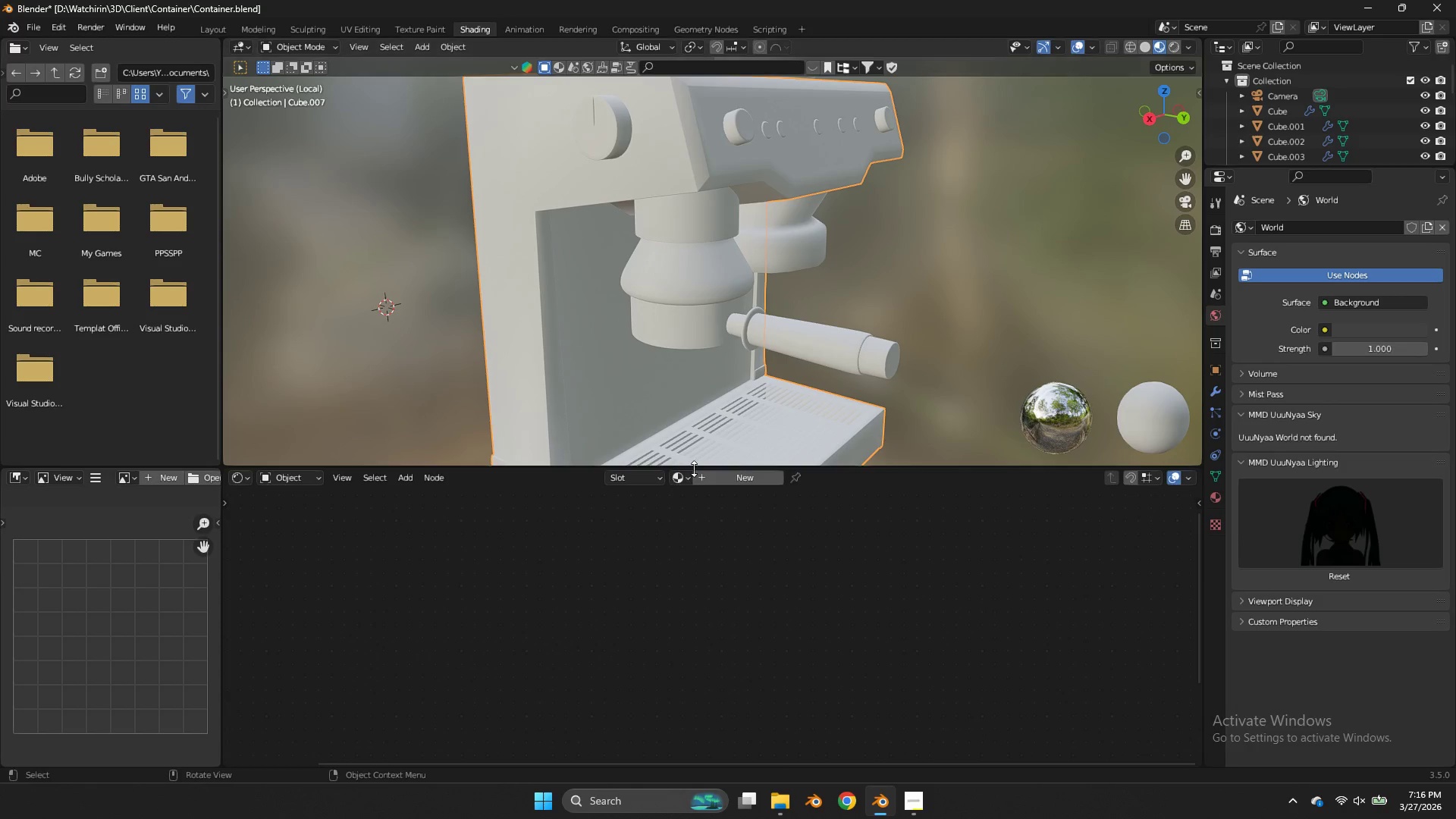 
left_click([680, 478])
 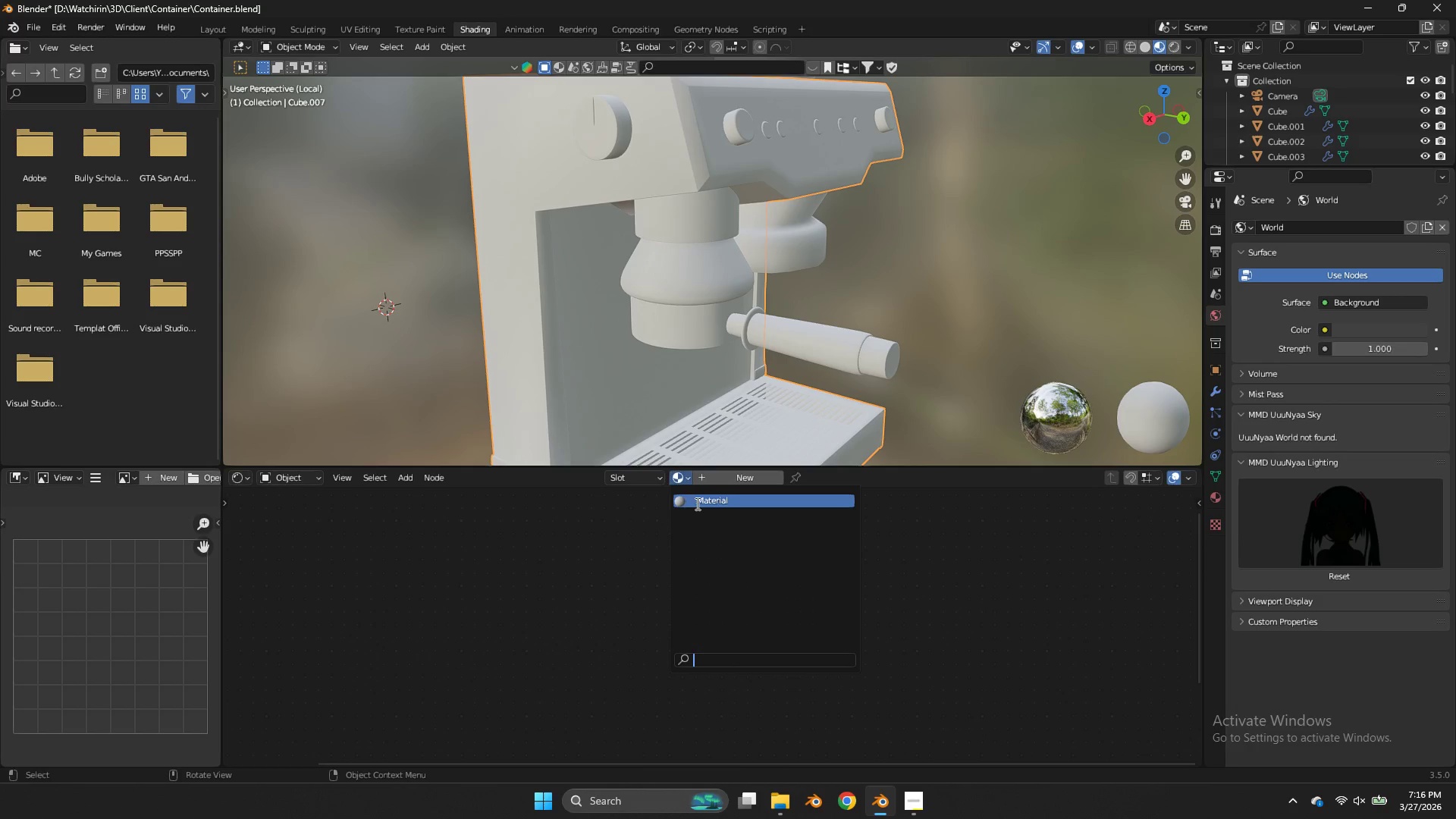 
left_click([696, 504])
 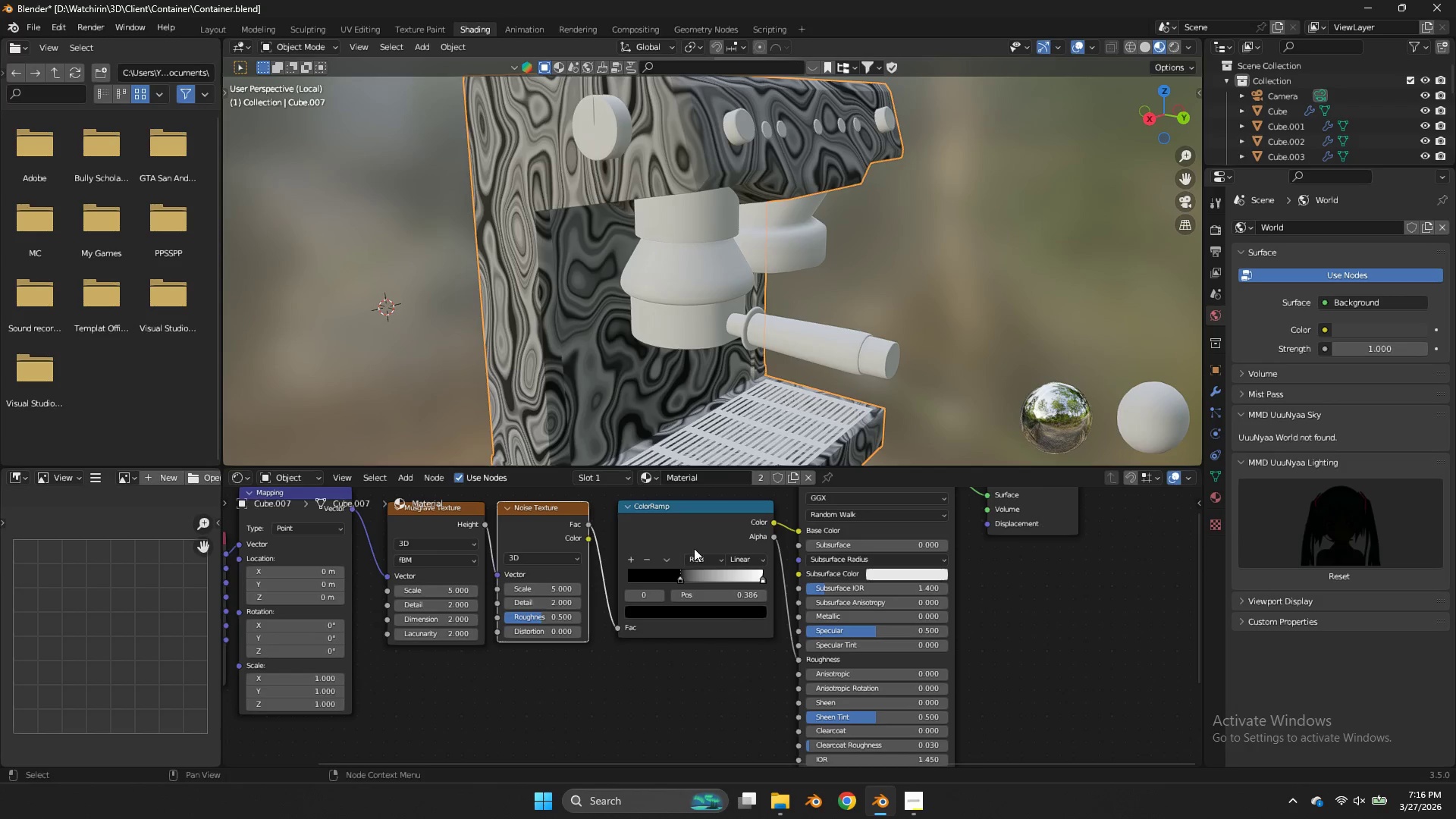 
left_click_drag(start_coordinate=[666, 567], to_coordinate=[627, 576])
 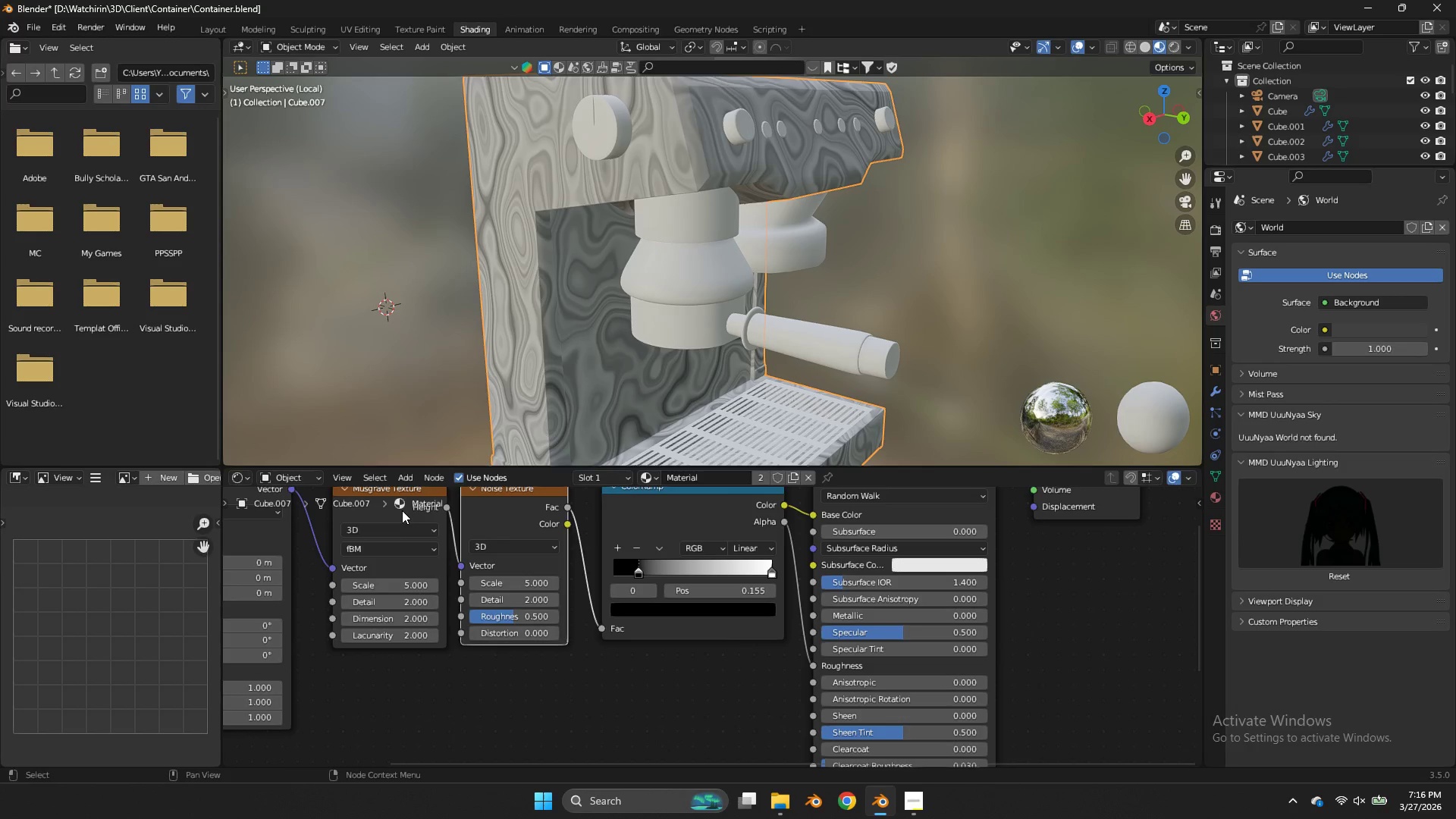 
scroll: coordinate [689, 584], scroll_direction: up, amount: 2.0
 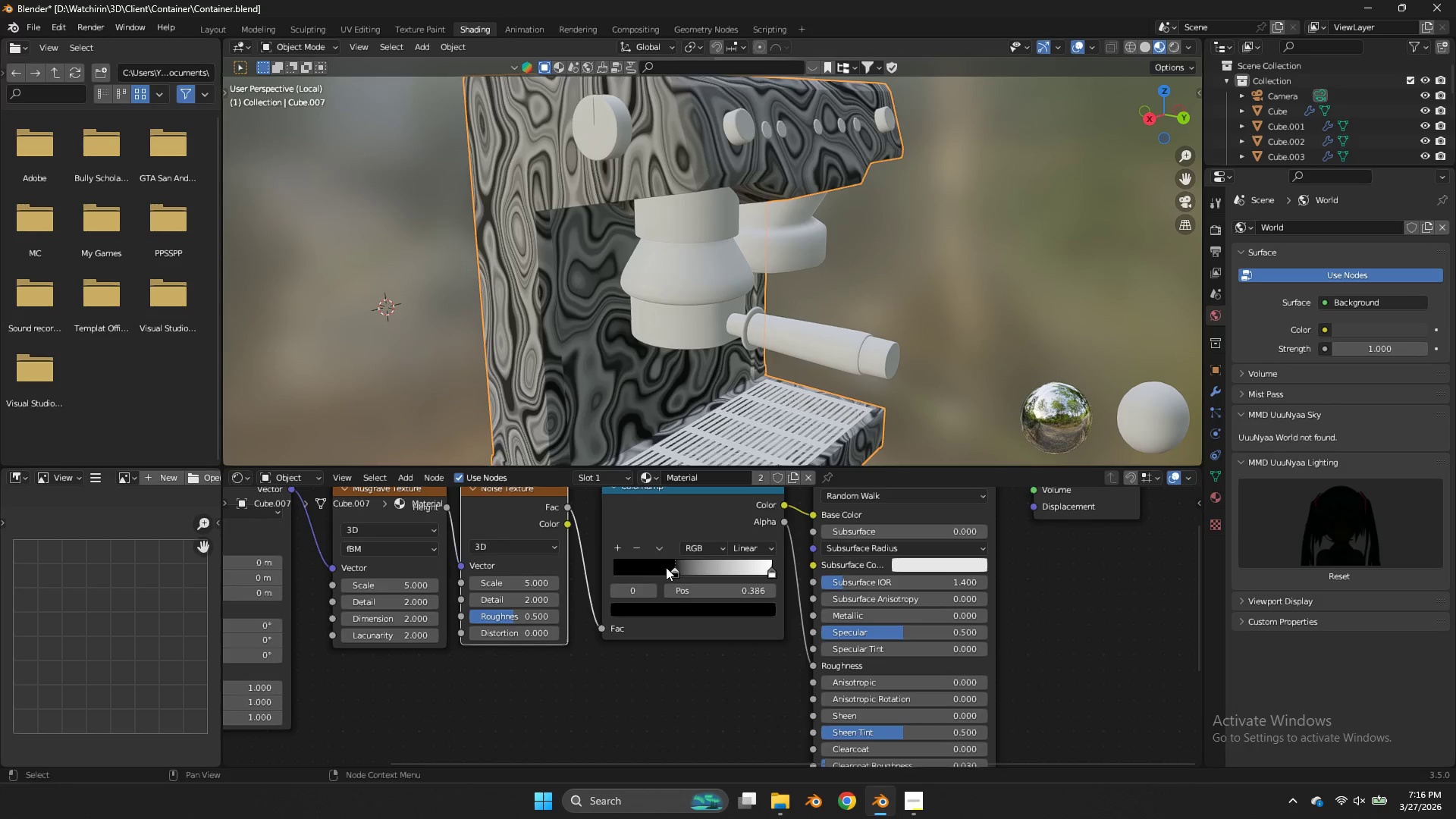 
left_click([402, 510])
 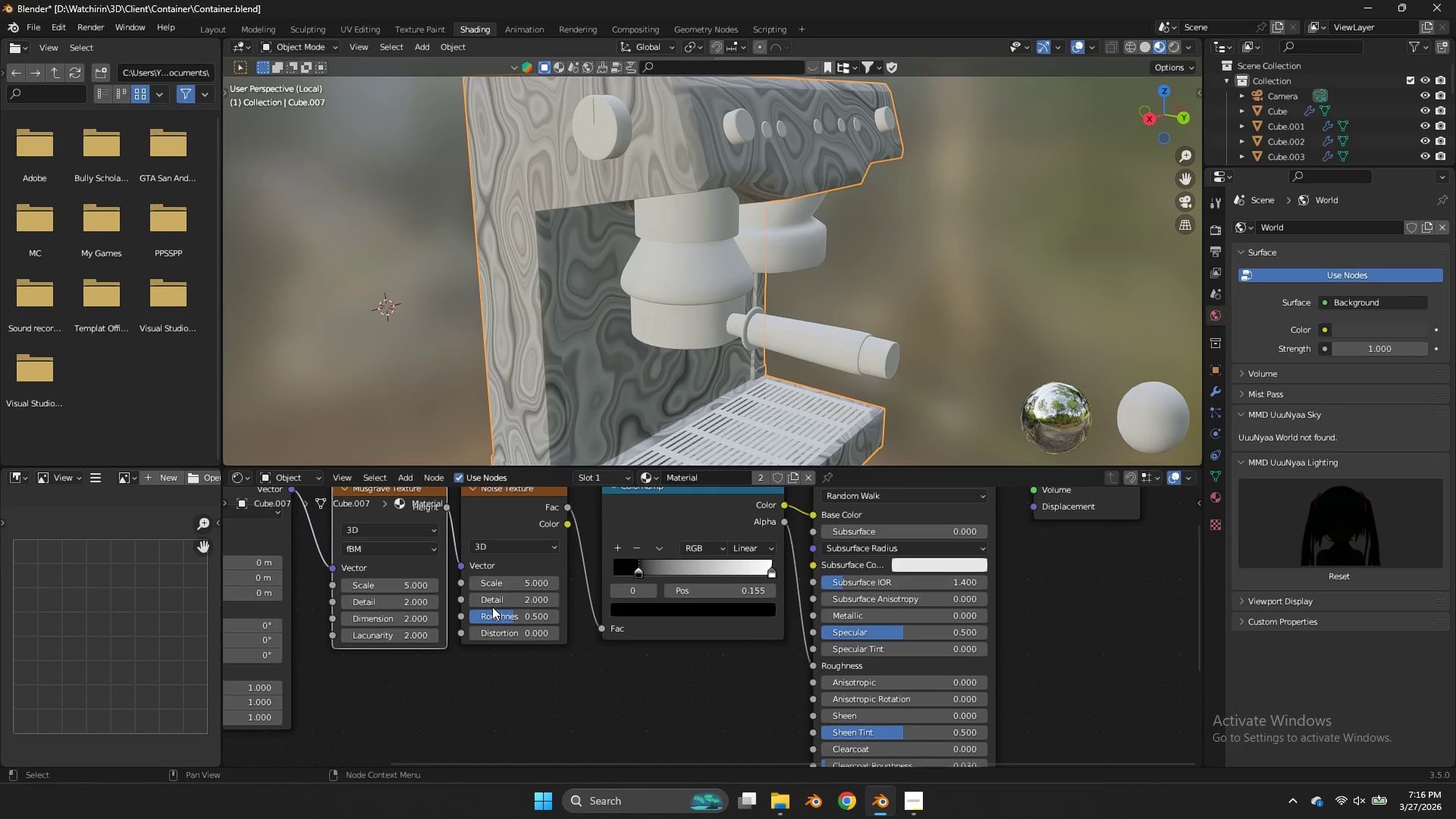 
scroll: coordinate [494, 607], scroll_direction: down, amount: 1.0
 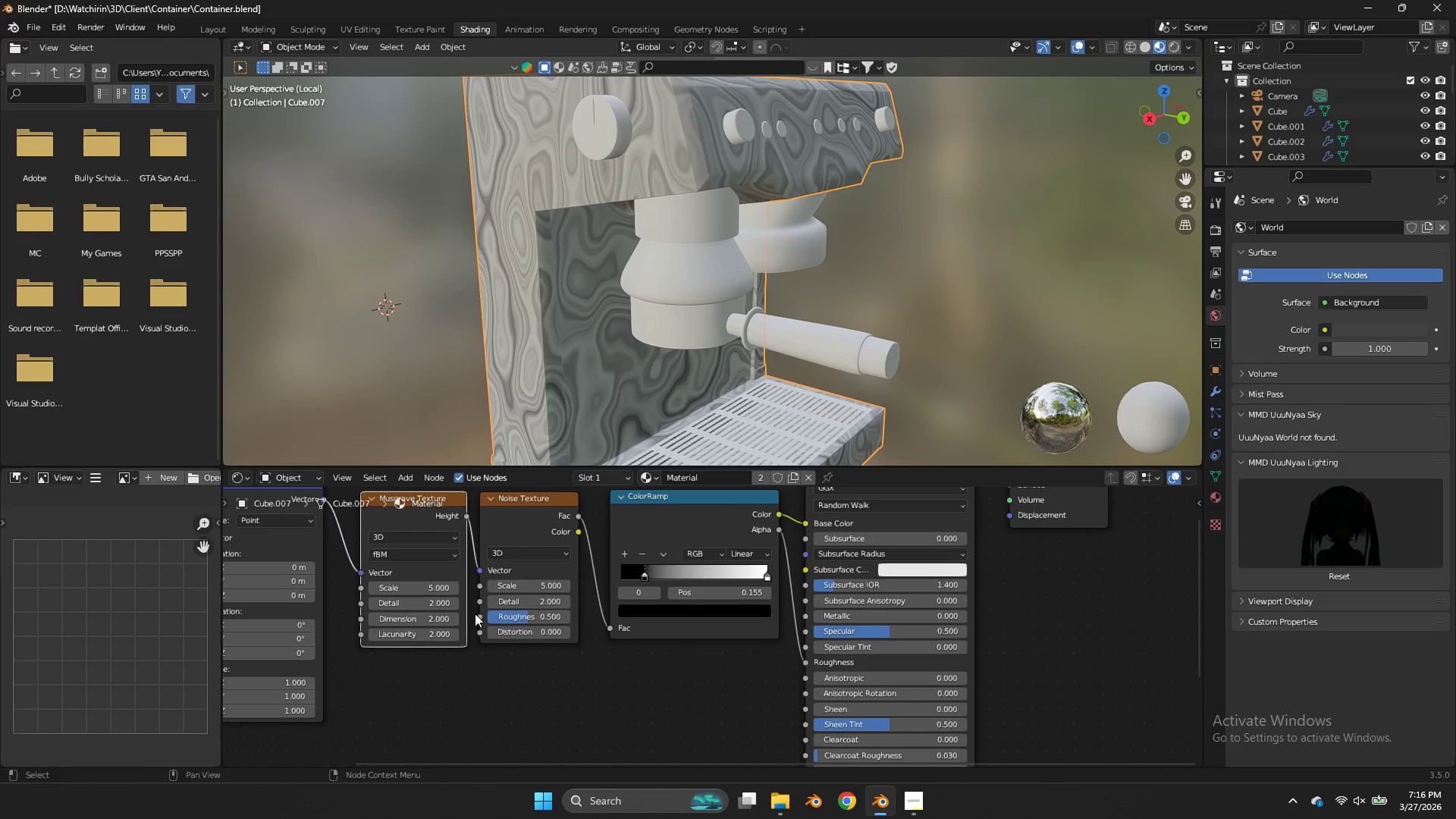 
key(Shift+ShiftLeft)
 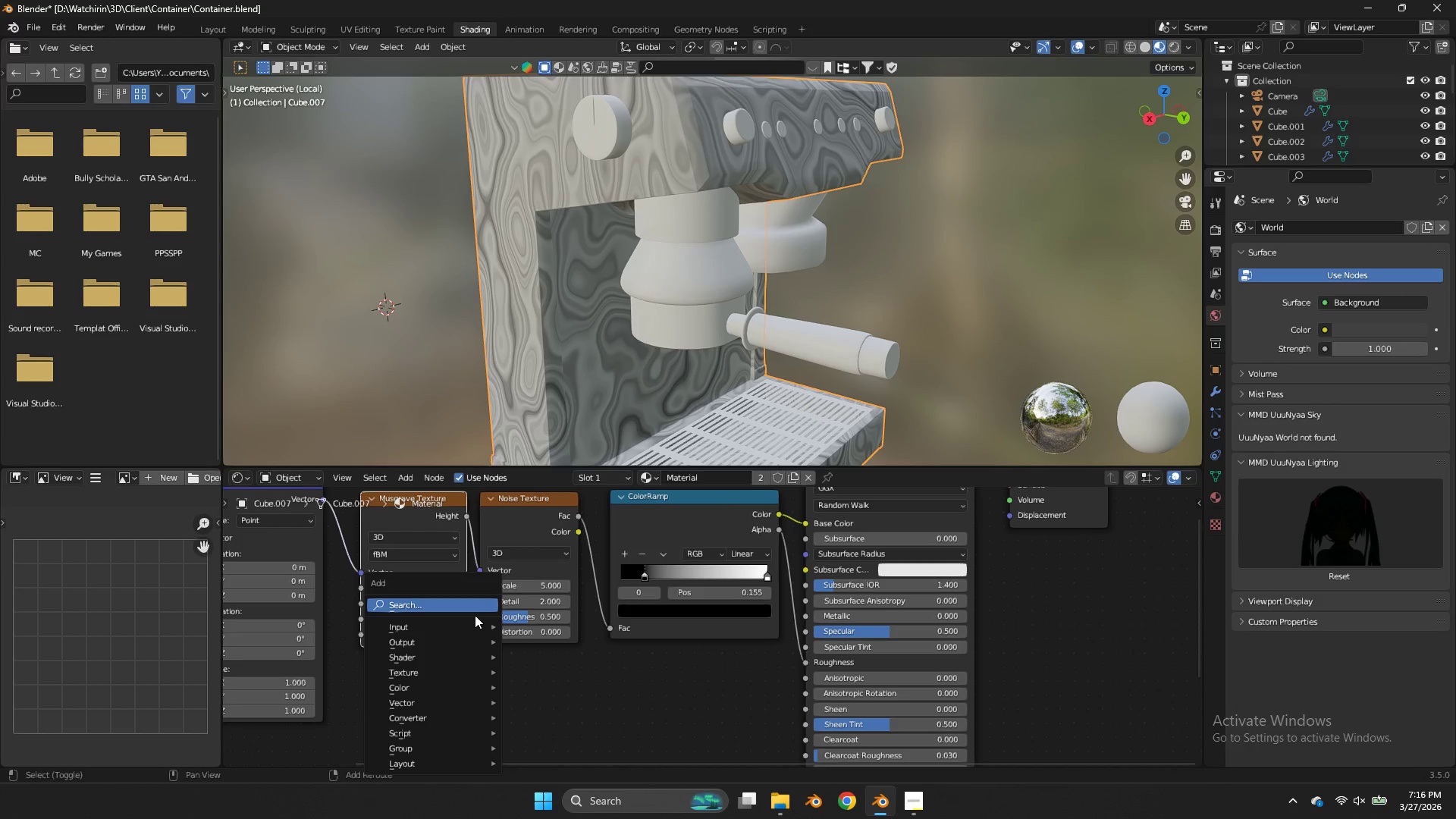 
key(Shift+A)
 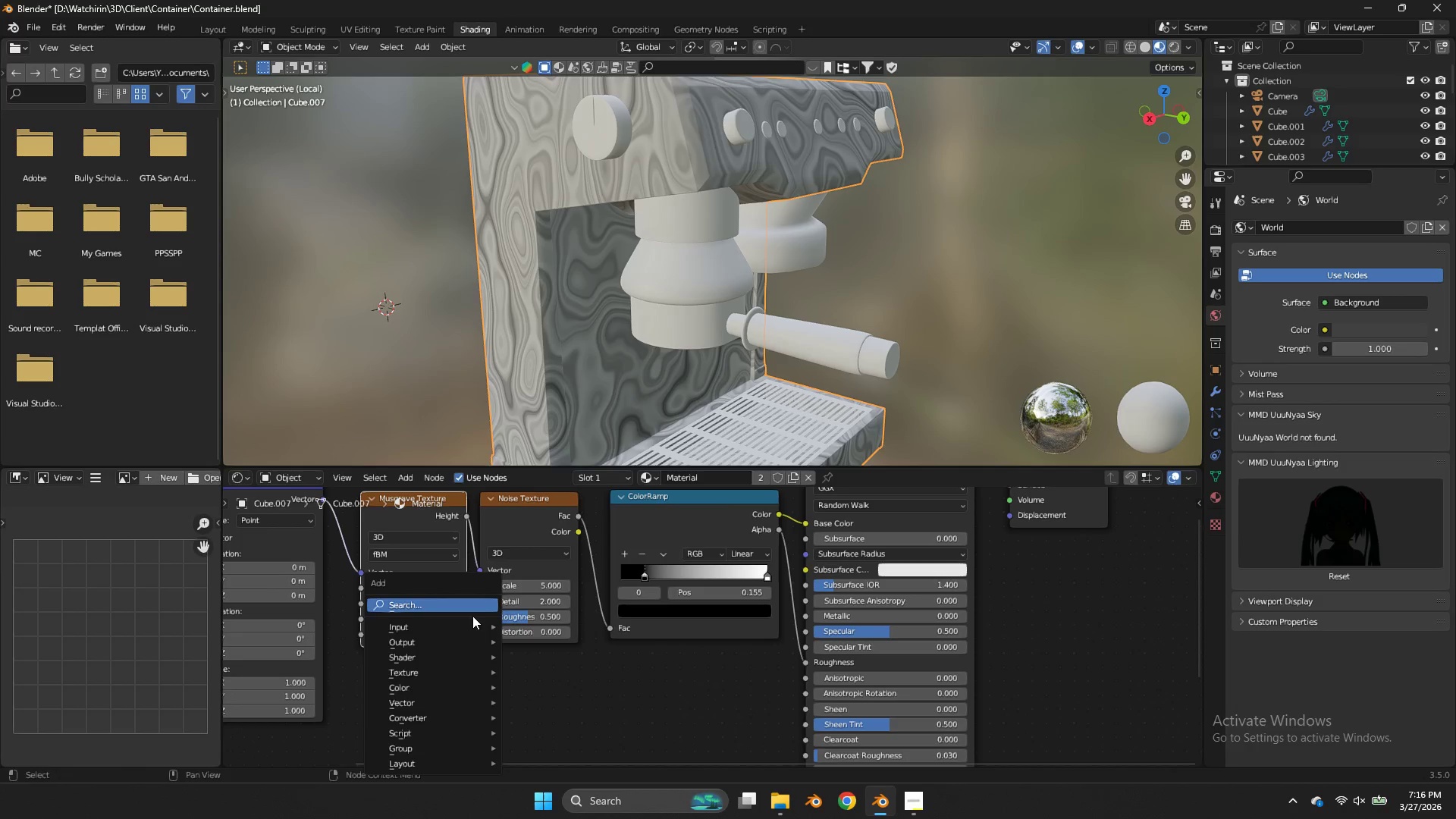 
left_click([472, 616])
 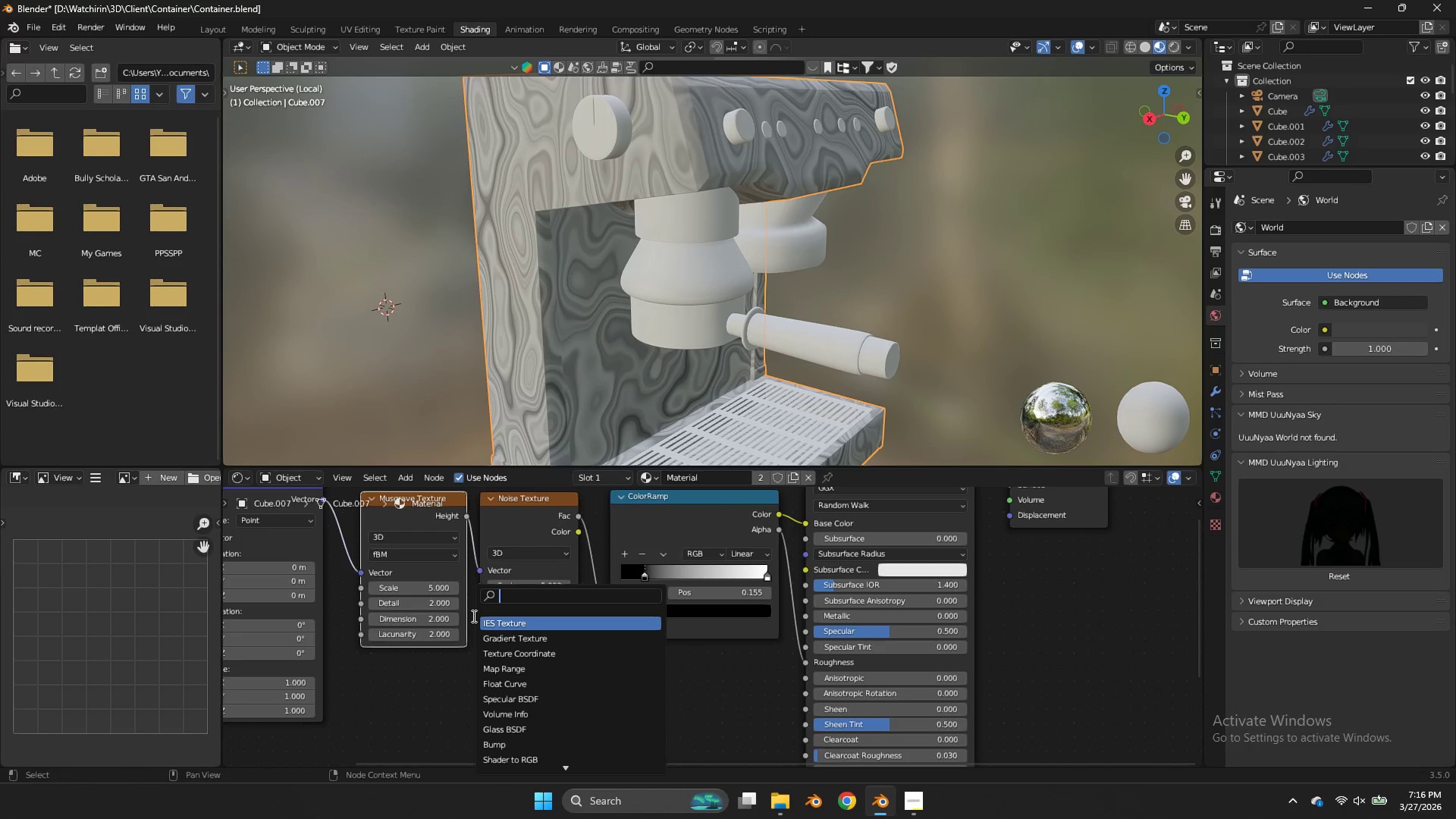 
type(tex)
 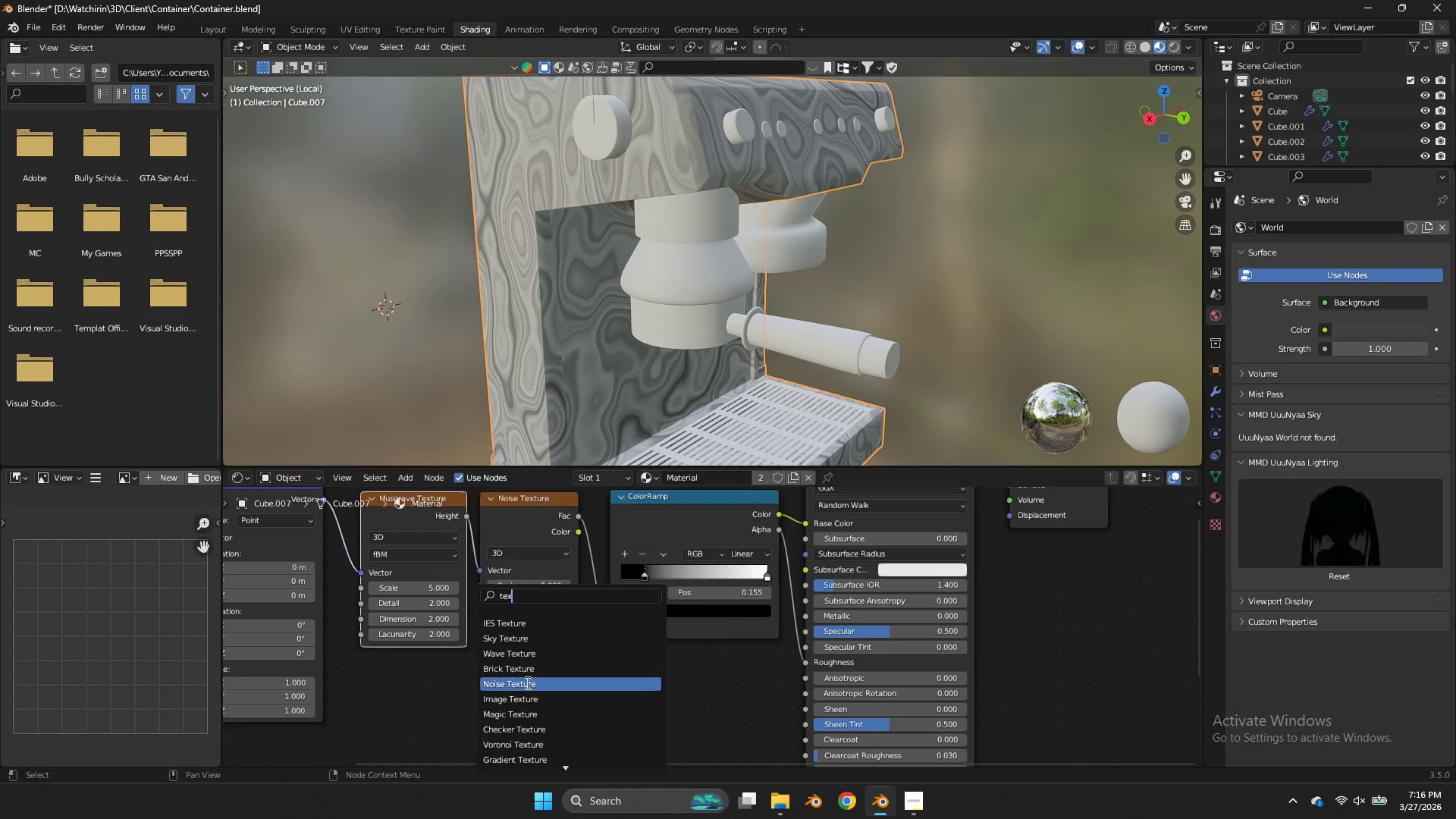 
scroll: coordinate [550, 682], scroll_direction: down, amount: 16.0
 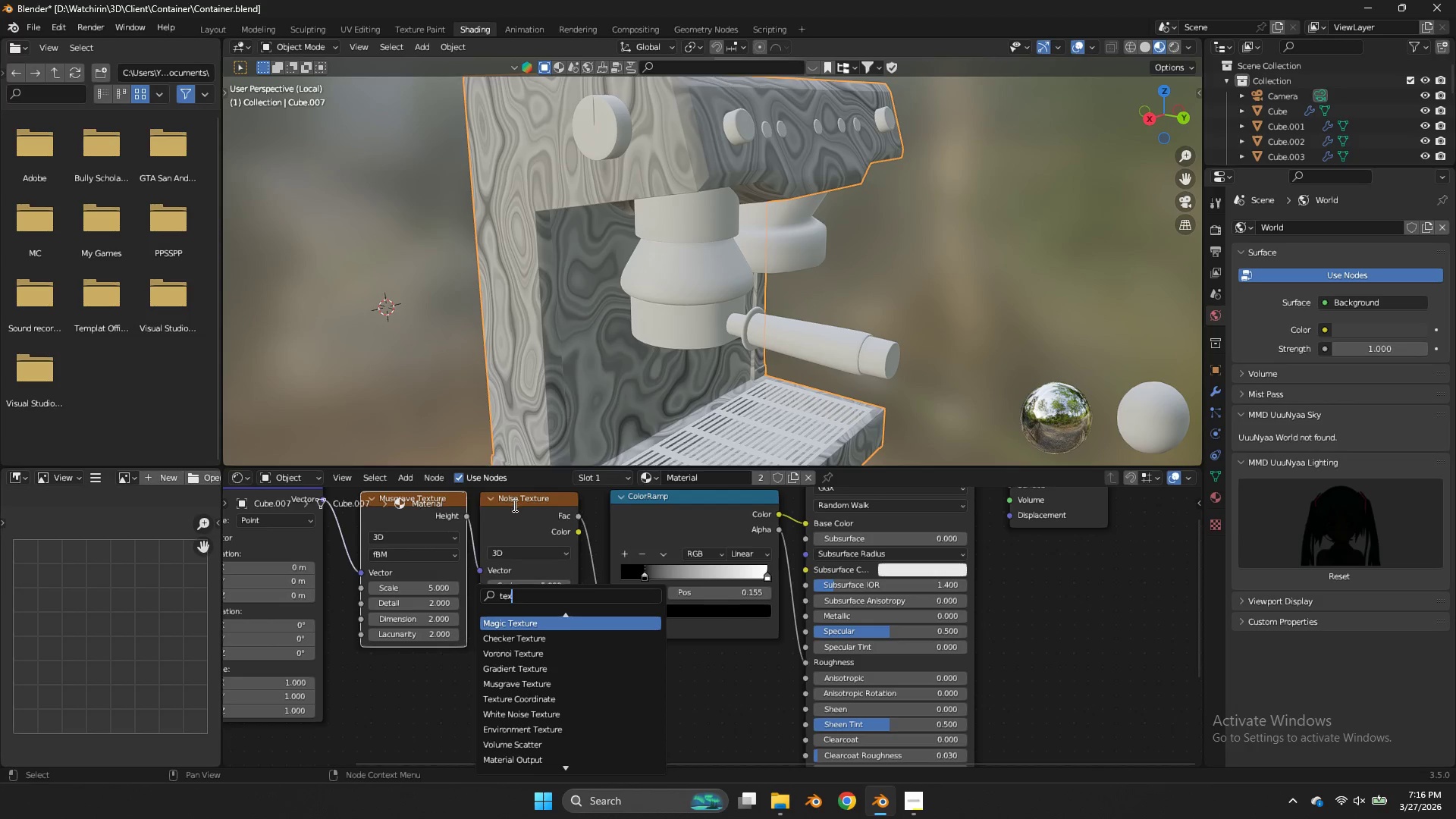 
left_click([518, 511])
 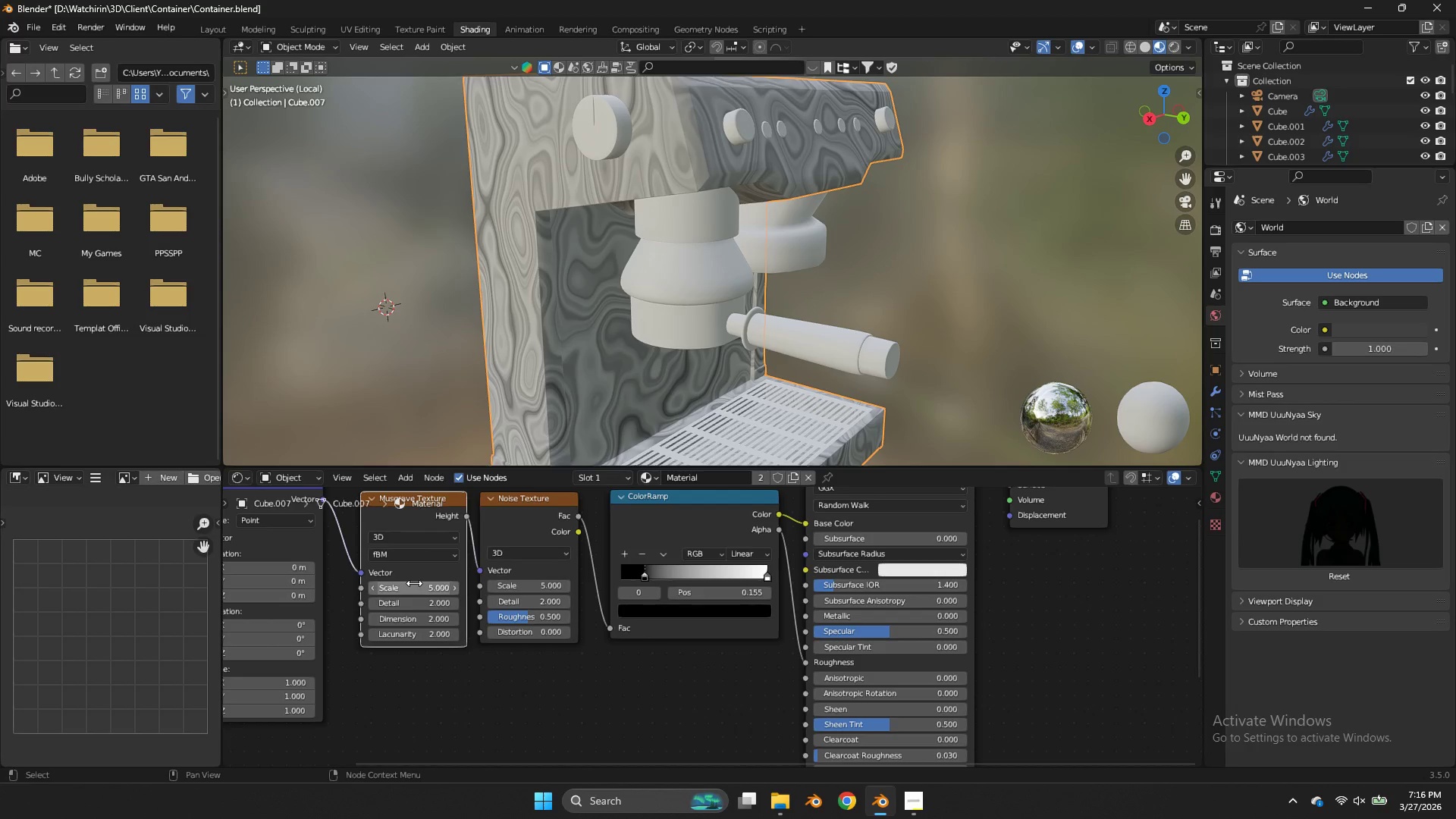 
left_click_drag(start_coordinate=[416, 585], to_coordinate=[770, 397])
 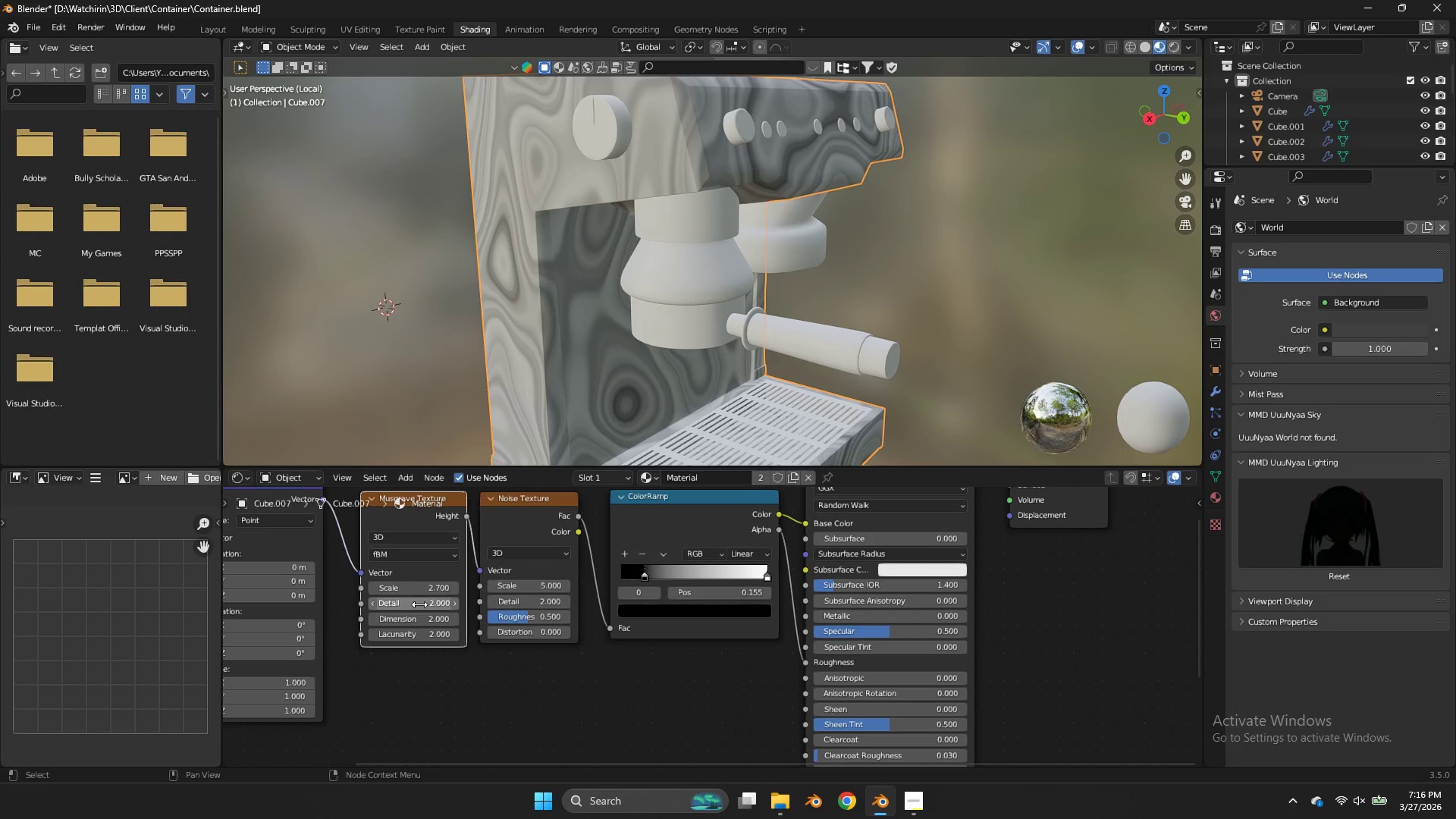 
left_click_drag(start_coordinate=[419, 604], to_coordinate=[744, 414])
 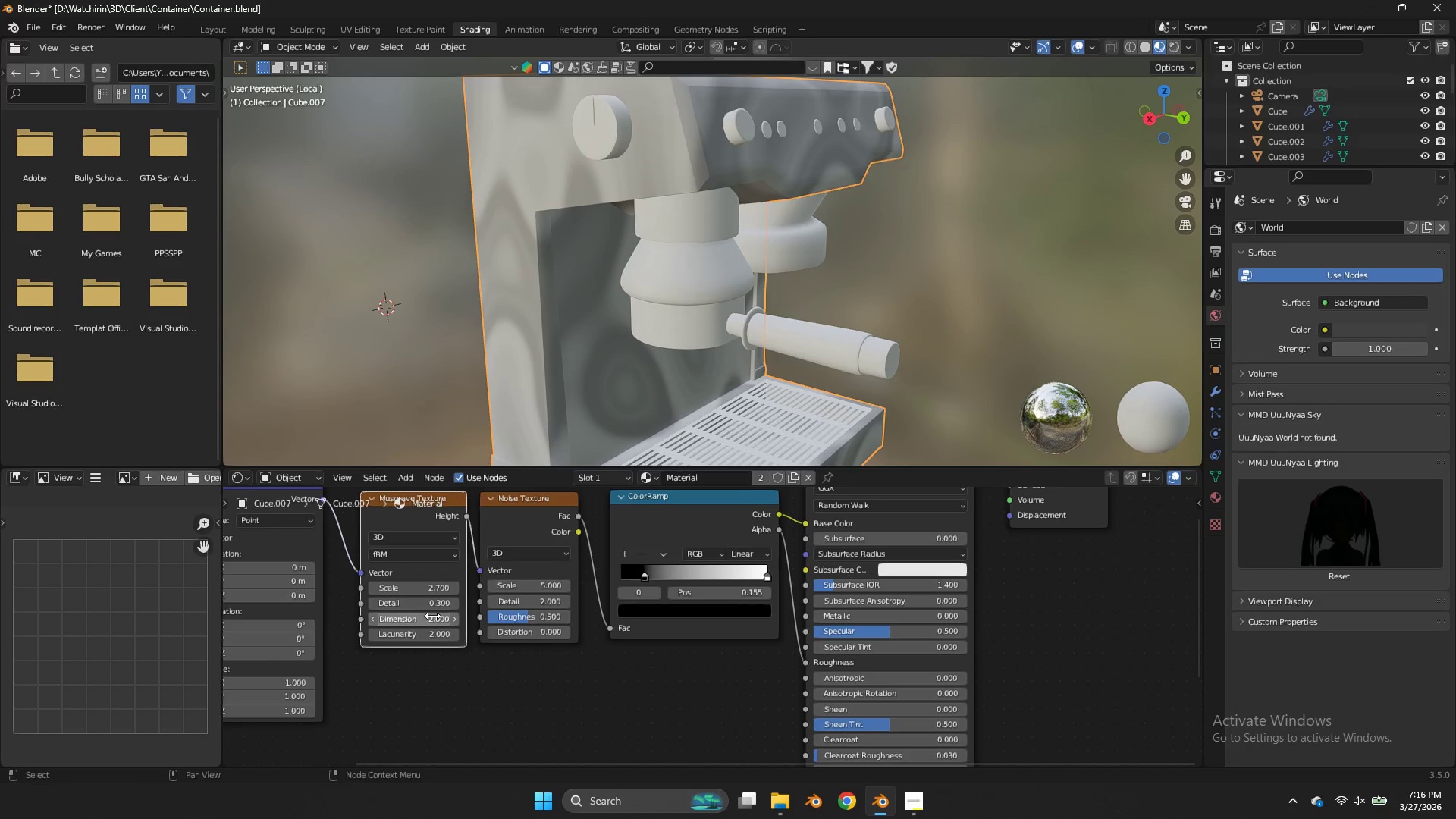 
left_click_drag(start_coordinate=[432, 616], to_coordinate=[795, 429])
 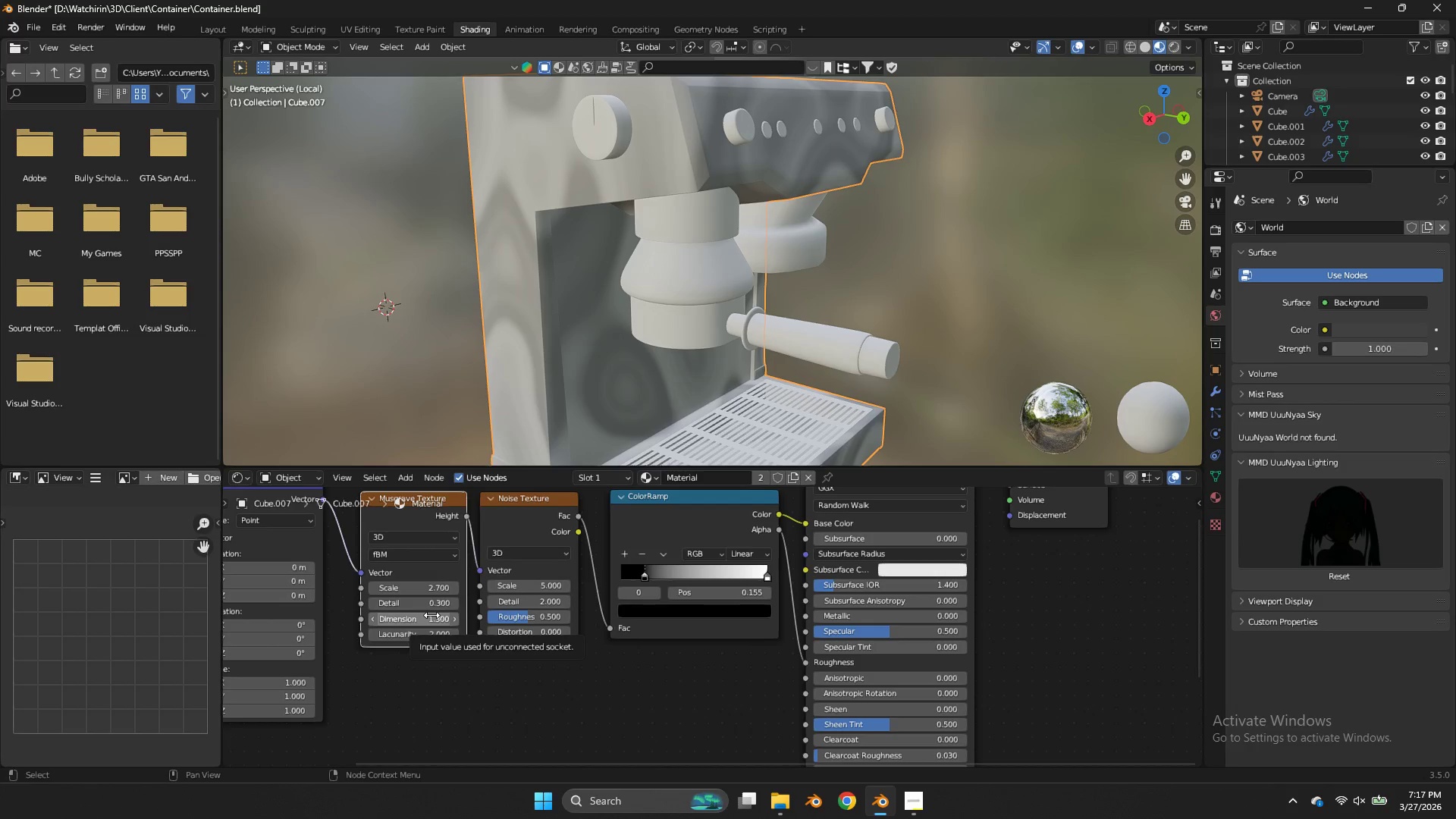 
wait(54.31)
 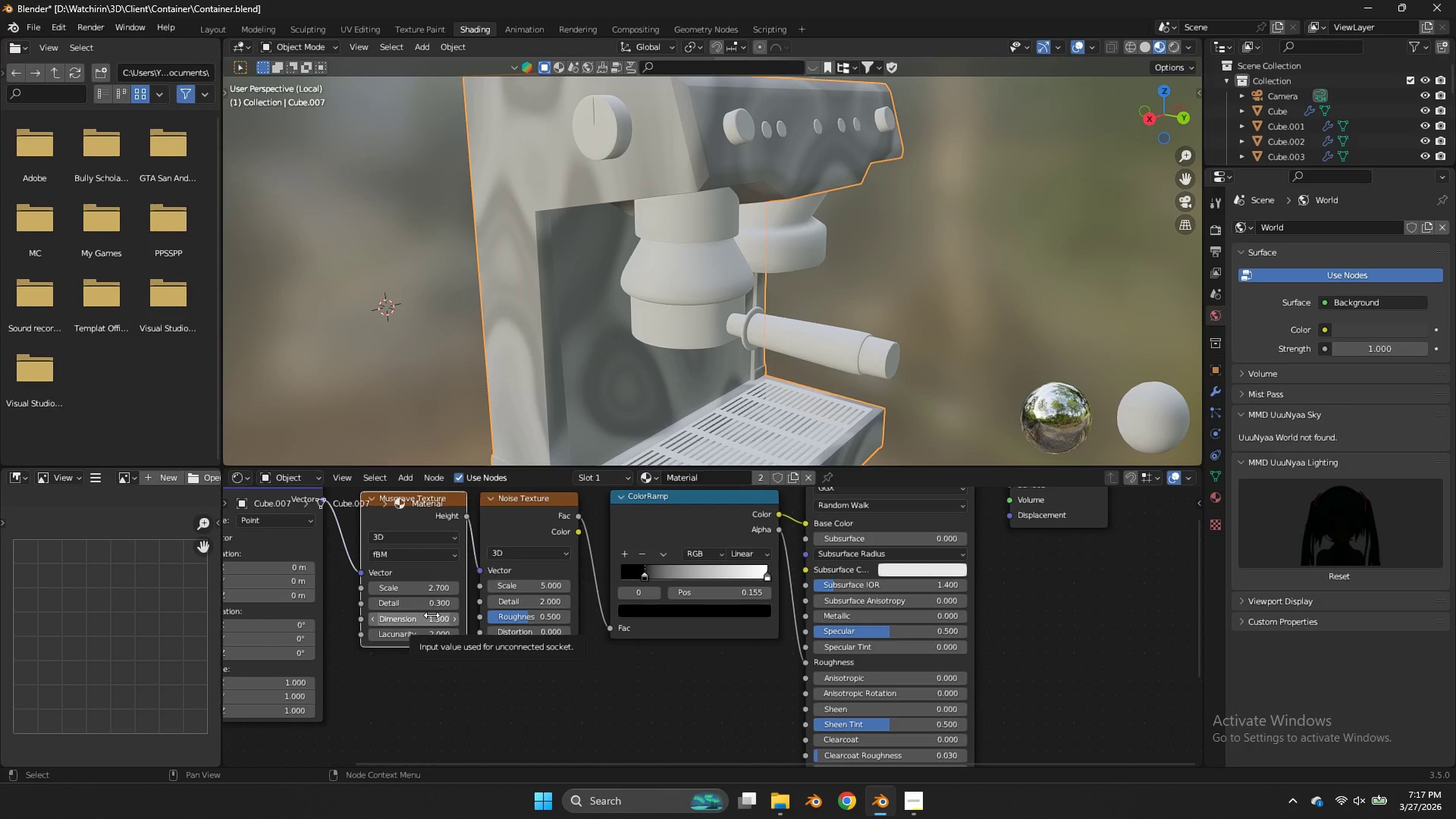 
left_click([403, 516])
 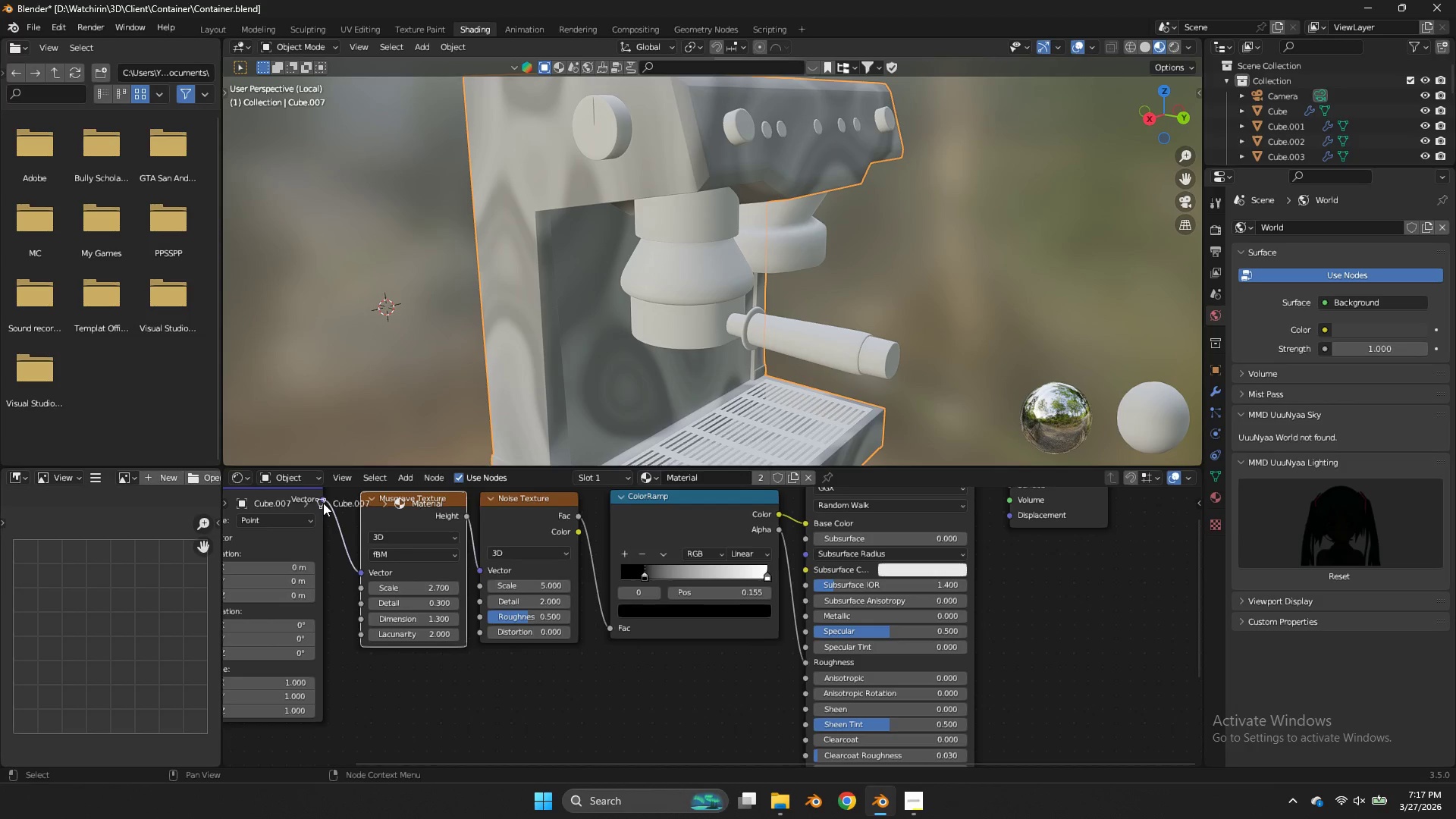 
key(X)
 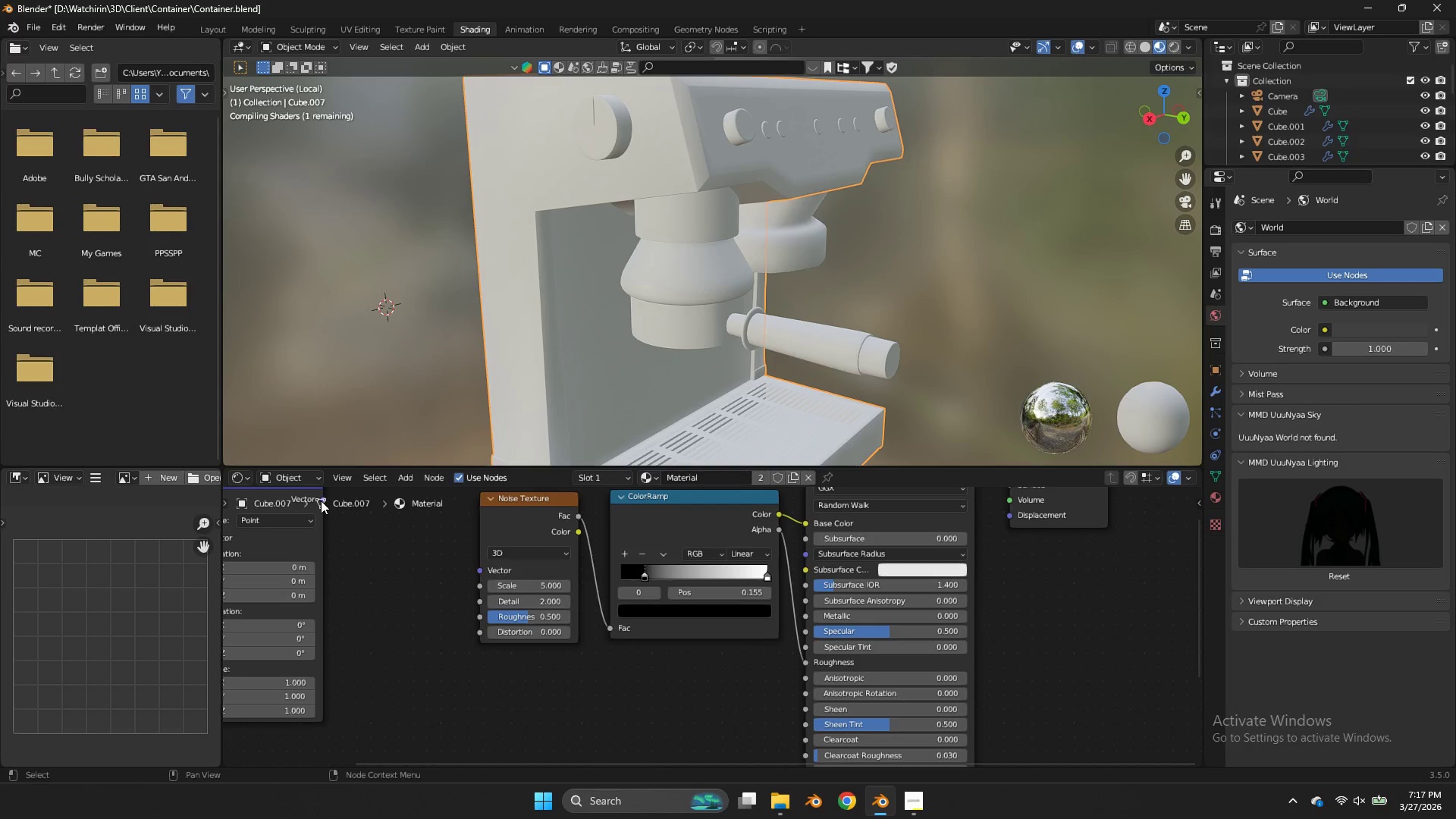 
left_click_drag(start_coordinate=[321, 500], to_coordinate=[480, 571])
 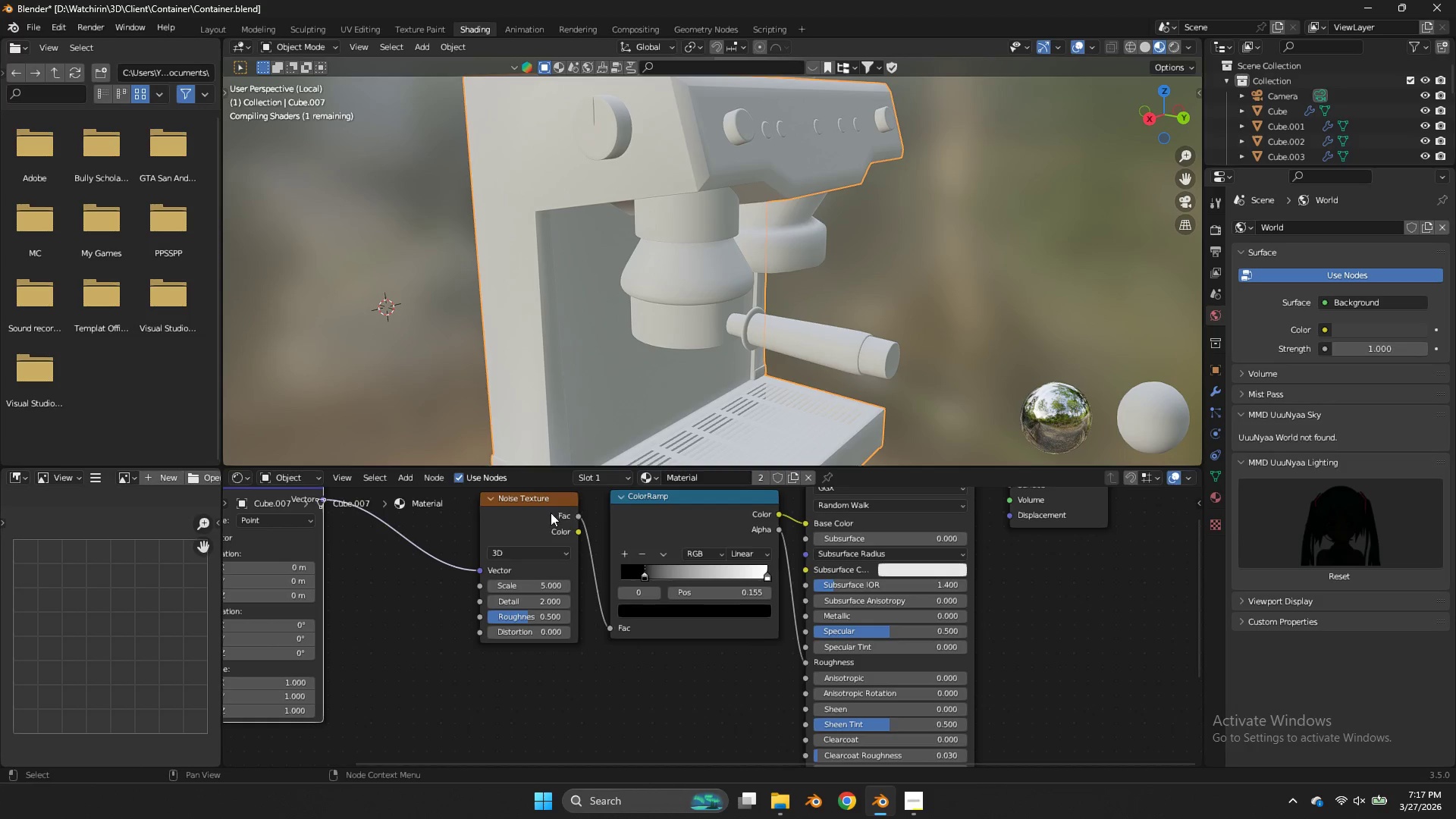 
left_click_drag(start_coordinate=[548, 513], to_coordinate=[504, 513])
 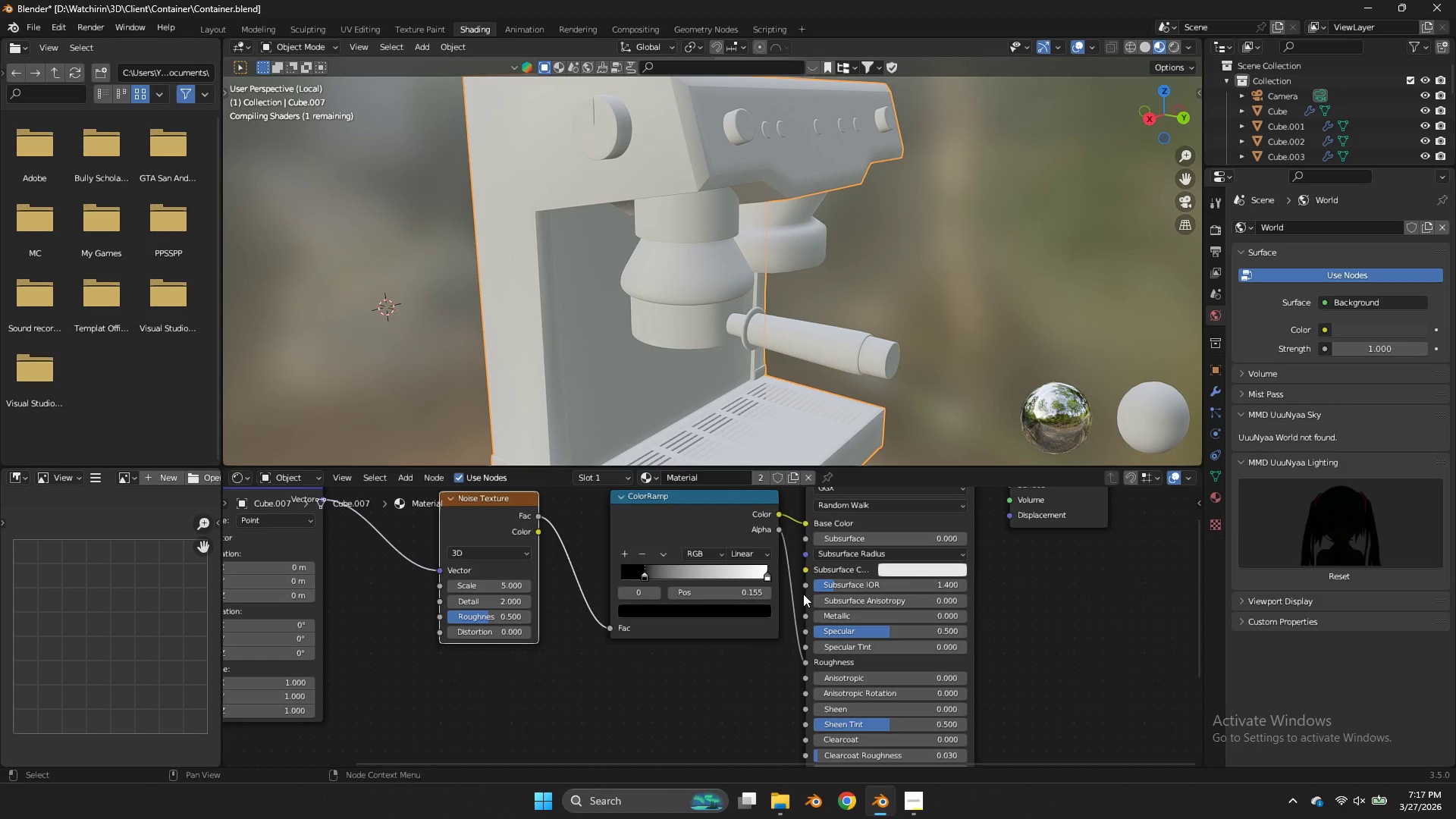 
wait(9.14)
 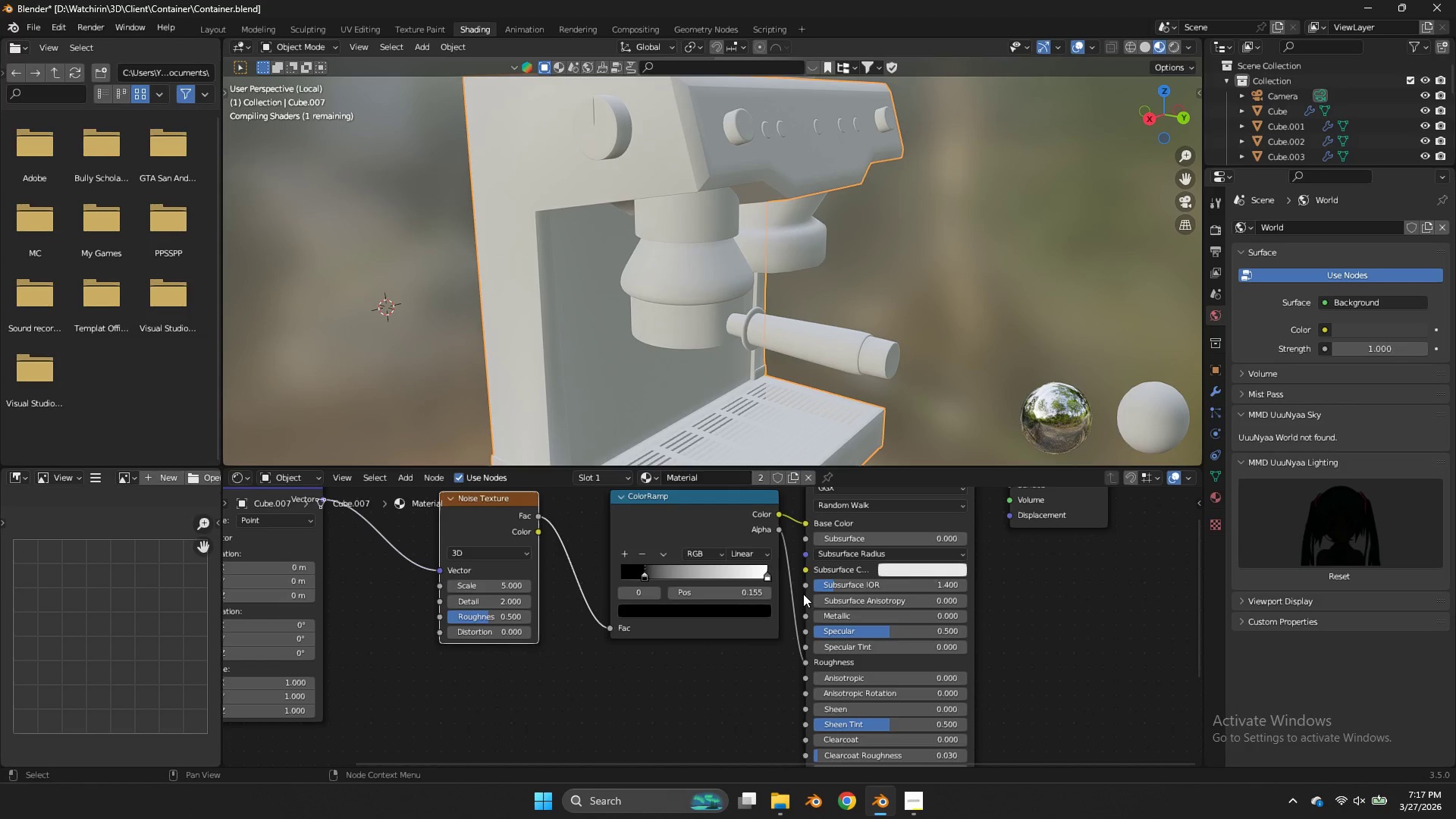 
left_click_drag(start_coordinate=[781, 513], to_coordinate=[811, 664])
 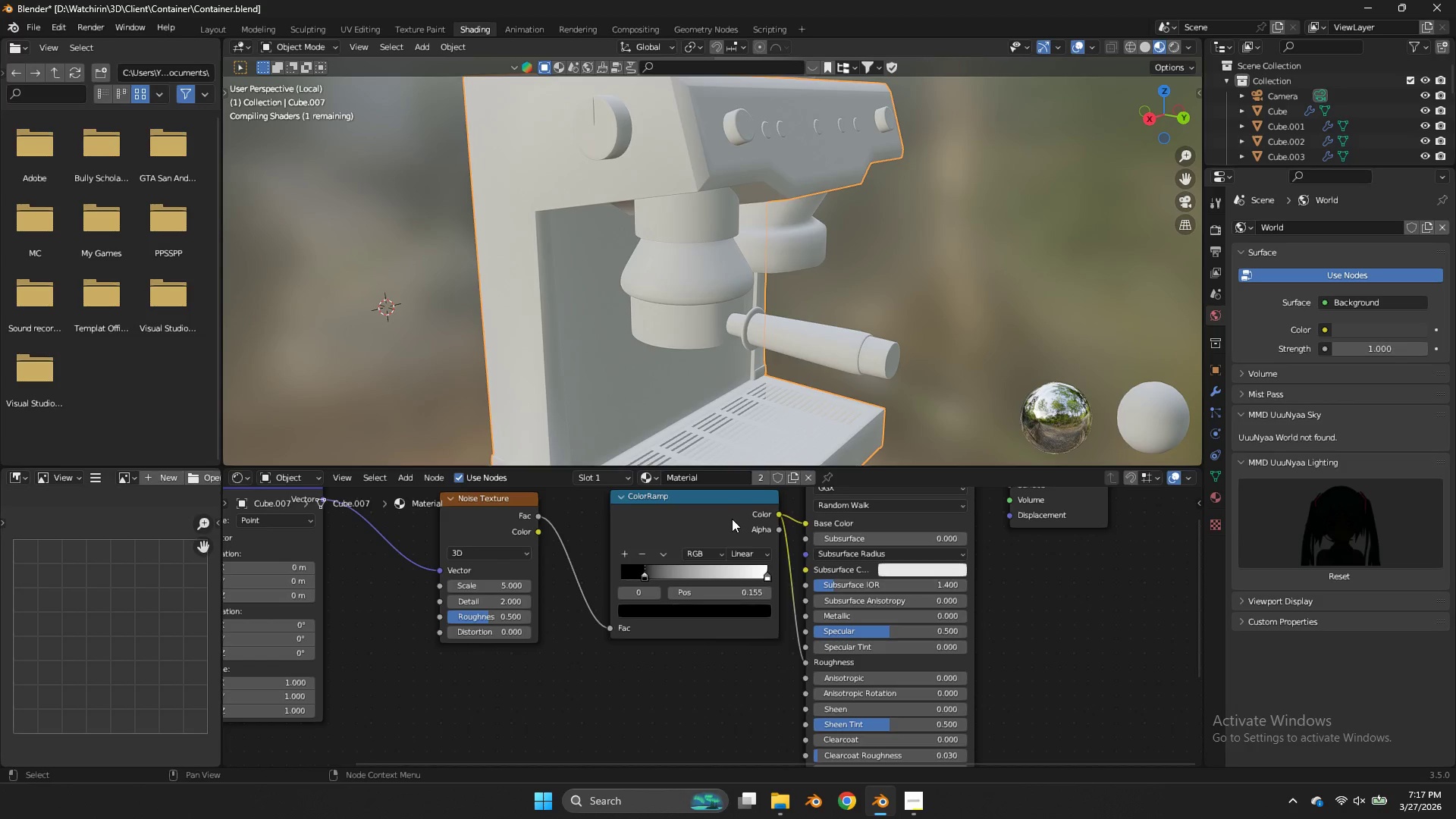 
left_click_drag(start_coordinate=[726, 513], to_coordinate=[691, 557])
 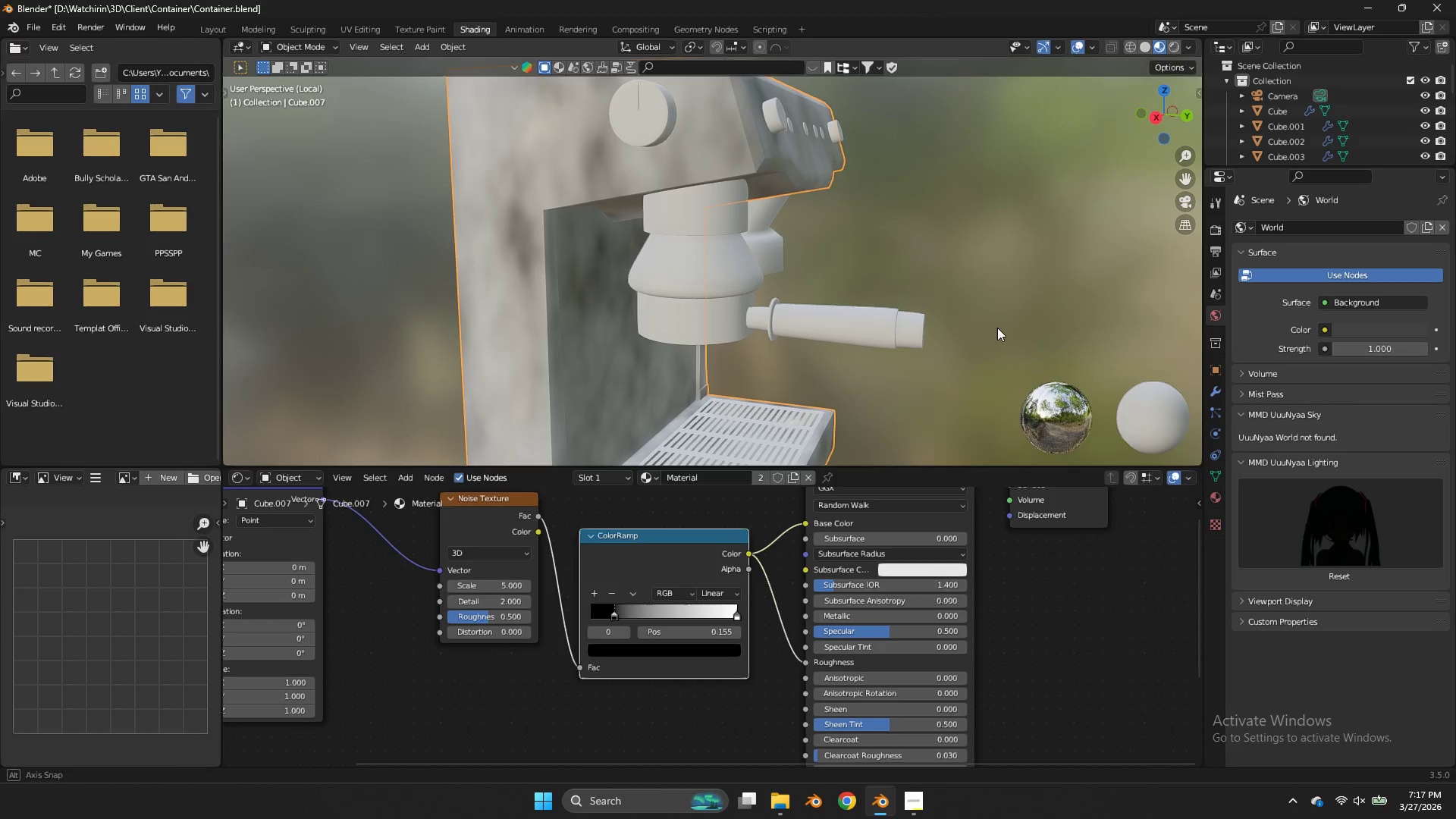 
left_click_drag(start_coordinate=[620, 610], to_coordinate=[654, 607])
 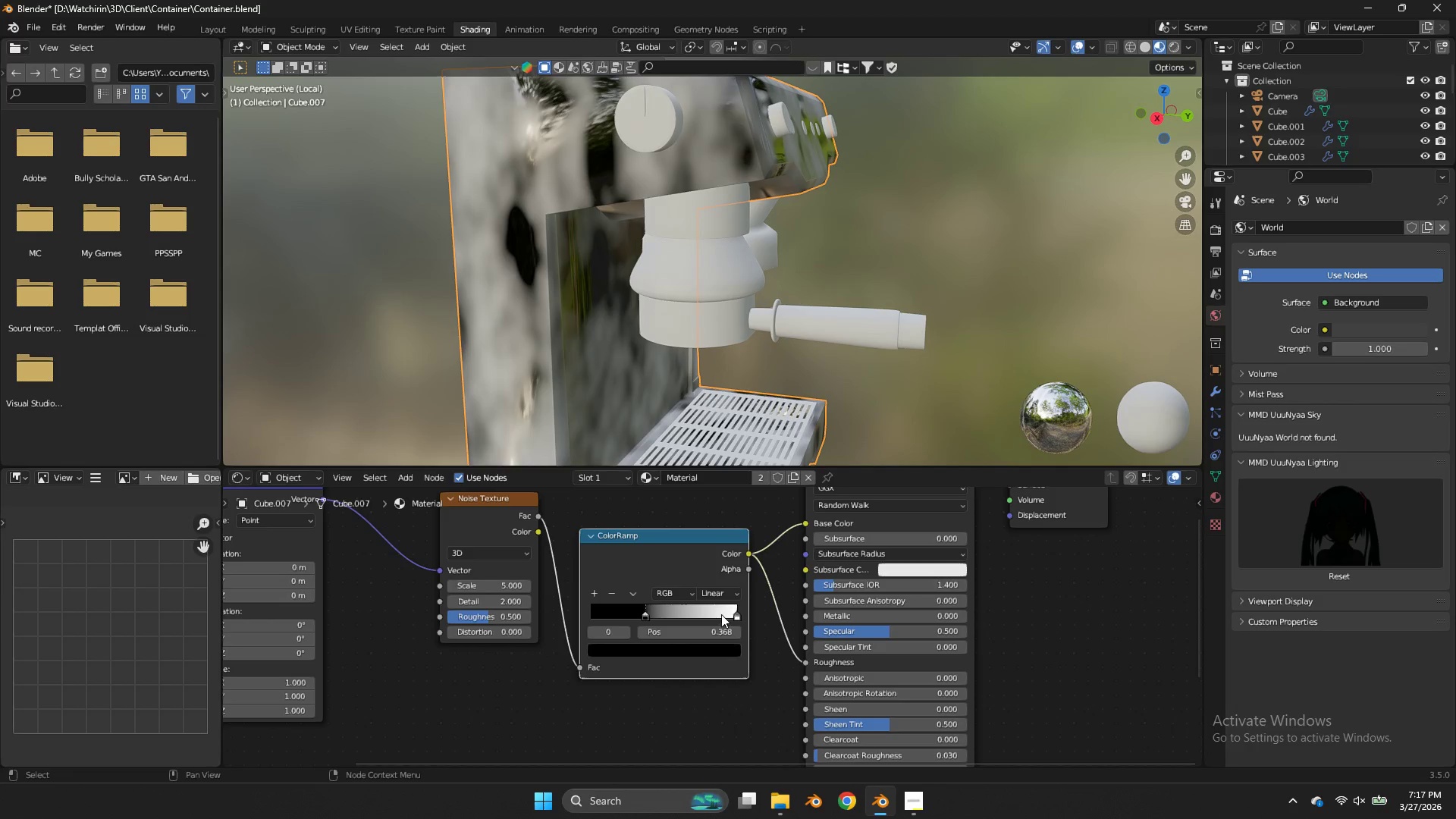 
left_click_drag(start_coordinate=[722, 614], to_coordinate=[680, 614])
 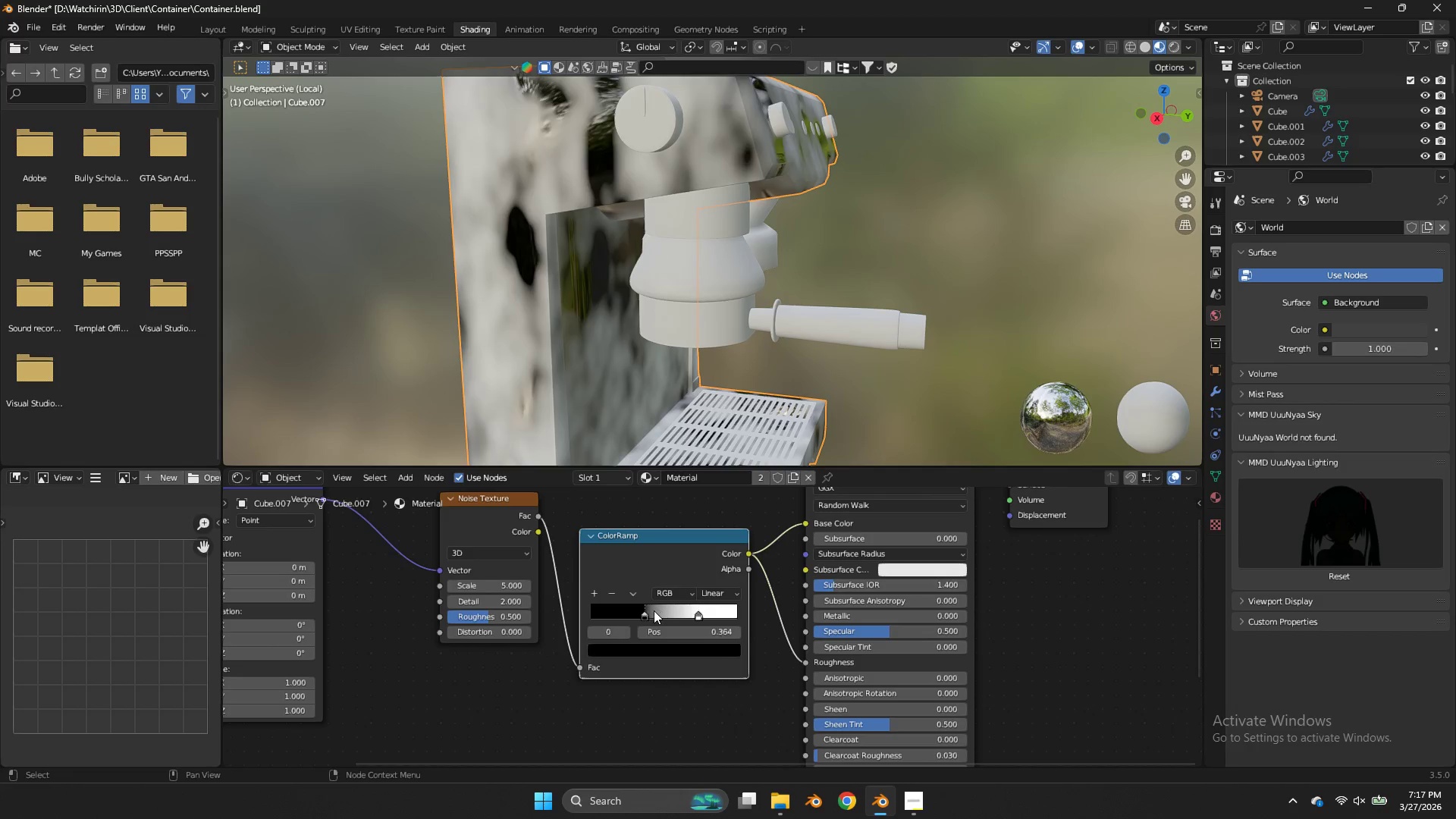 
left_click_drag(start_coordinate=[656, 610], to_coordinate=[641, 623])
 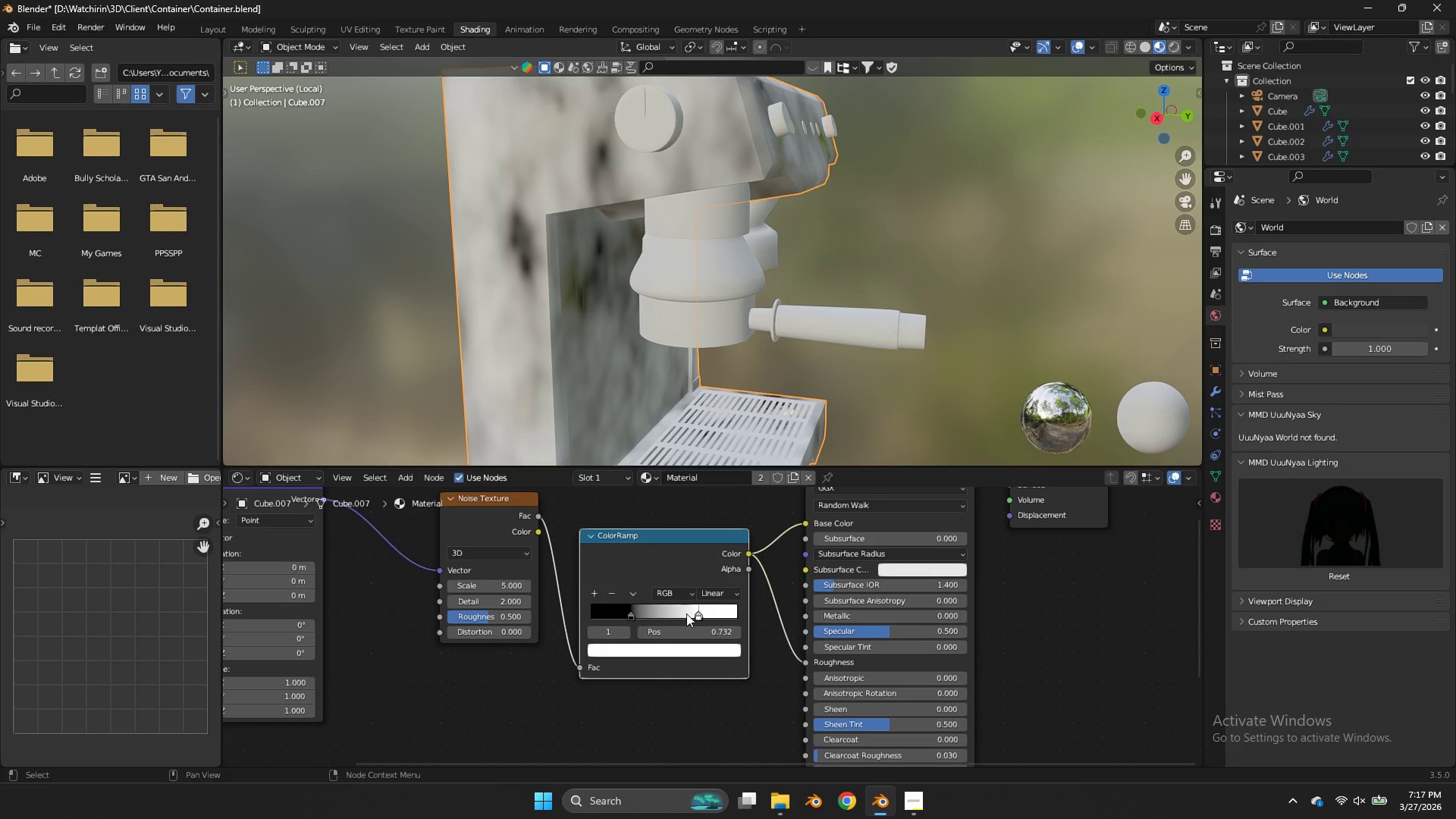 
left_click_drag(start_coordinate=[686, 613], to_coordinate=[595, 605])
 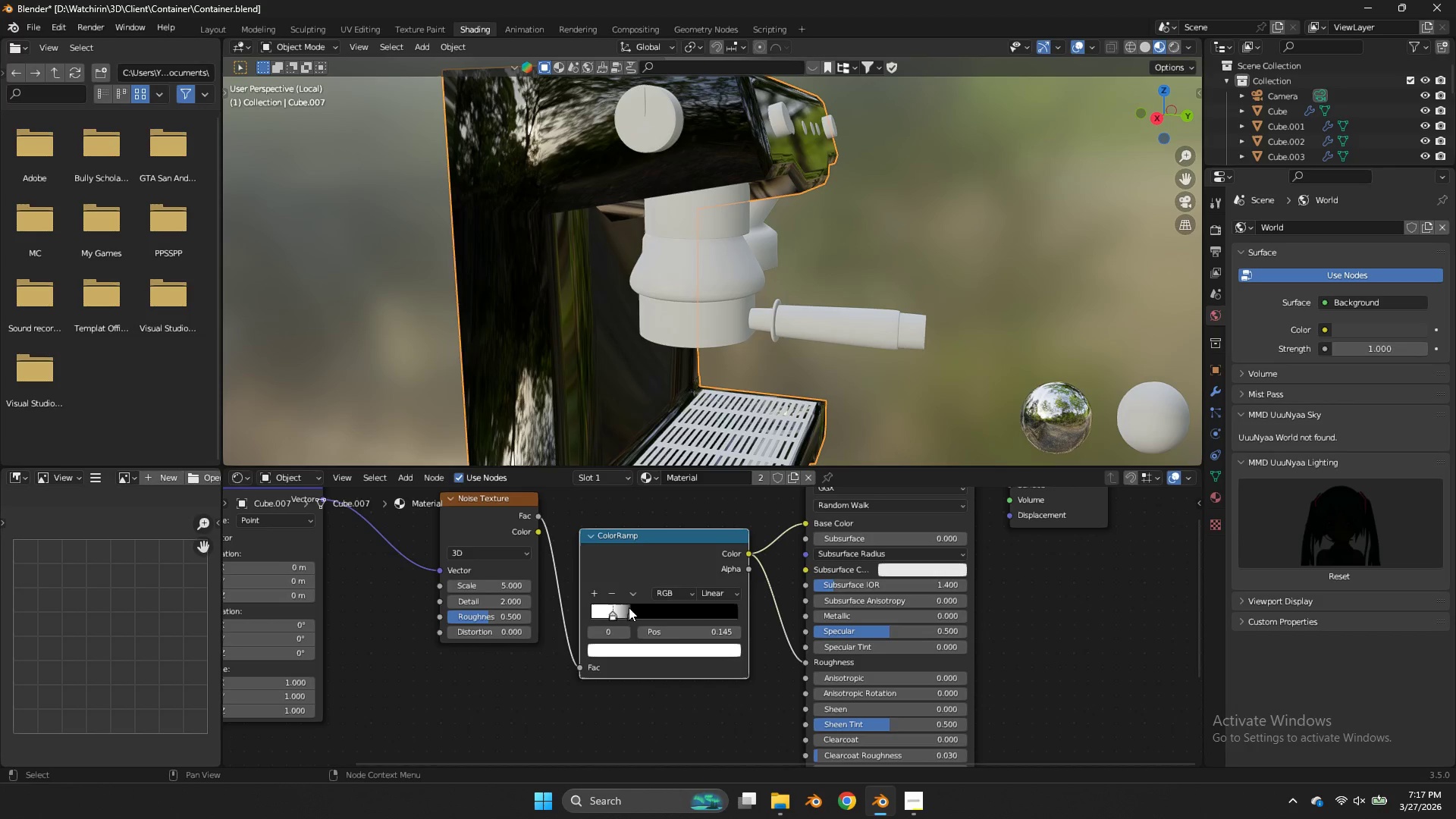 
left_click_drag(start_coordinate=[629, 608], to_coordinate=[561, 616])
 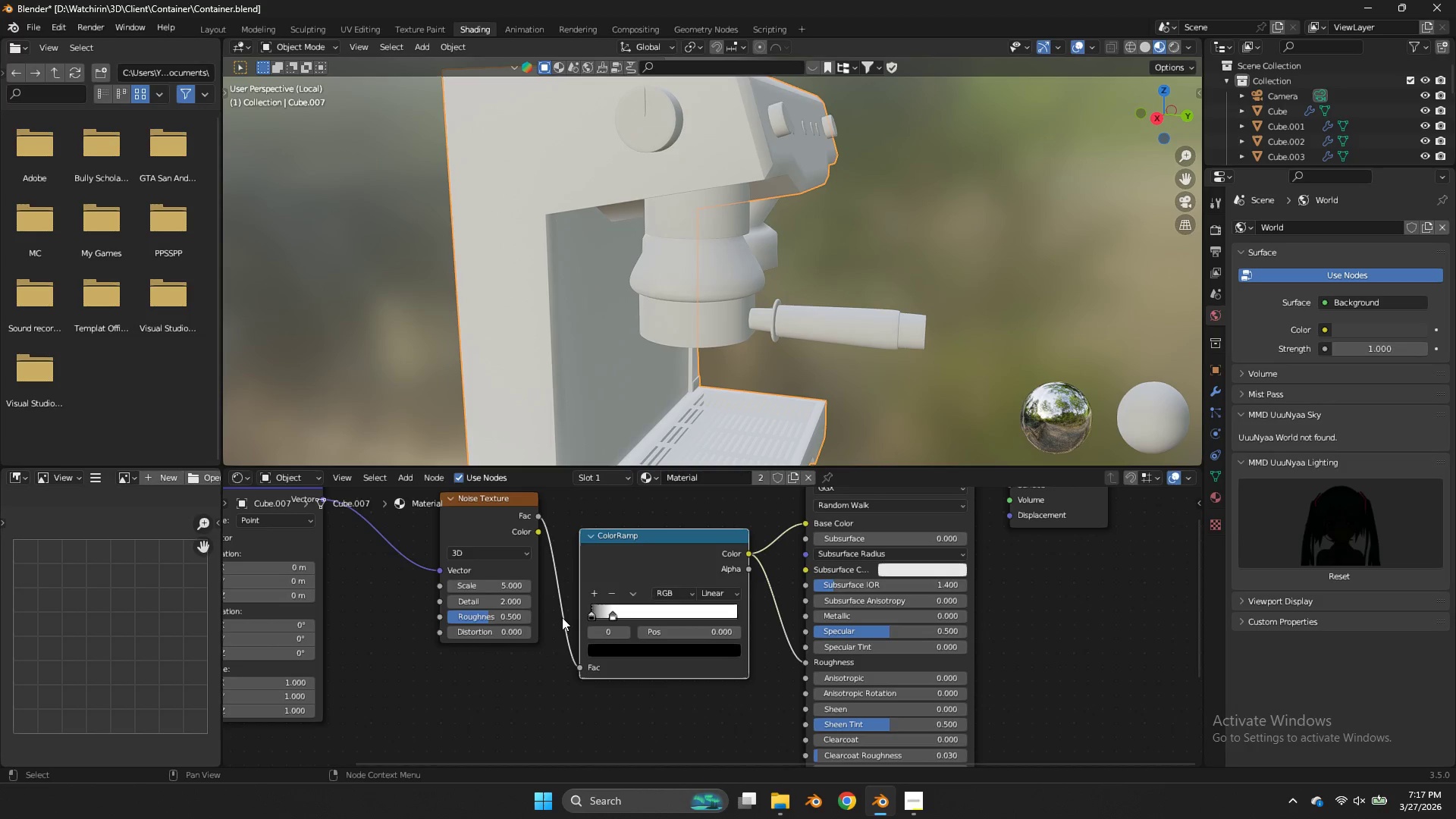 
left_click_drag(start_coordinate=[617, 609], to_coordinate=[775, 612])
 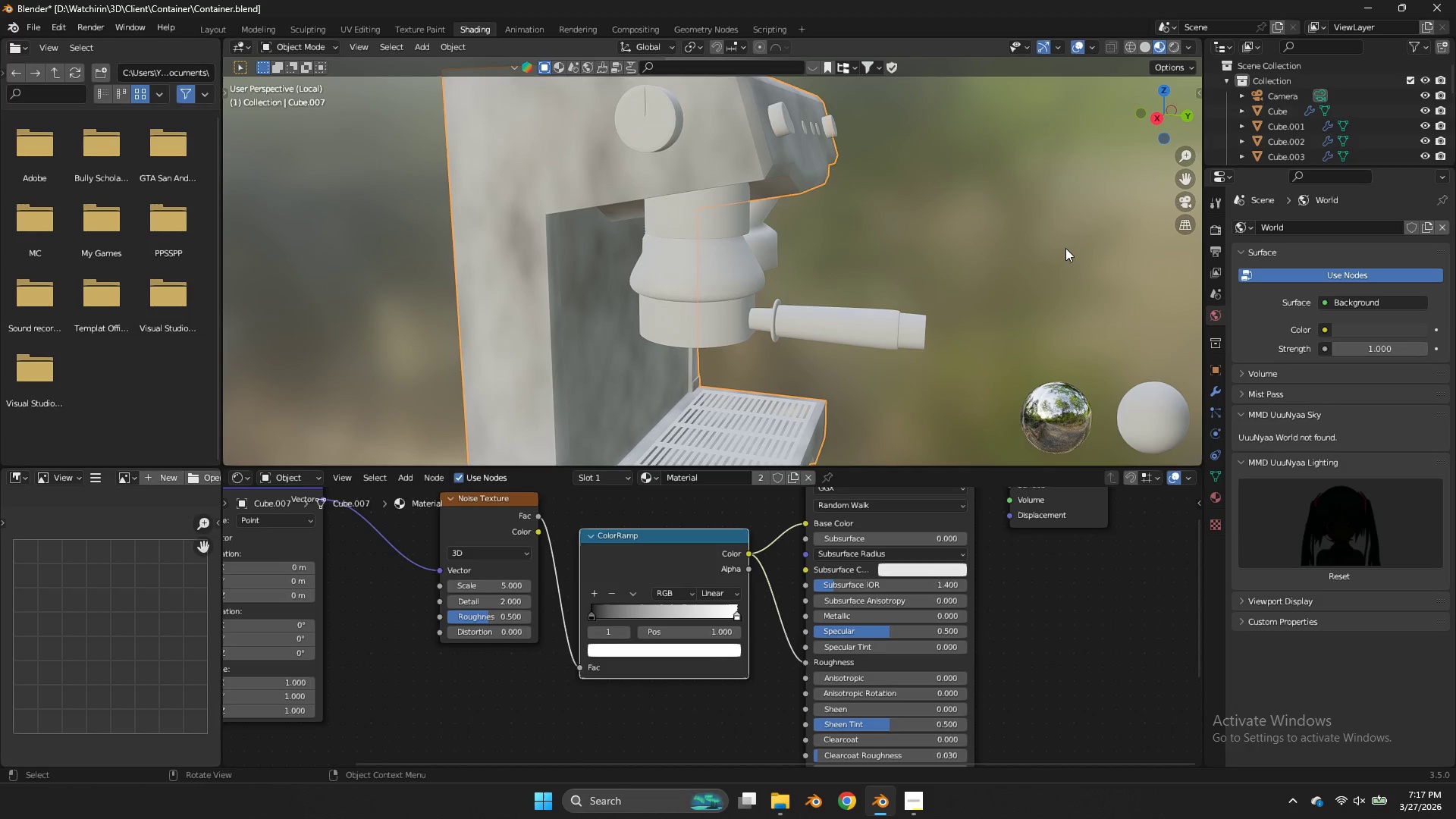 
left_click([1065, 248])
 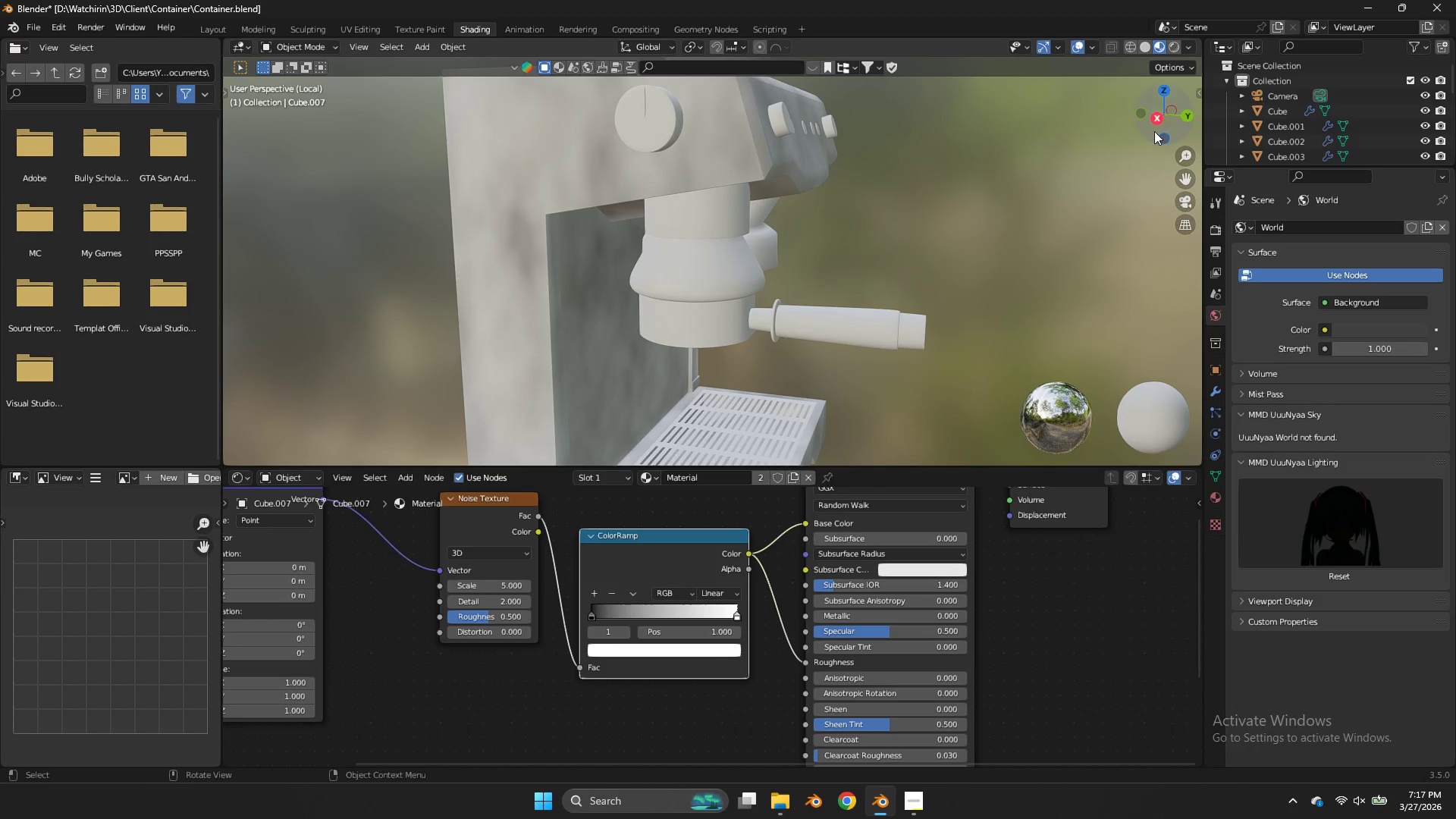 
left_click_drag(start_coordinate=[1154, 131], to_coordinate=[1071, 131])
 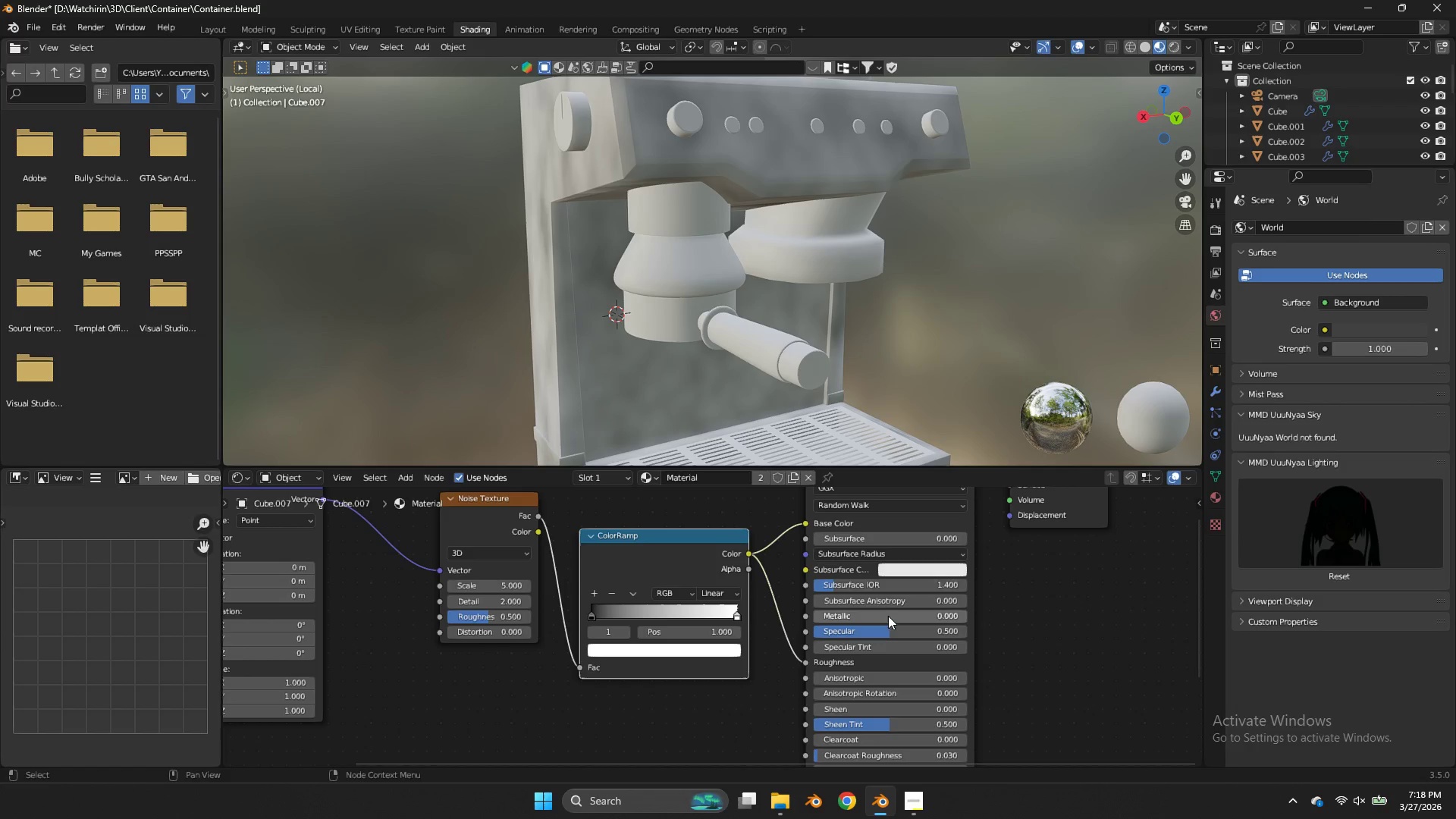 
left_click_drag(start_coordinate=[888, 614], to_coordinate=[873, 427])
 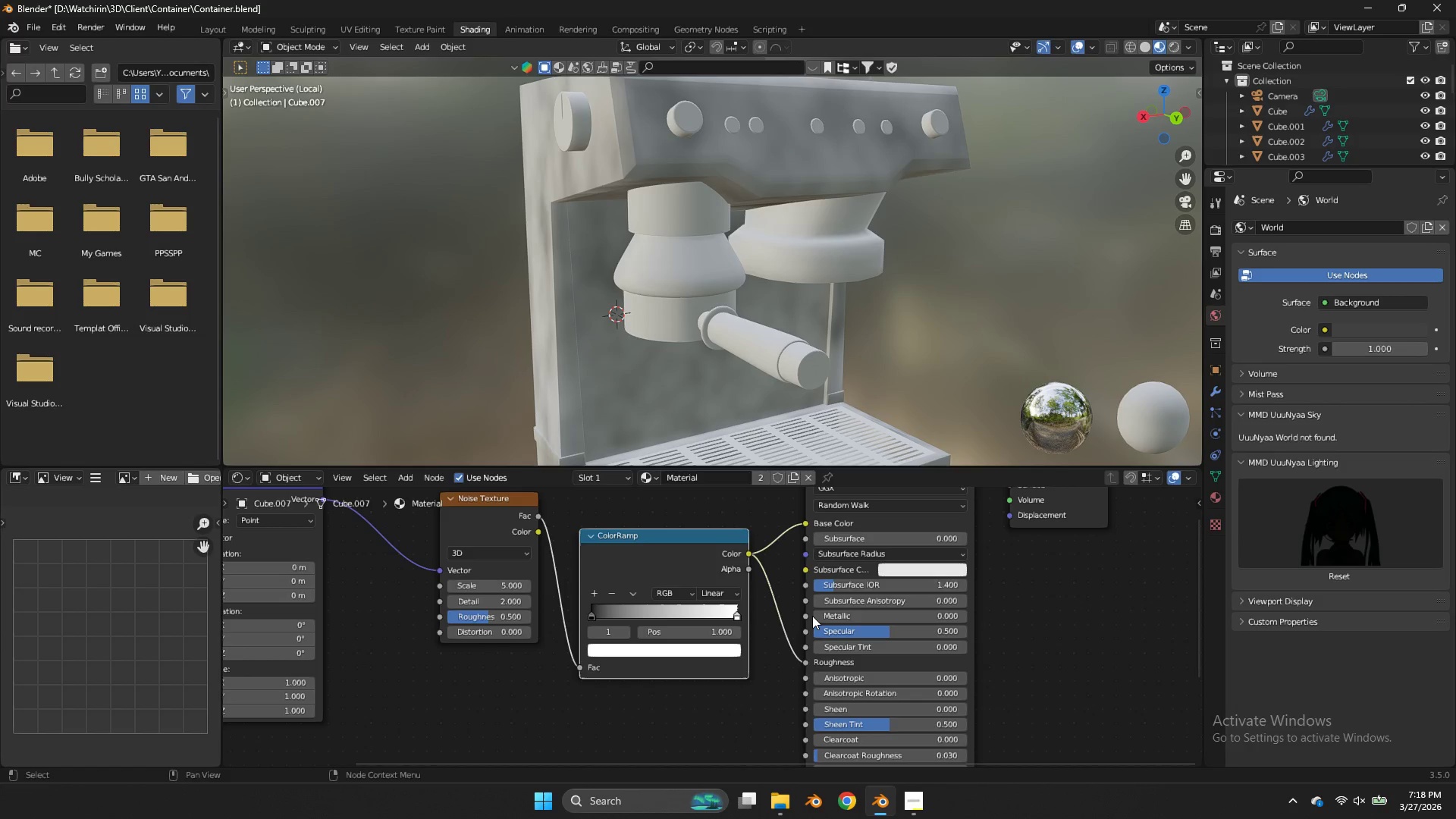 
scroll: coordinate [870, 682], scroll_direction: down, amount: 1.0
 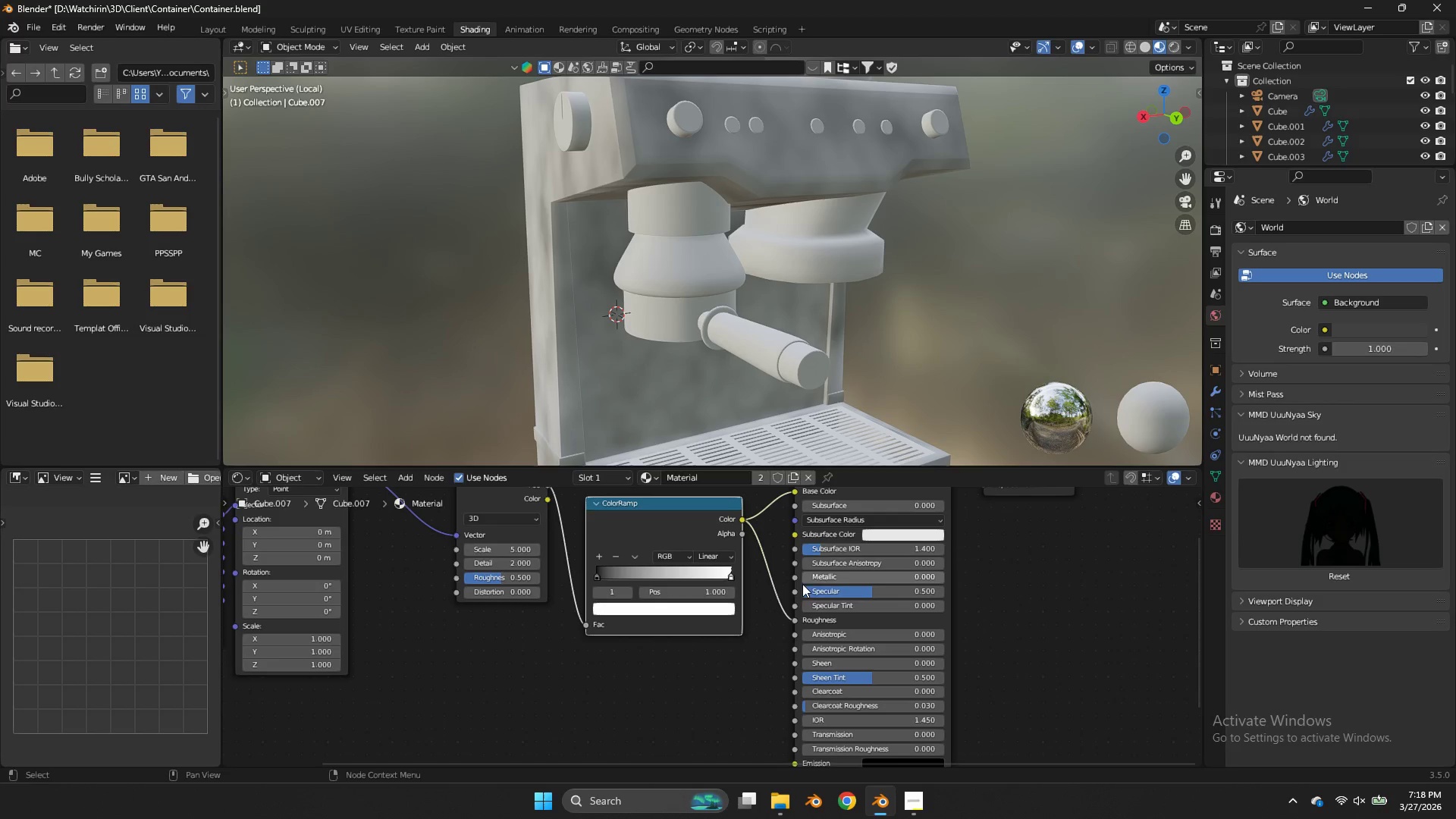 
wait(5.38)
 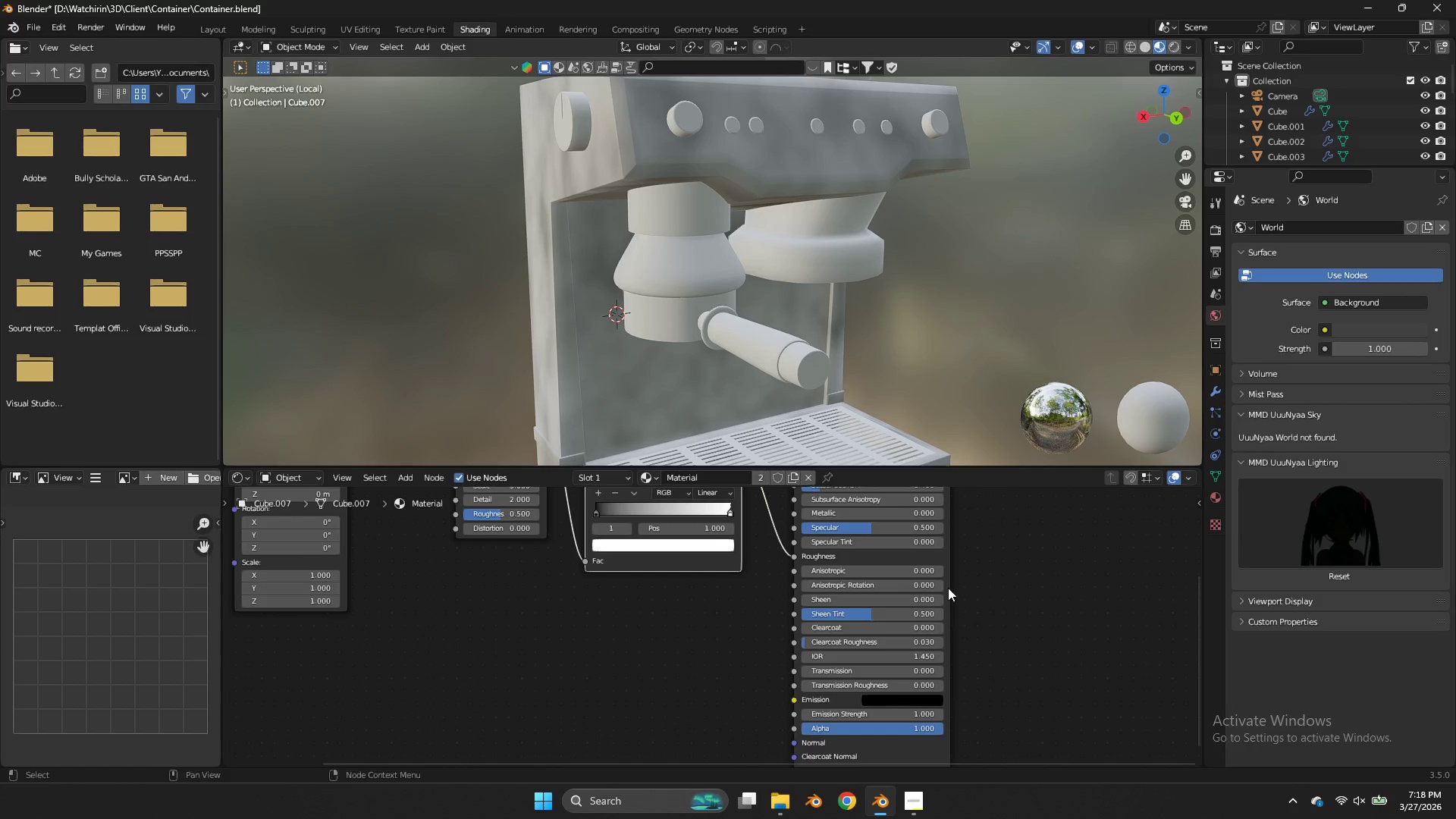 
double_click([893, 190])
 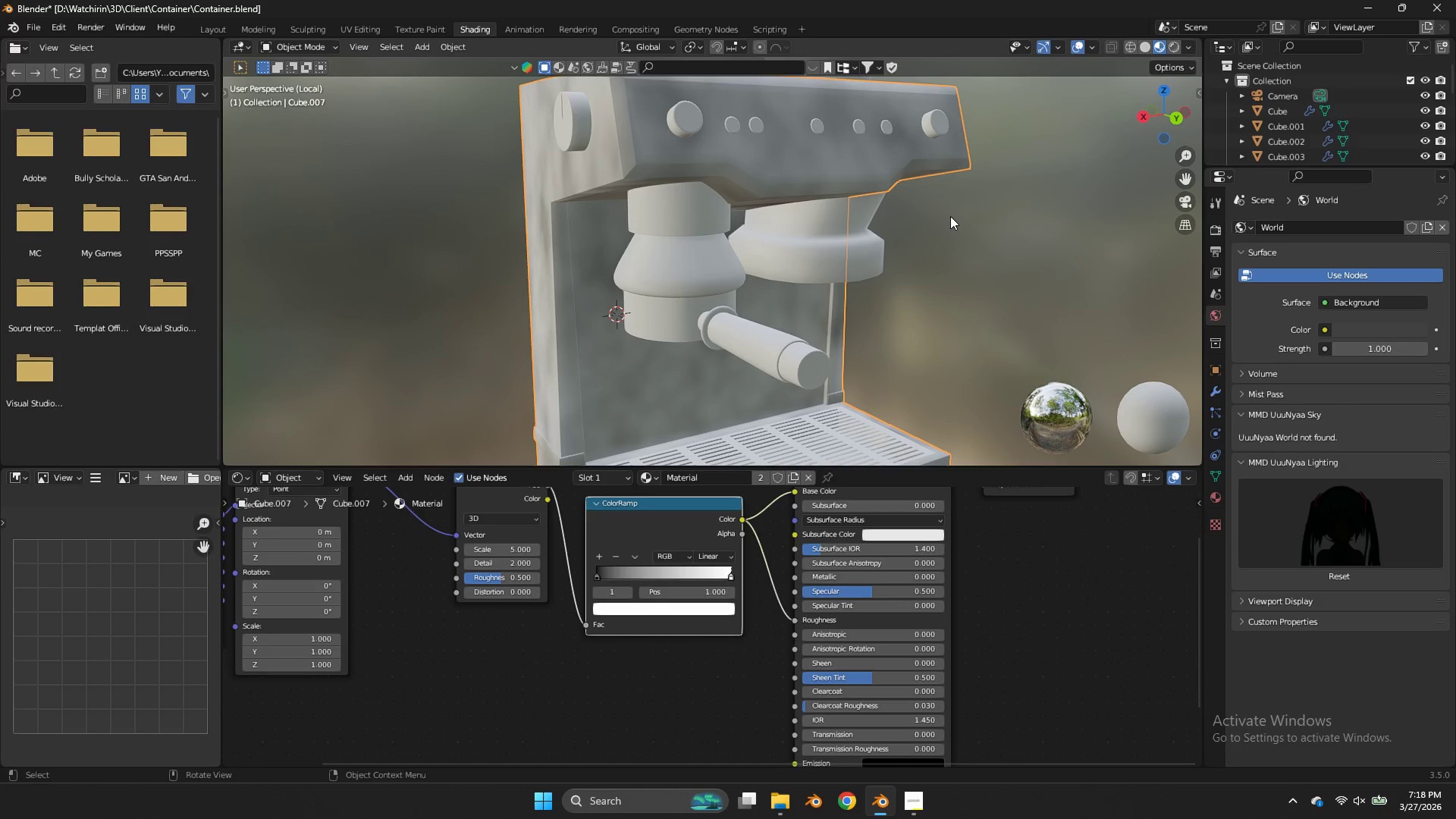 
type(zz)
 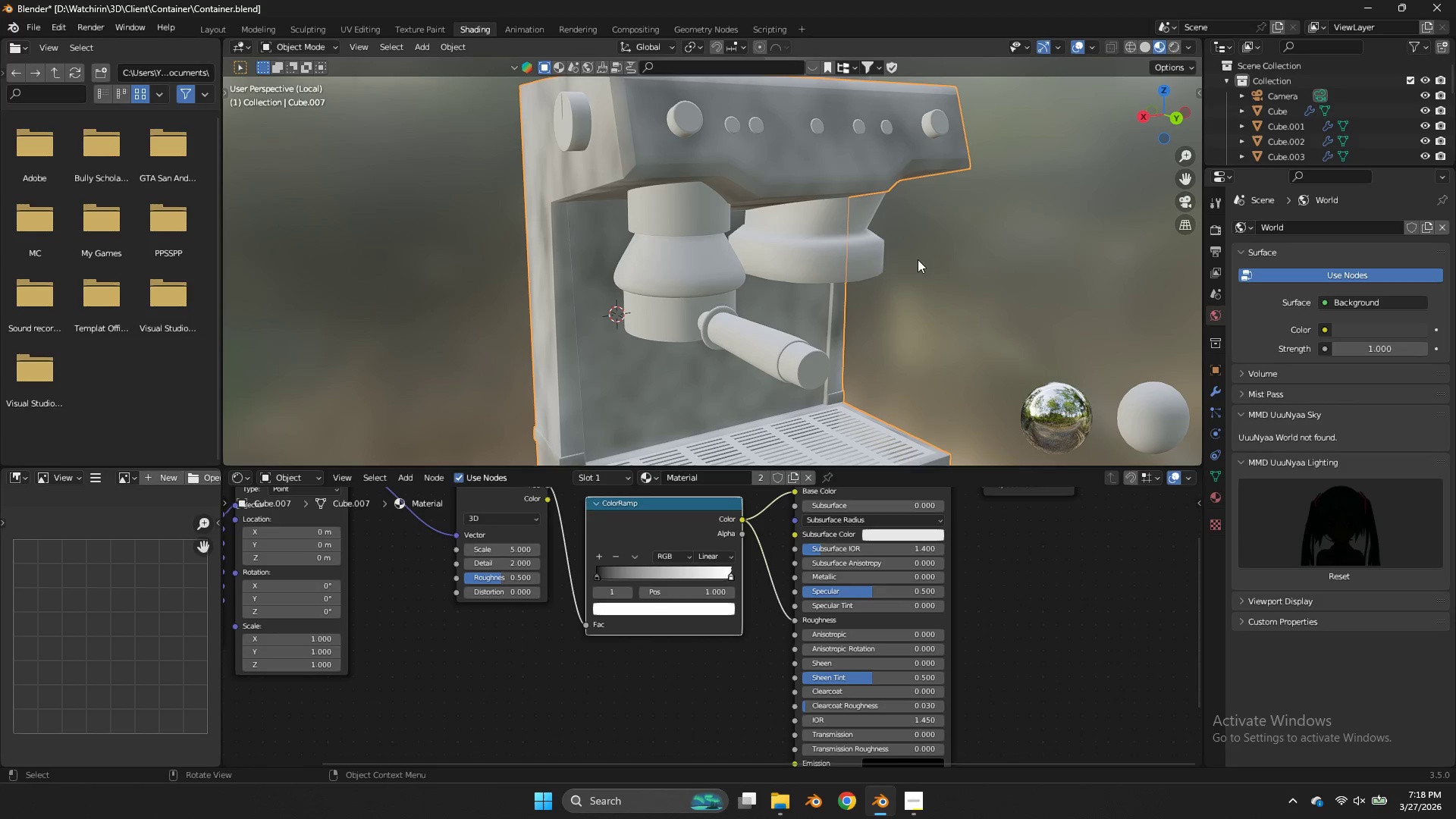 
left_click([899, 266])
 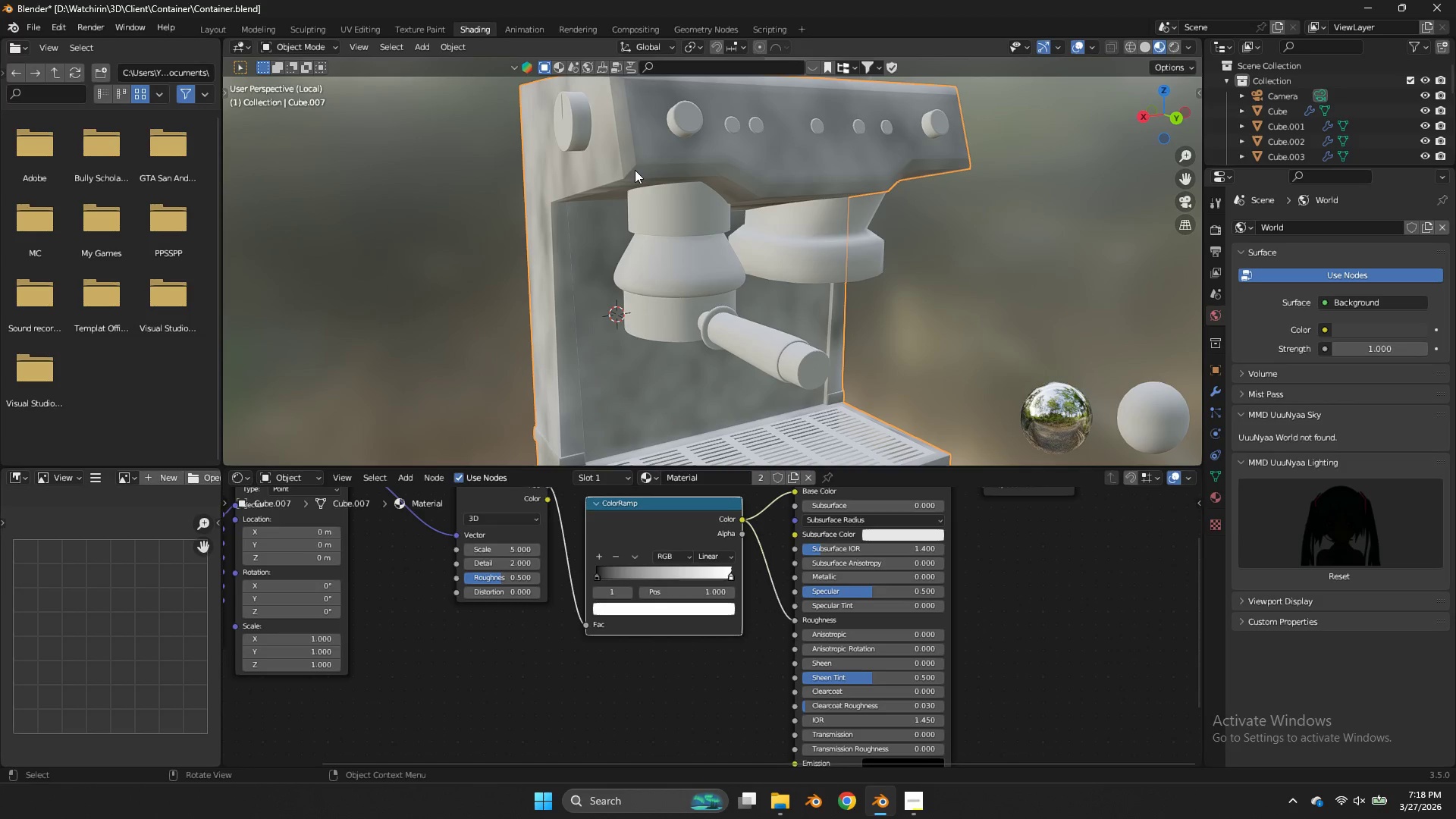 
double_click([576, 130])
 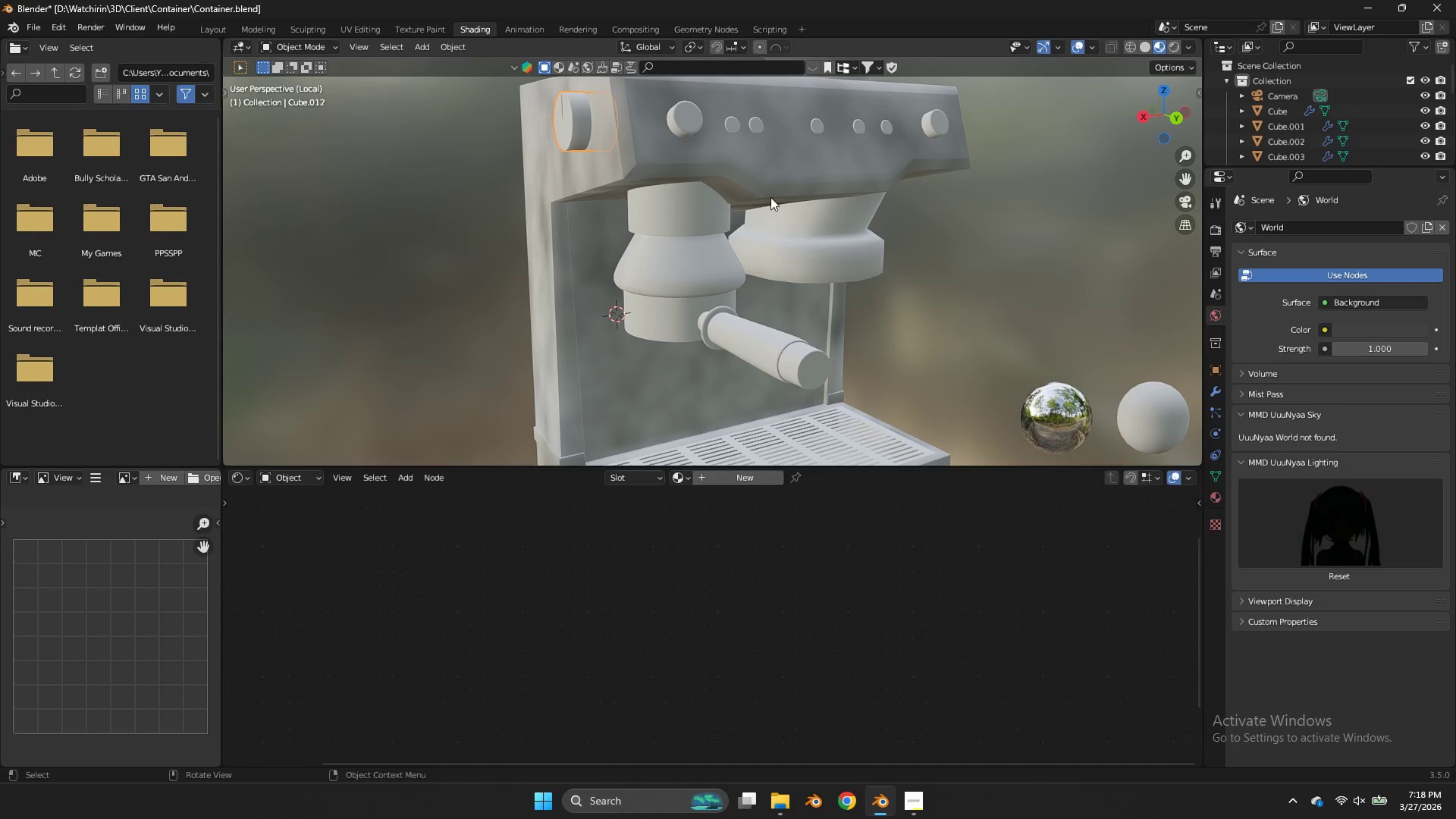 
key(Control+ControlLeft)
 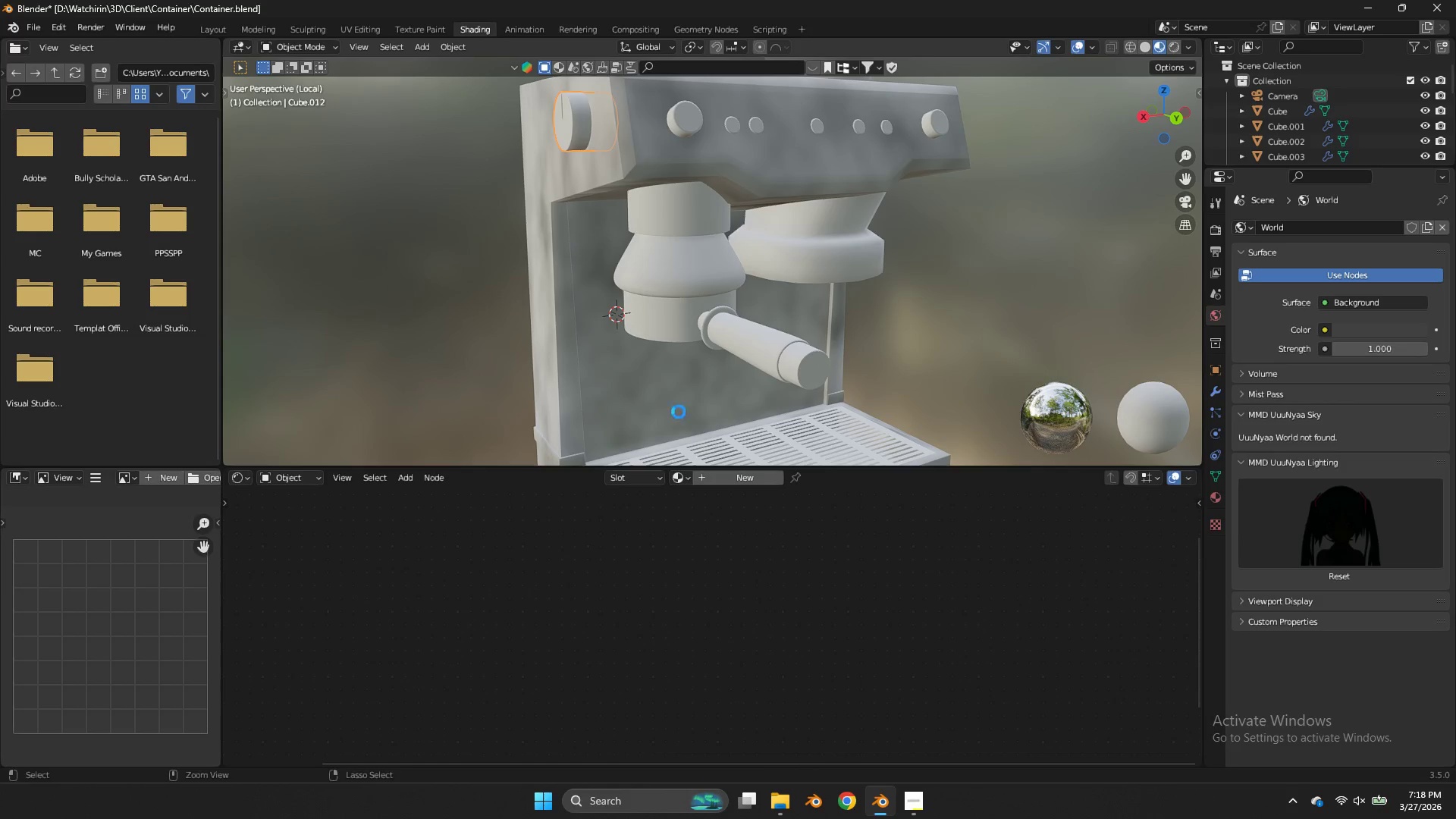 
key(Control+S)
 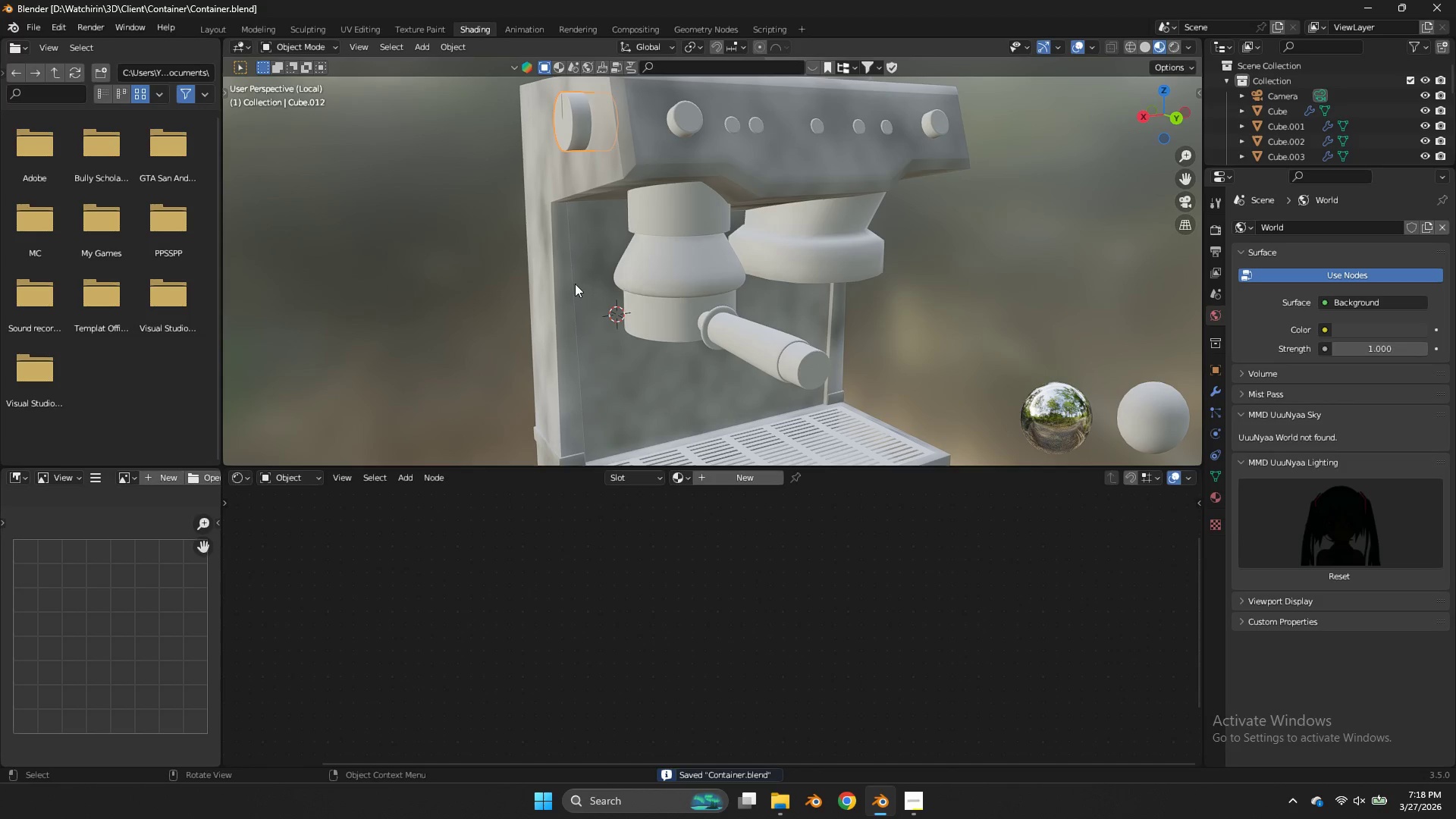 
left_click([575, 284])
 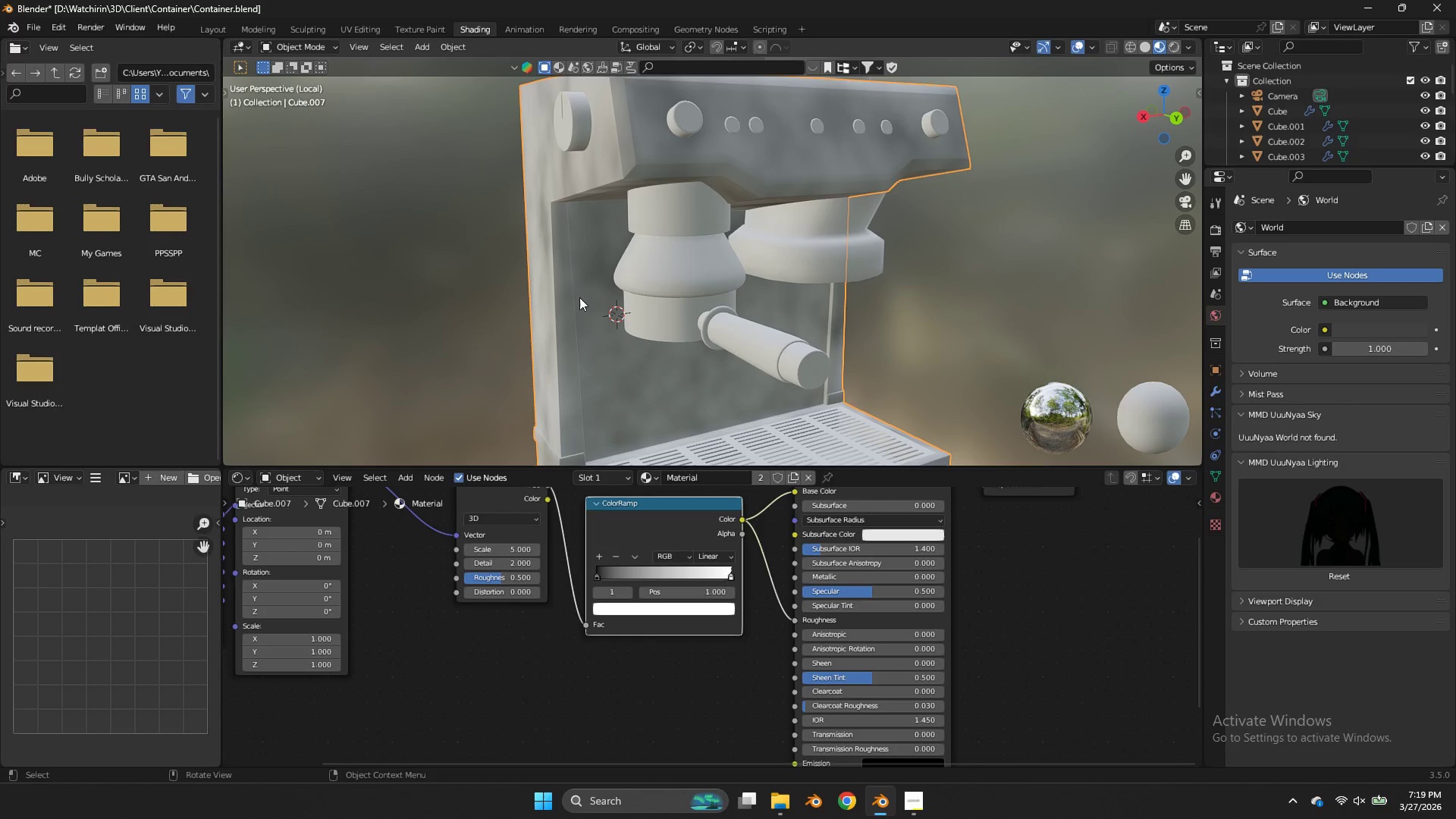 
wait(73.11)
 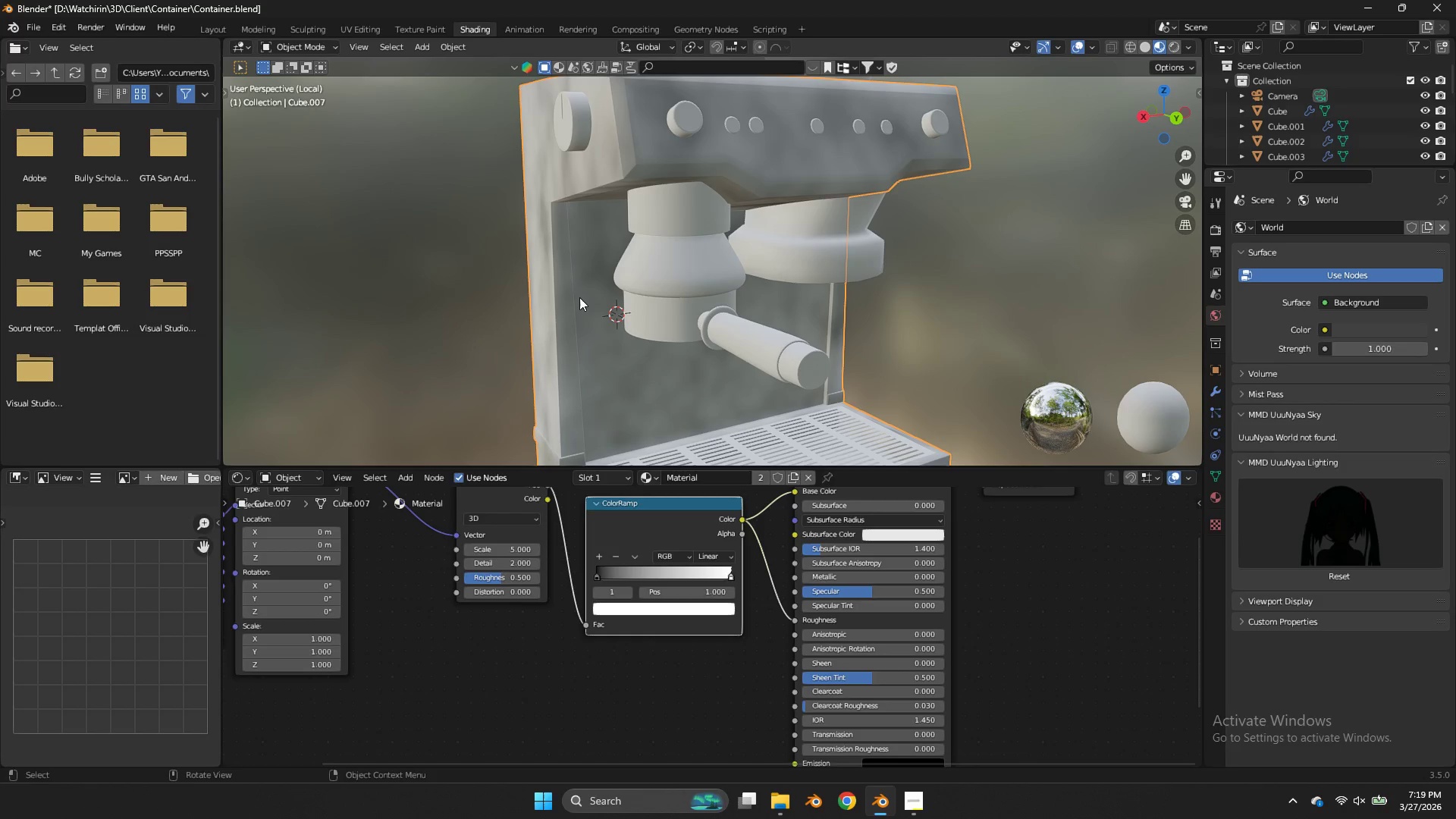 
left_click_drag(start_coordinate=[786, 538], to_coordinate=[761, 544])
 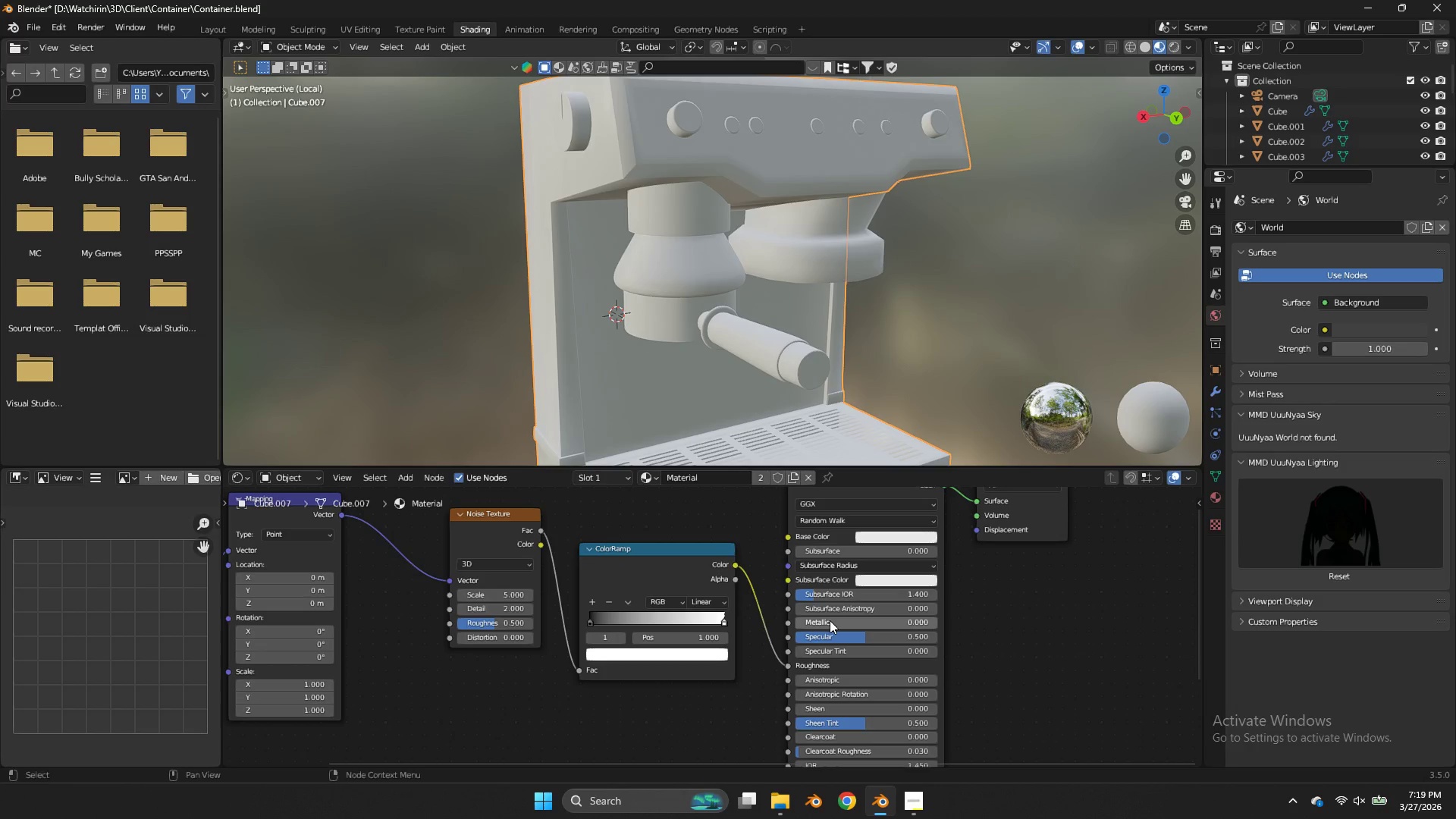 
left_click_drag(start_coordinate=[830, 620], to_coordinate=[679, 438])
 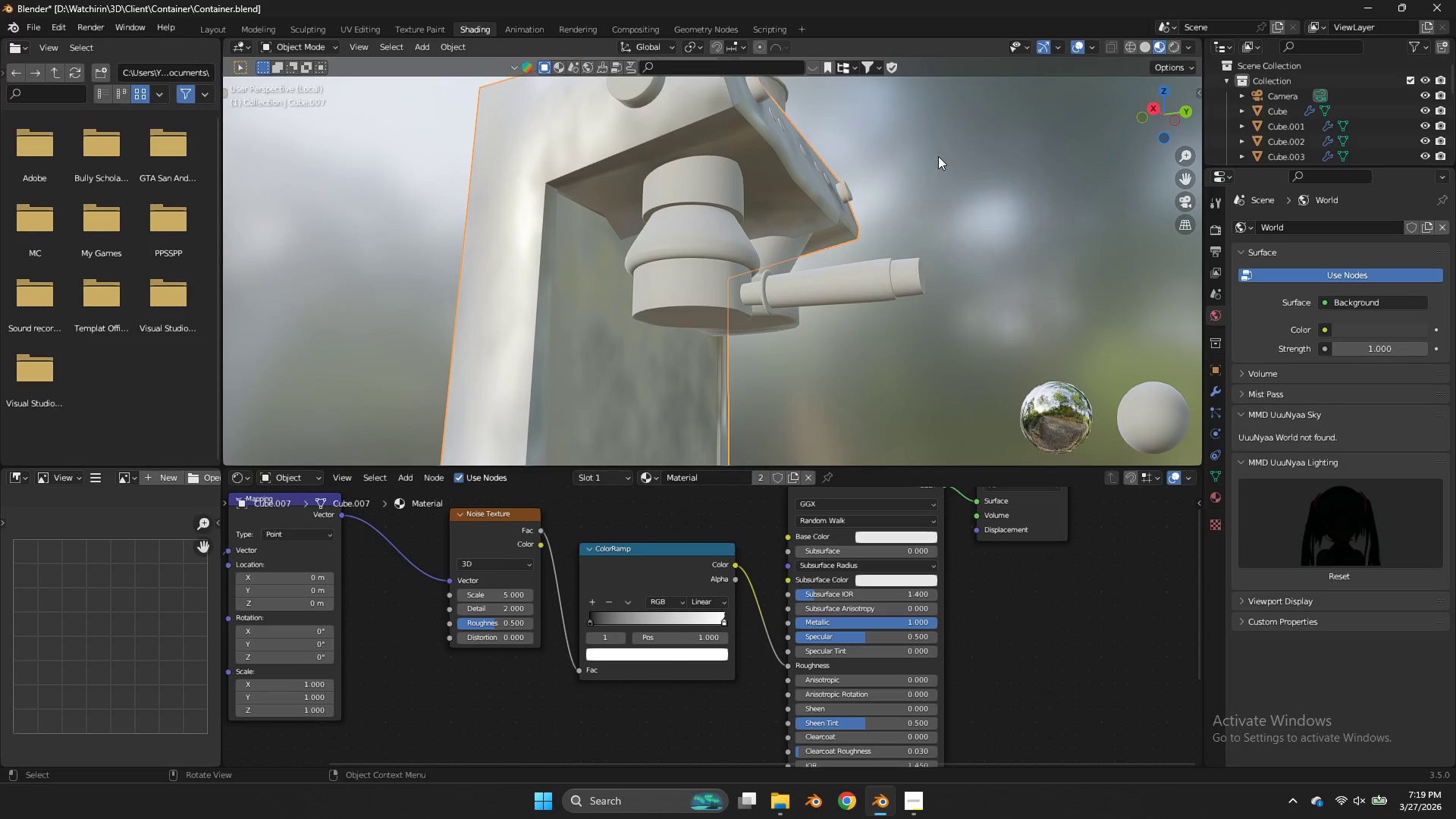 
scroll: coordinate [742, 532], scroll_direction: up, amount: 2.0
 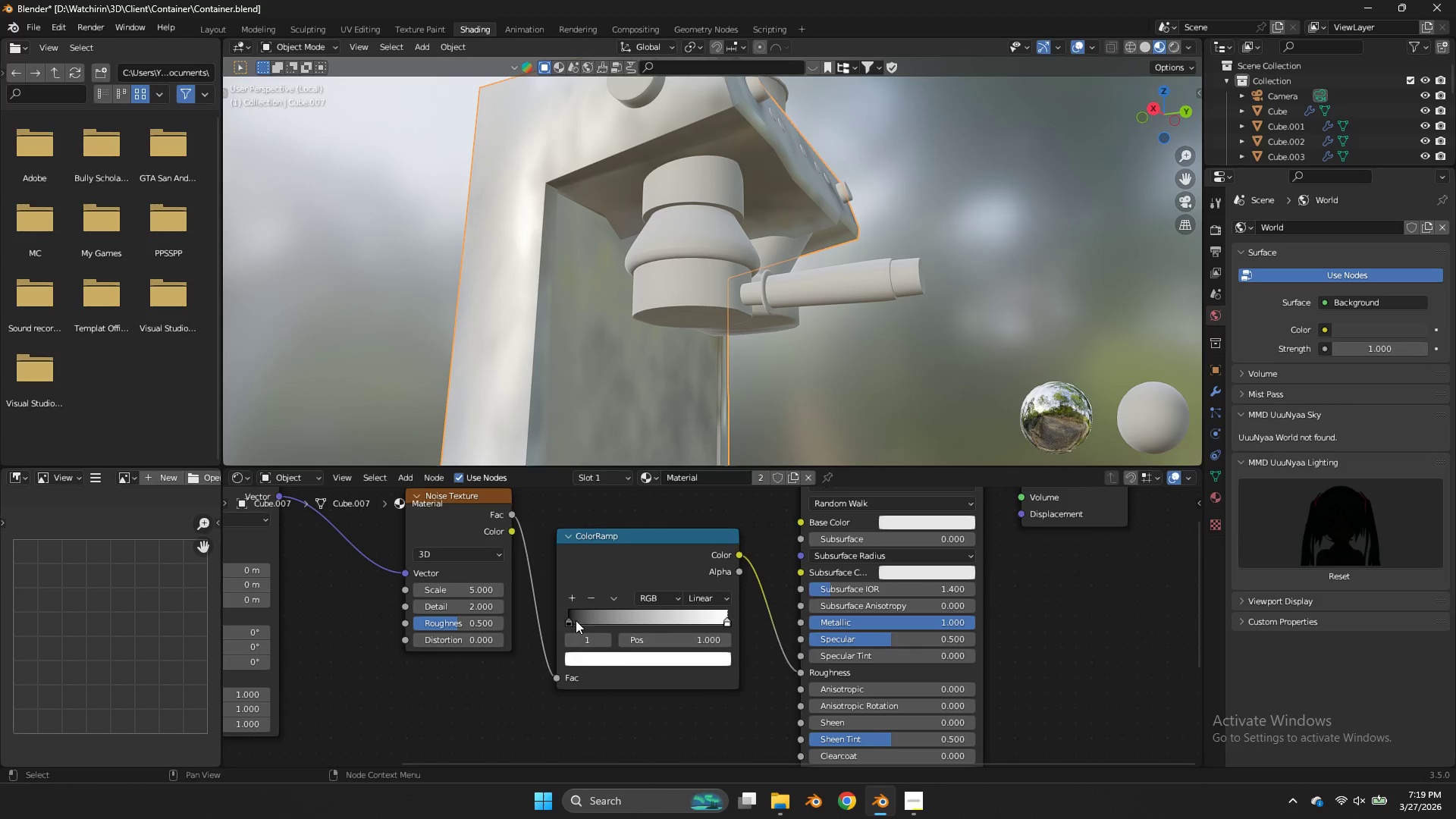 
left_click_drag(start_coordinate=[567, 620], to_coordinate=[601, 611])
 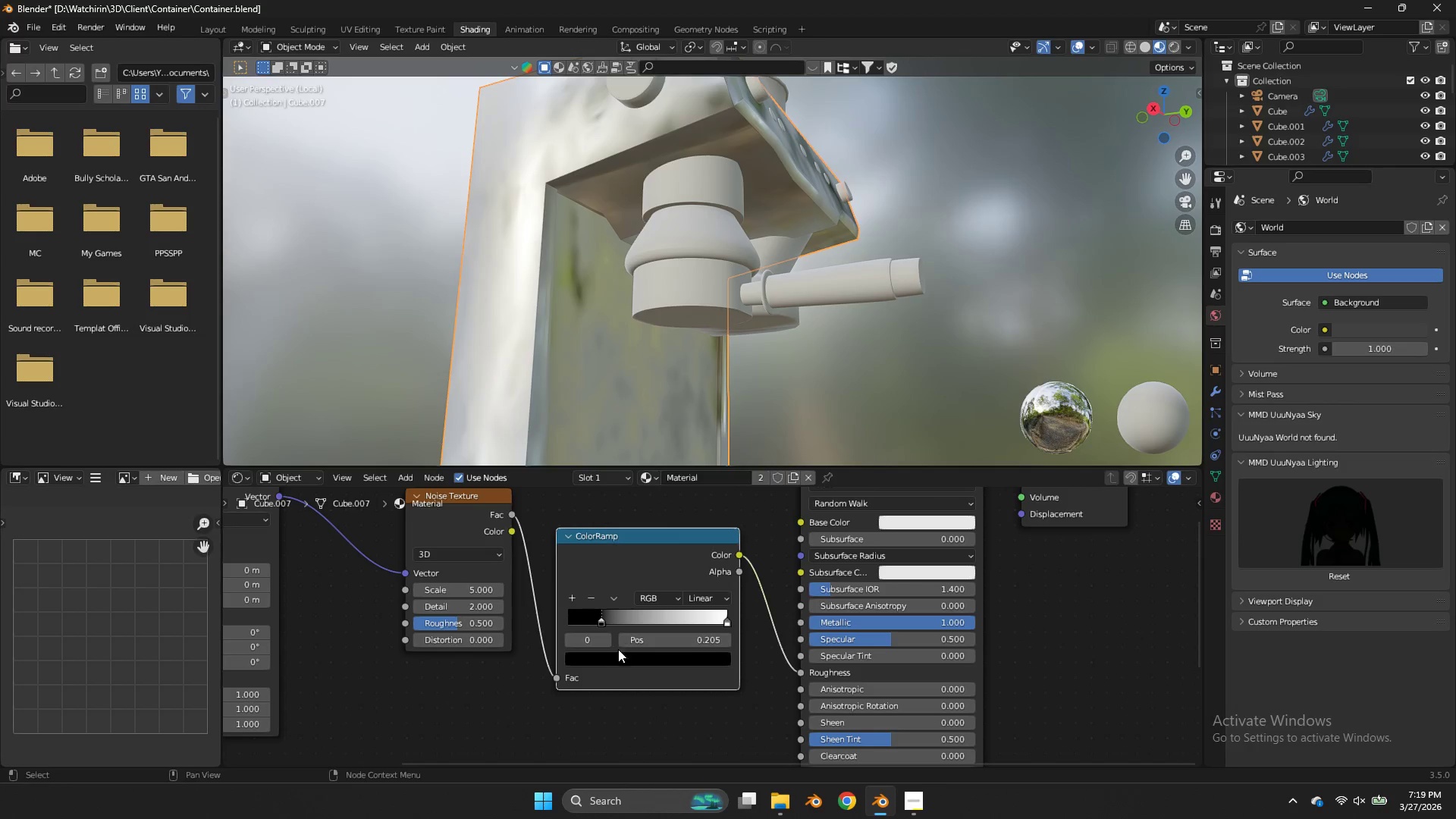 
double_click([618, 654])
 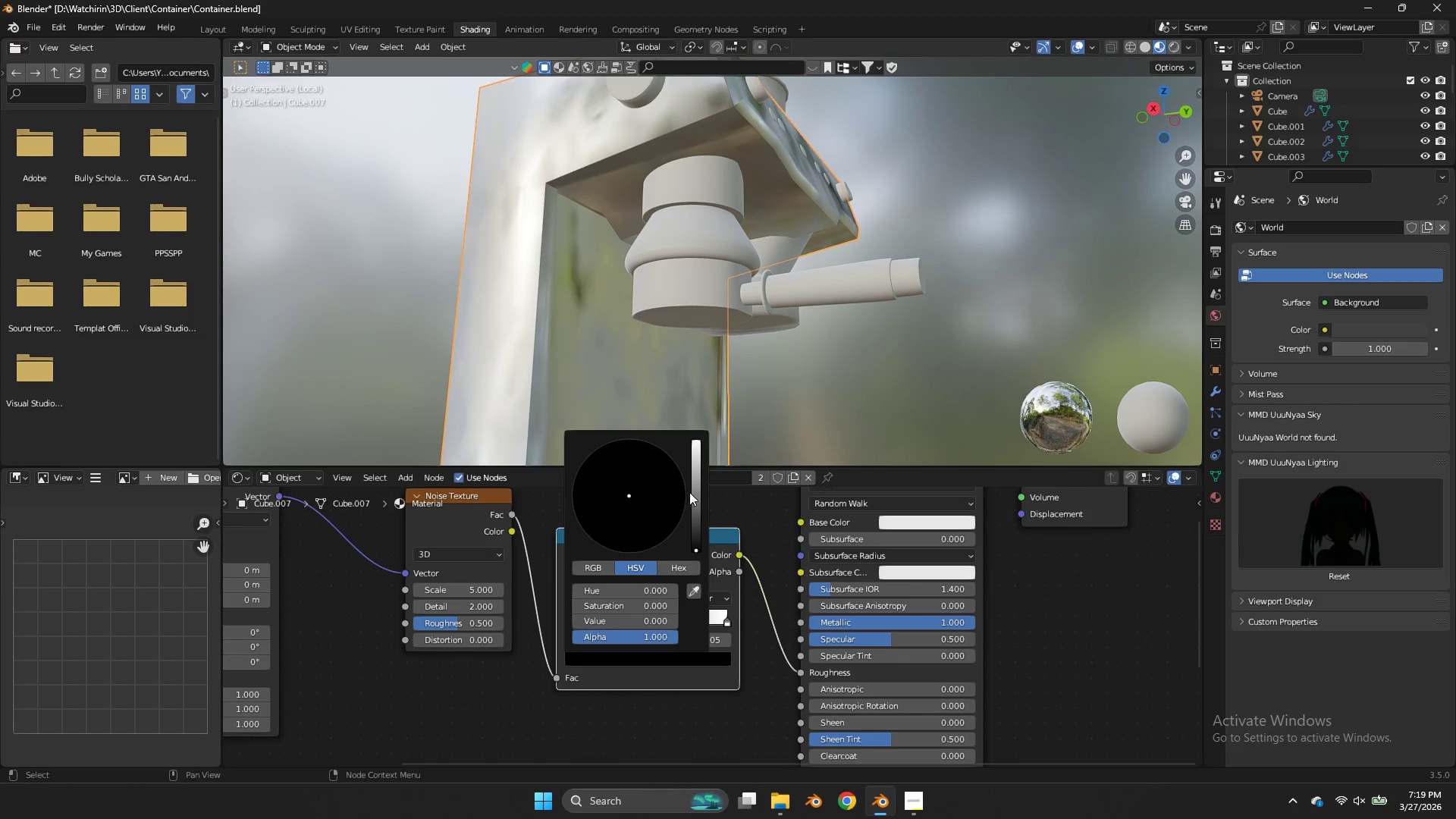 
left_click_drag(start_coordinate=[692, 494], to_coordinate=[704, 495])
 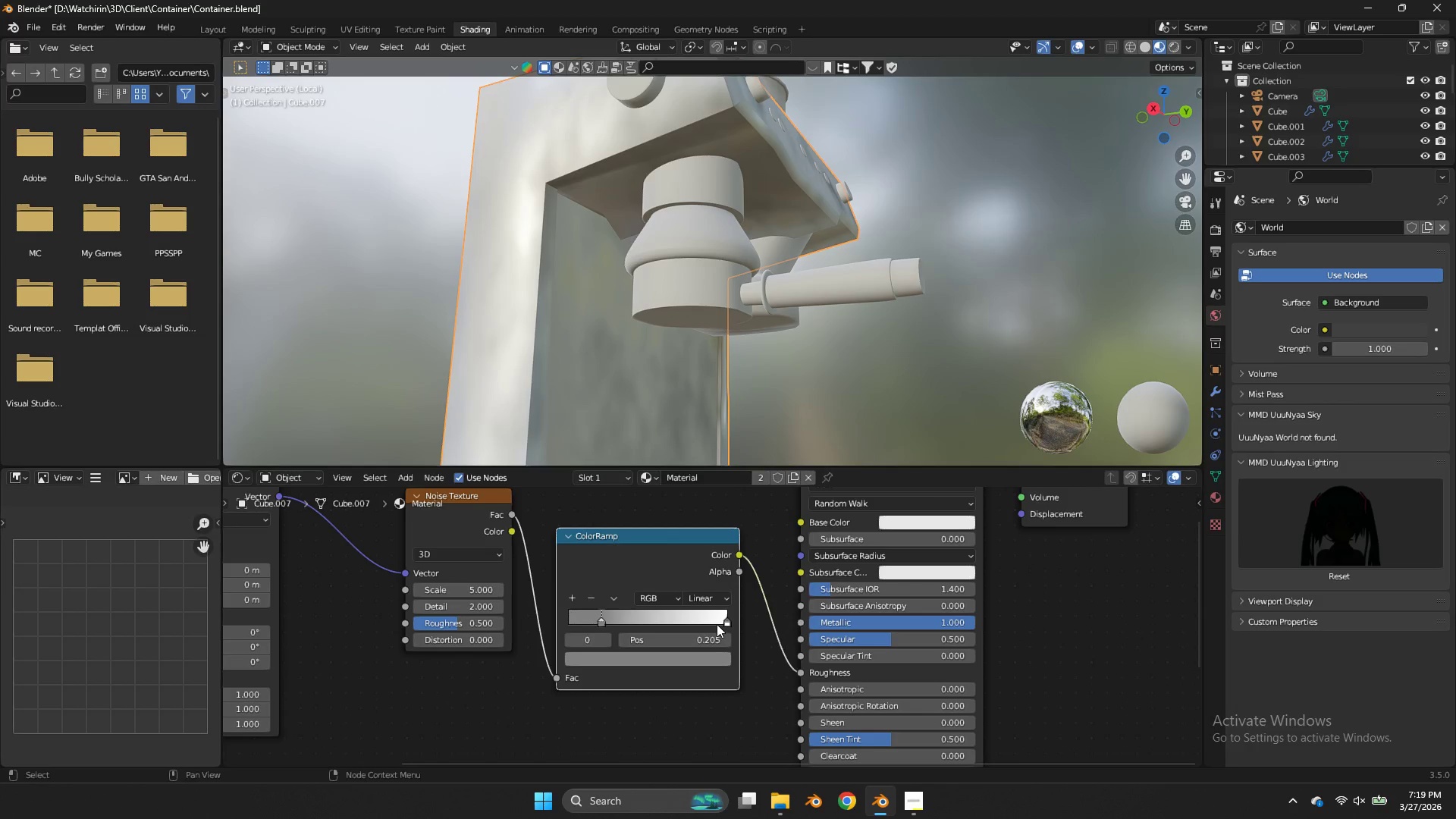 
left_click_drag(start_coordinate=[717, 624], to_coordinate=[695, 623])
 